 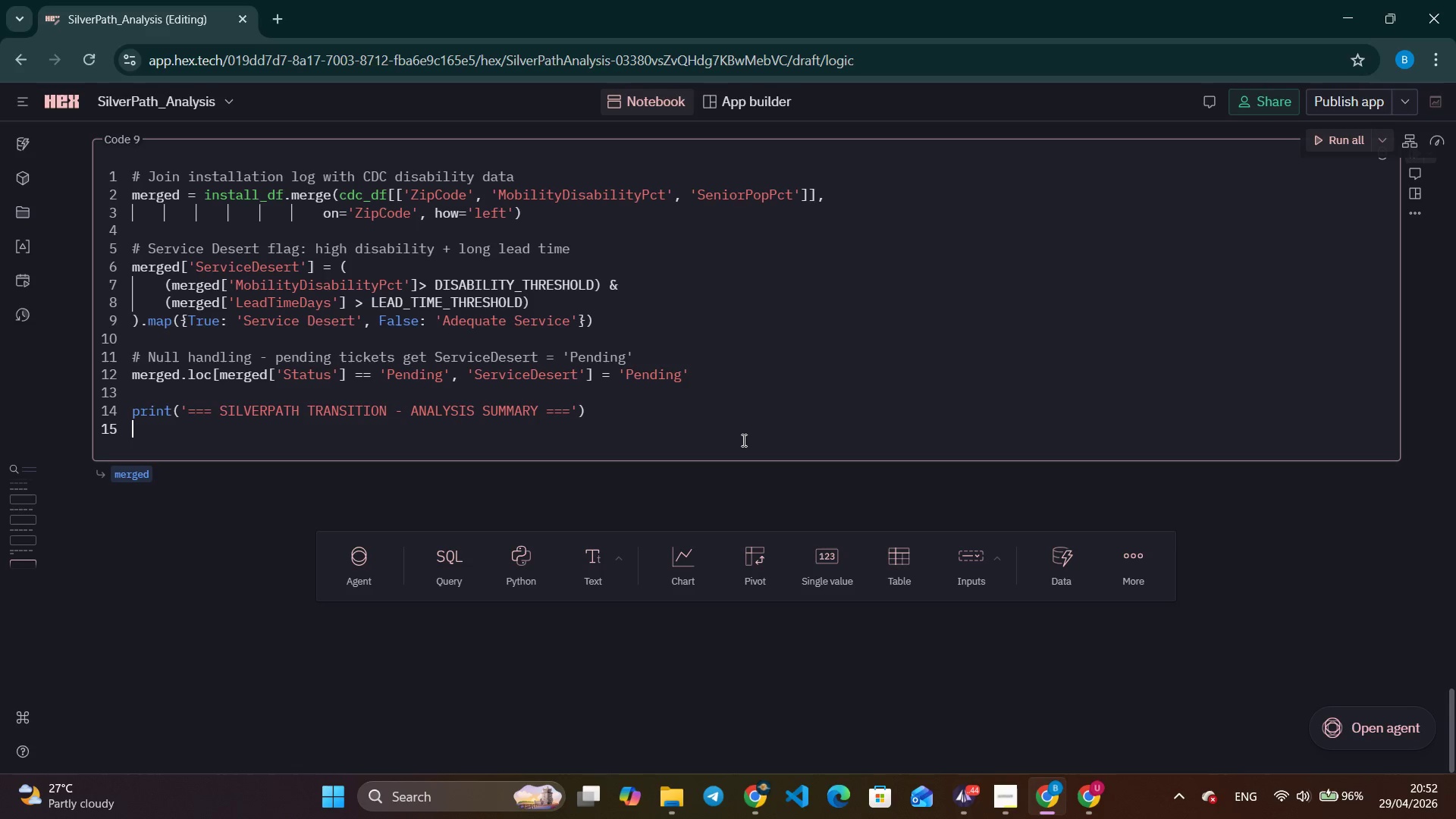 
type(PRINT)
key(Backspace)
key(Backspace)
key(Backspace)
key(Backspace)
key(Backspace)
type(pritn)
key(Backspace)
key(Backspace)
type(nt(f'Total tickets : )
 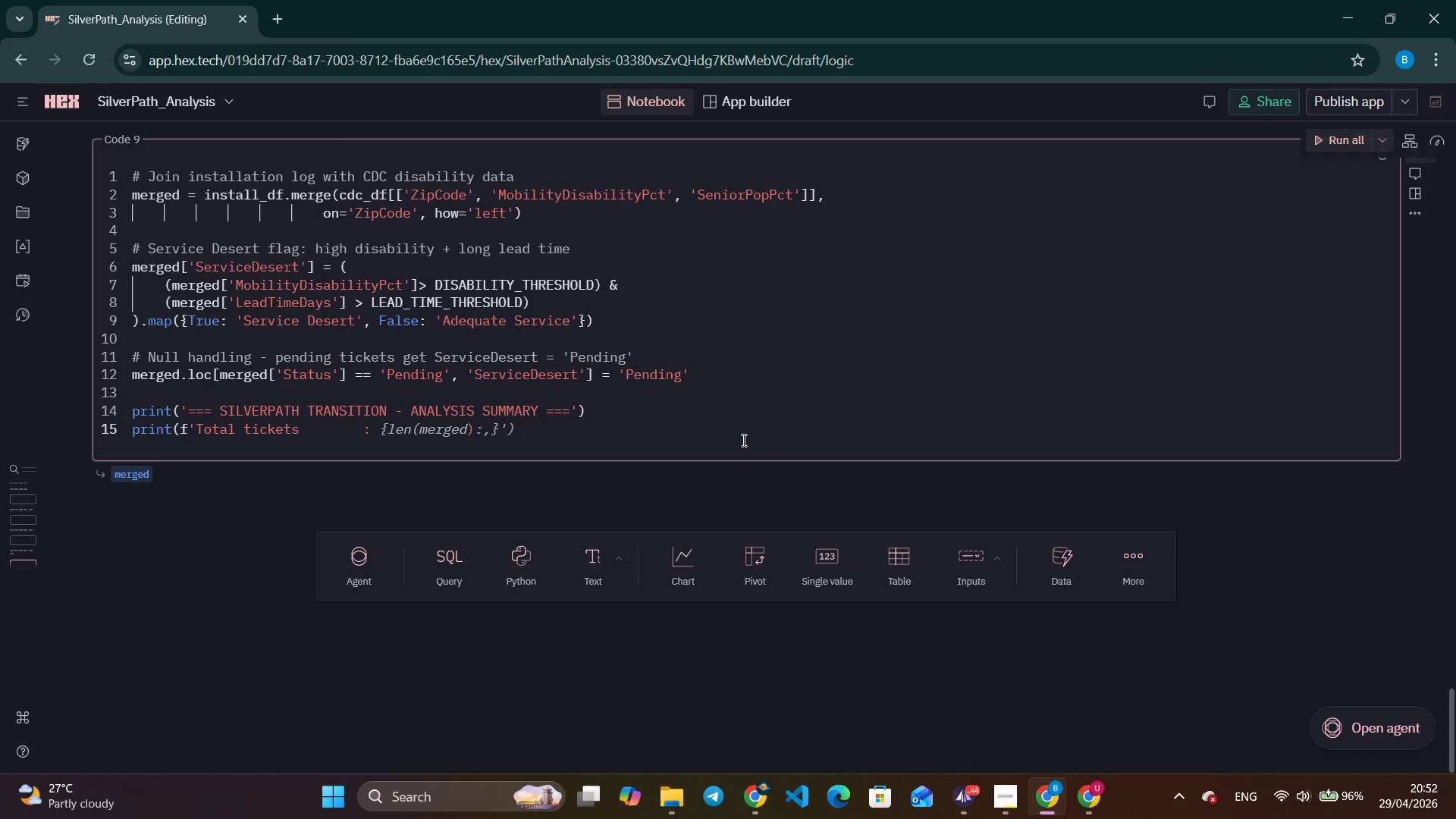 
key(Control+ArrowRight)
 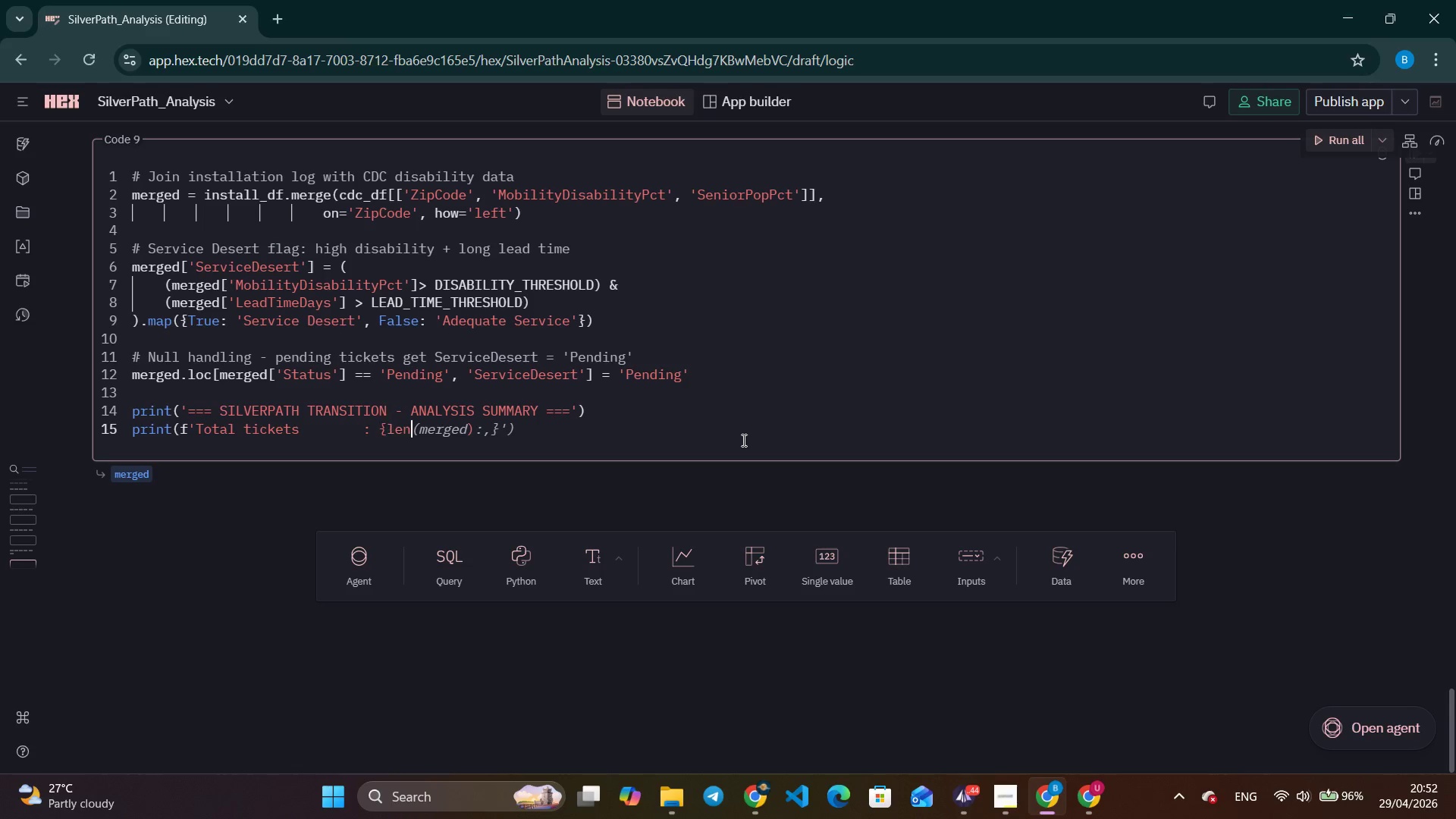 
key(Control+ArrowRight)
 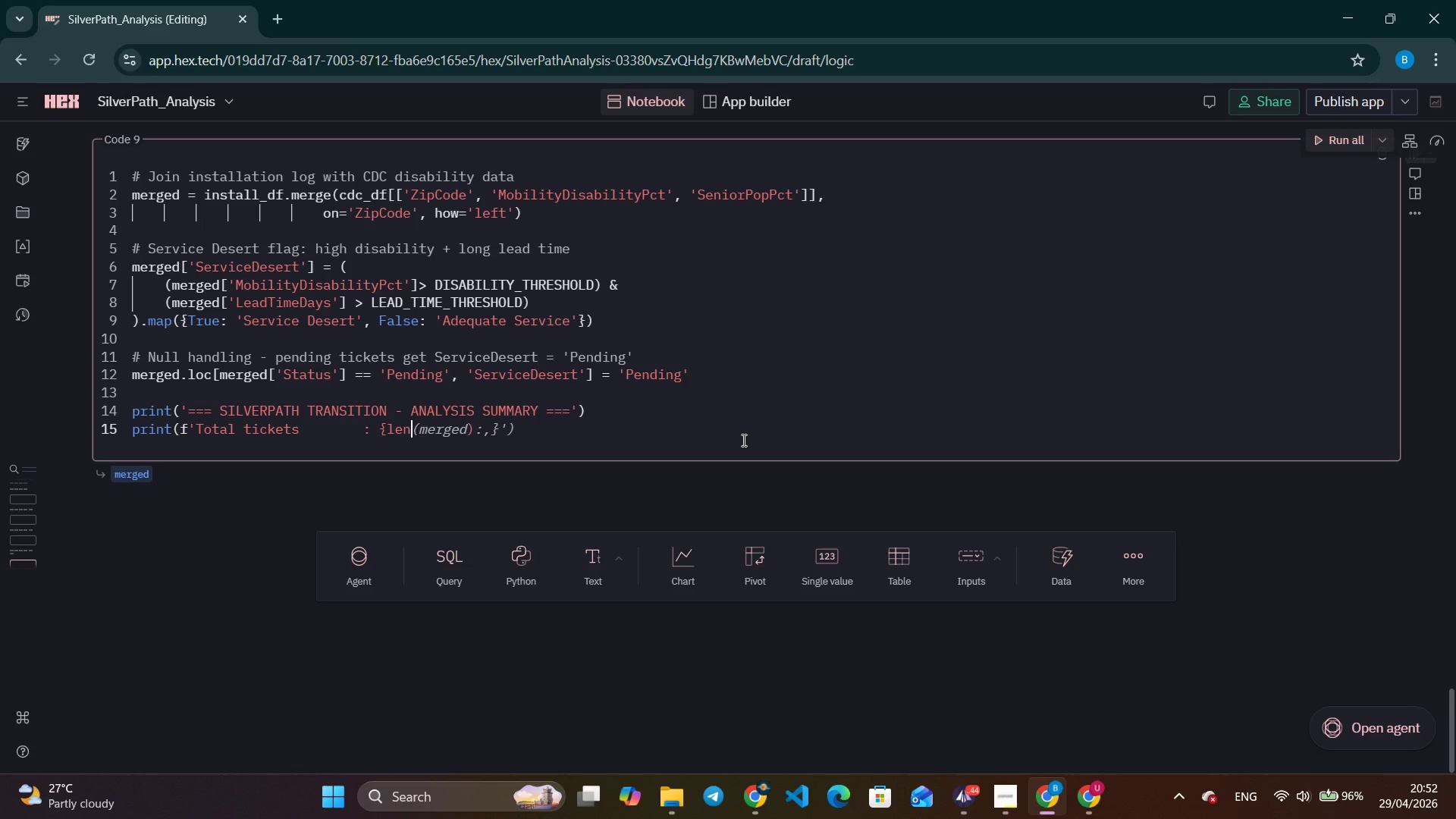 
key(Control+ArrowRight)
 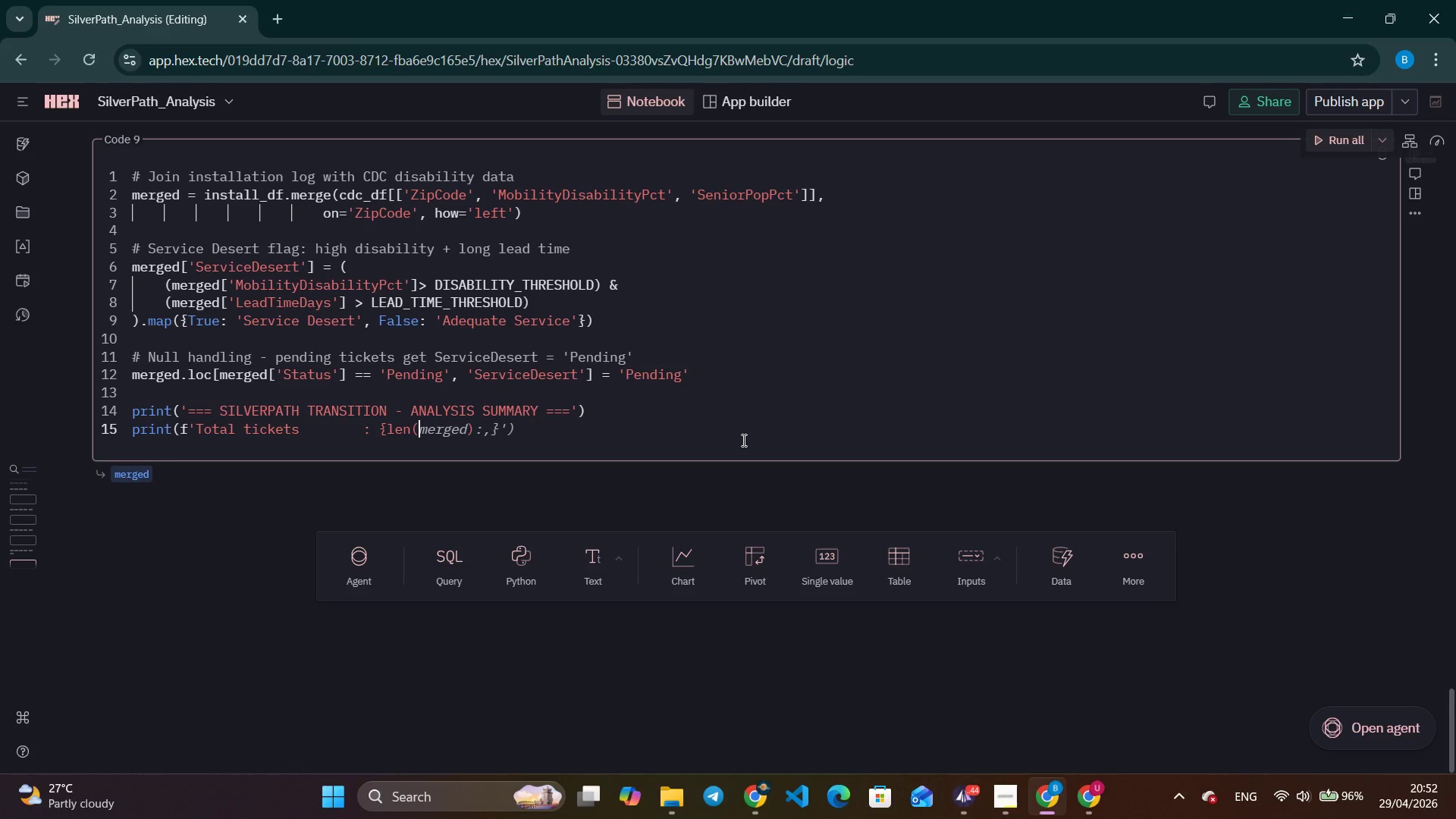 
key(Control+ArrowRight)
 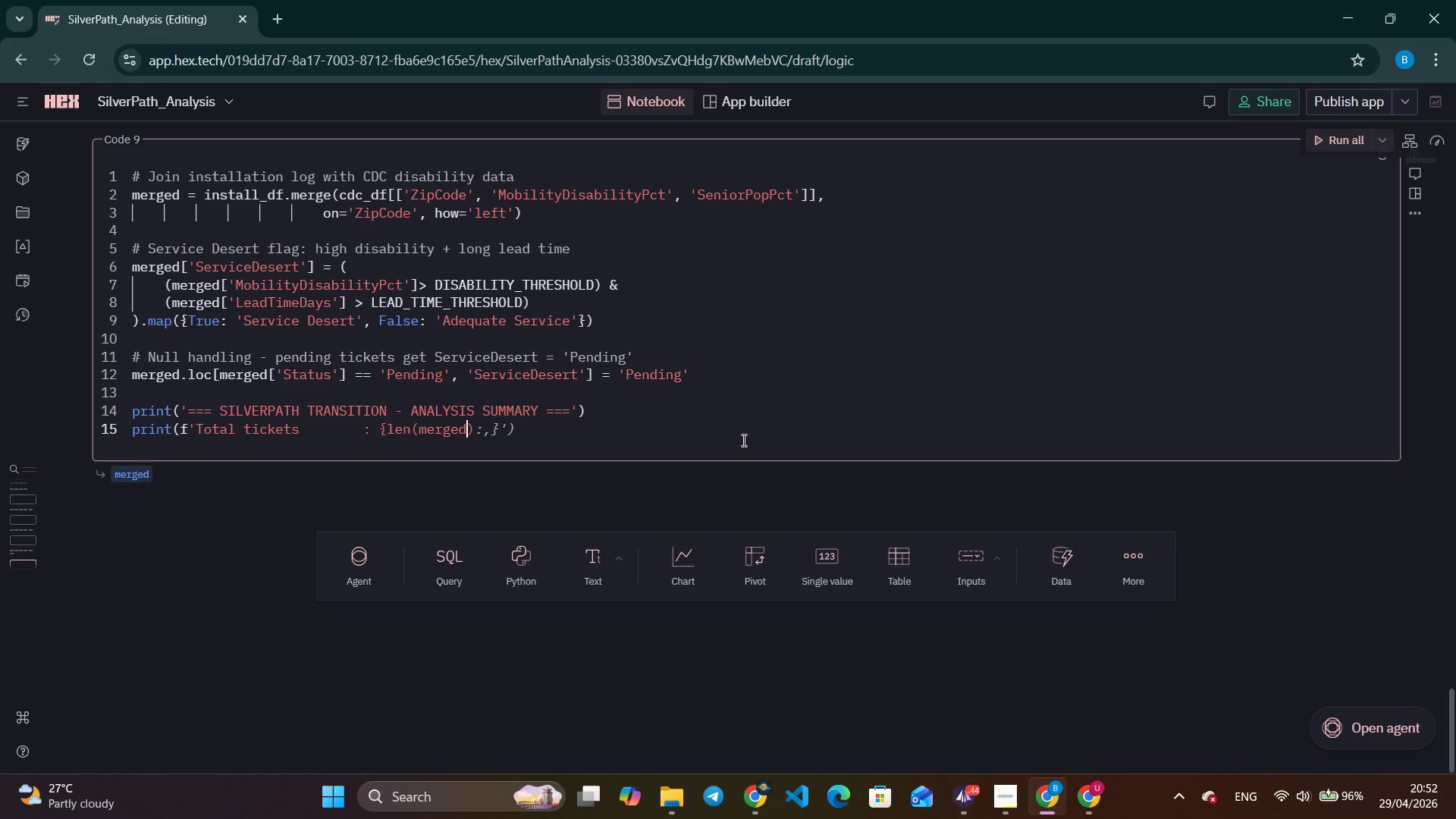 
key(Control+ArrowRight)
 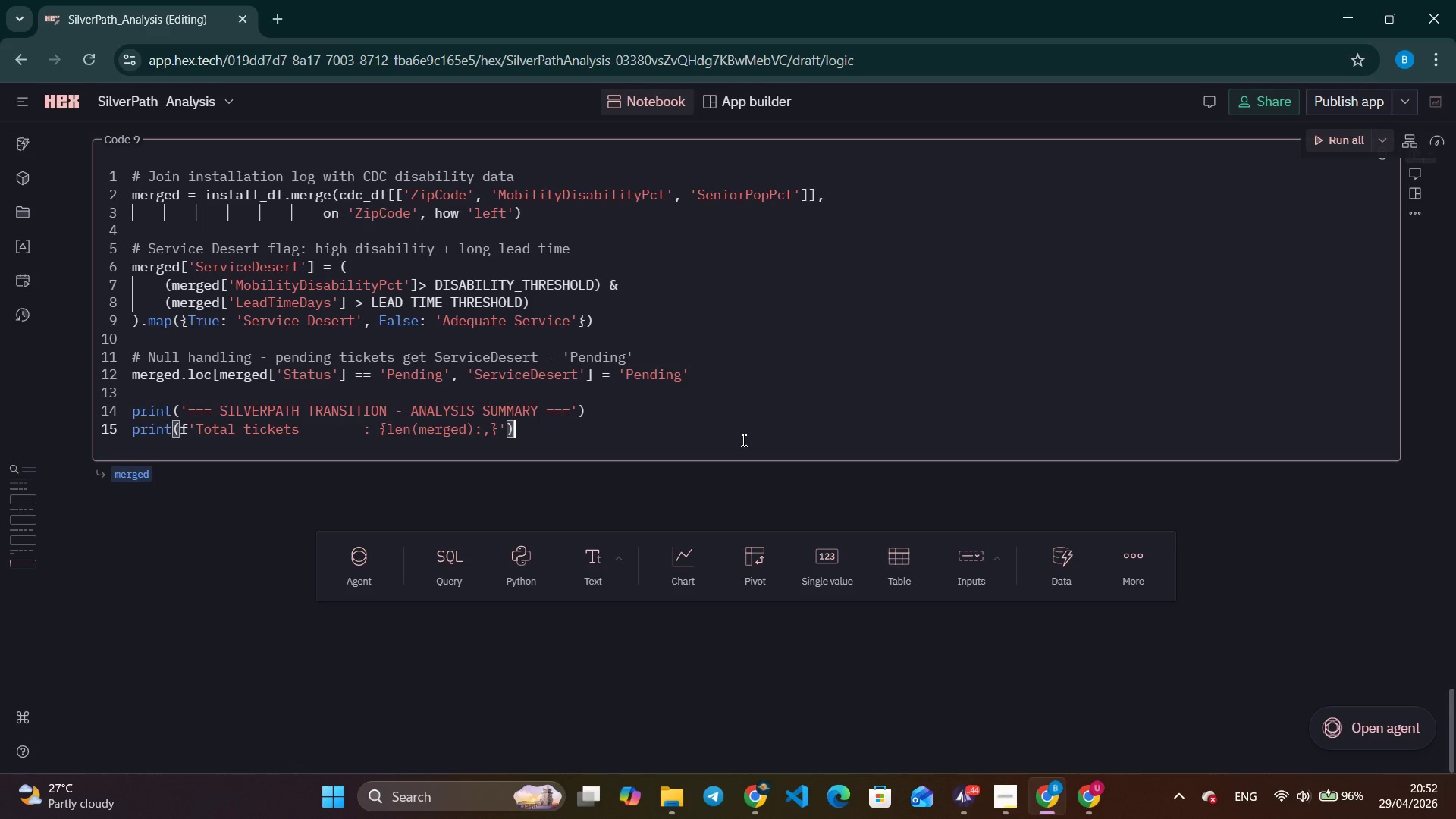 
key(Control+ArrowRight)
 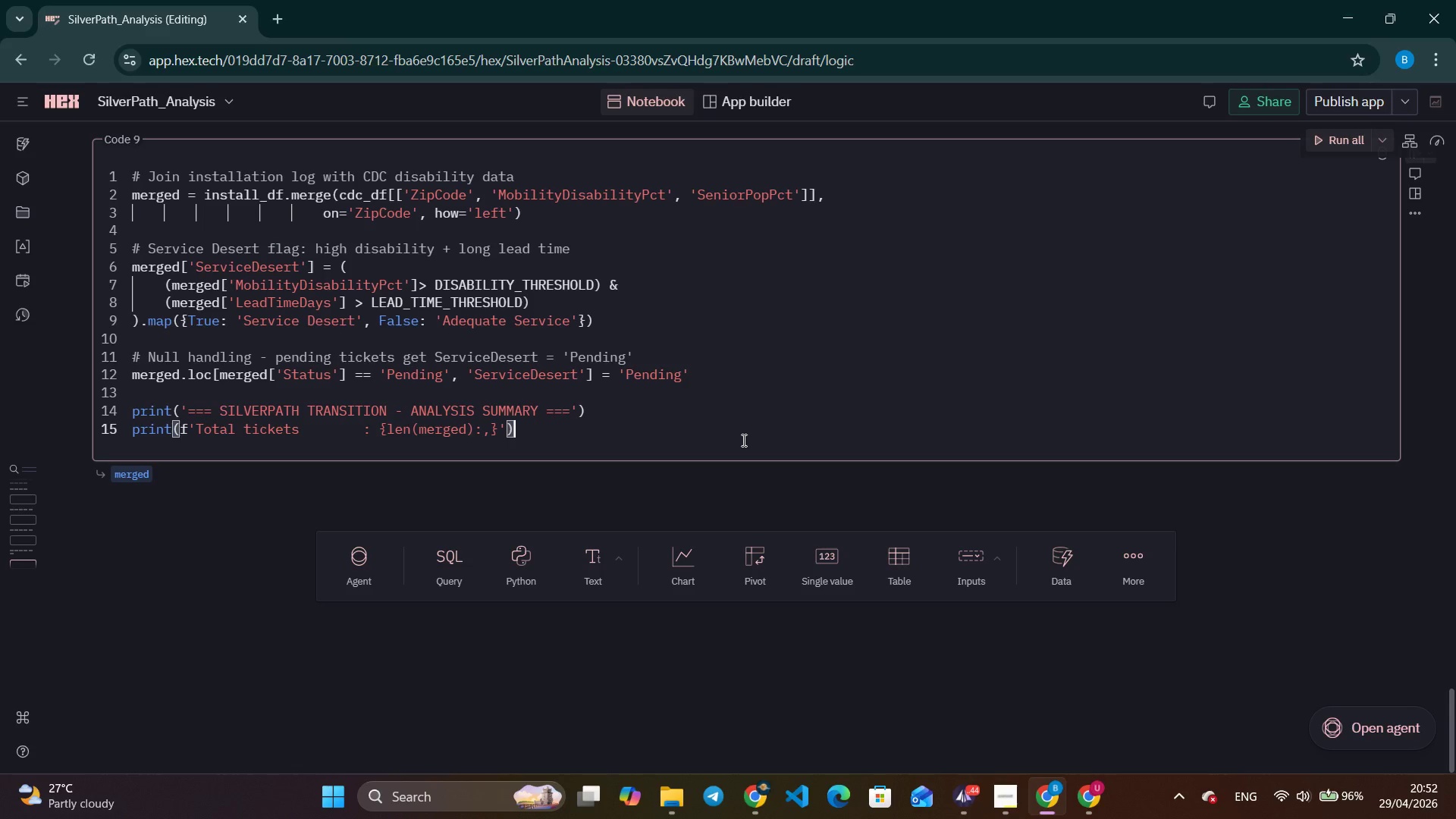 
key(Enter)
 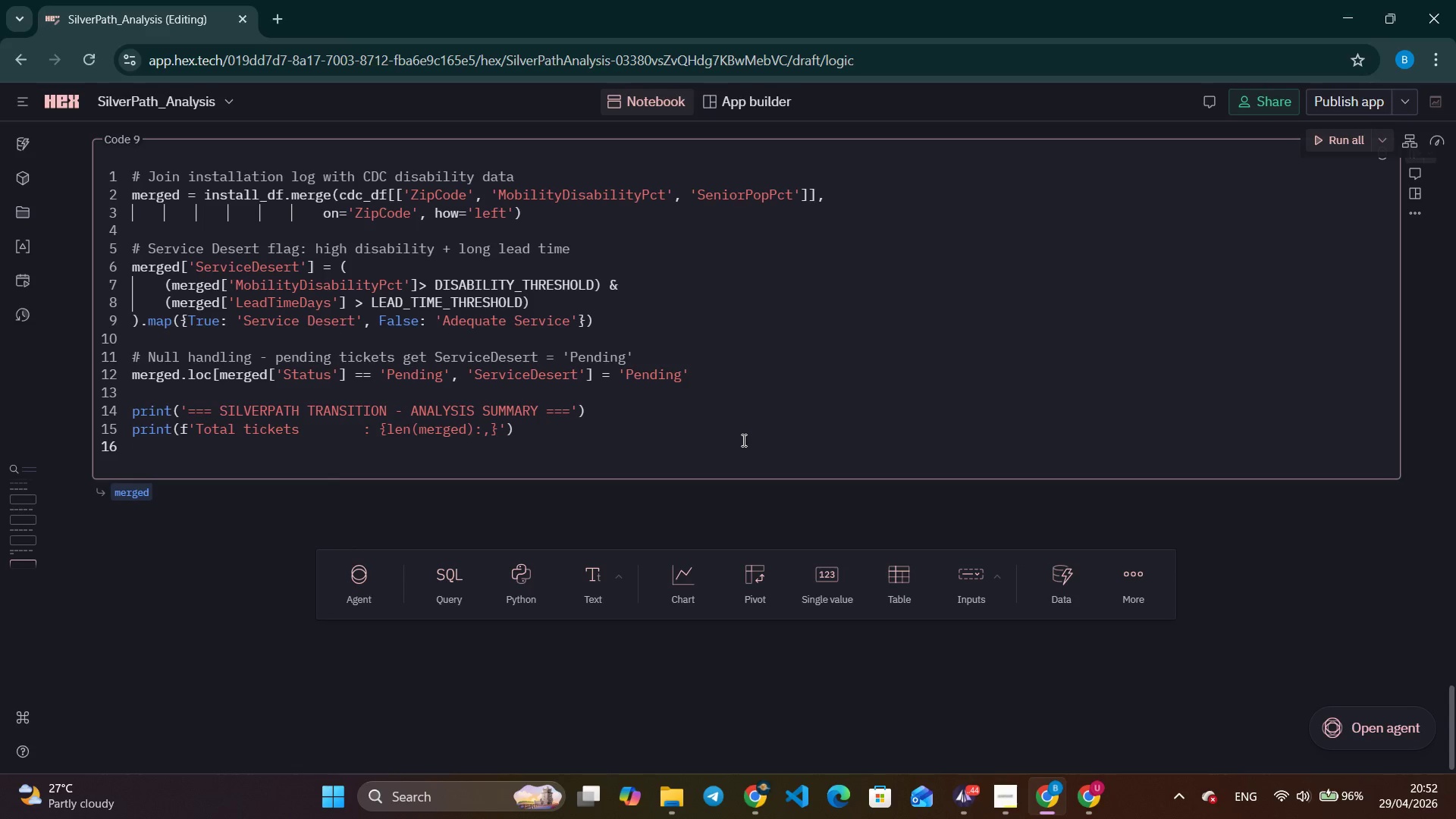 
type(print(f'Ave)
key(Backspace)
type(g lead tie)
key(Backspace)
type(me    )
key(Backspace)
type(: {merged.LeadTimeDays.mean()
 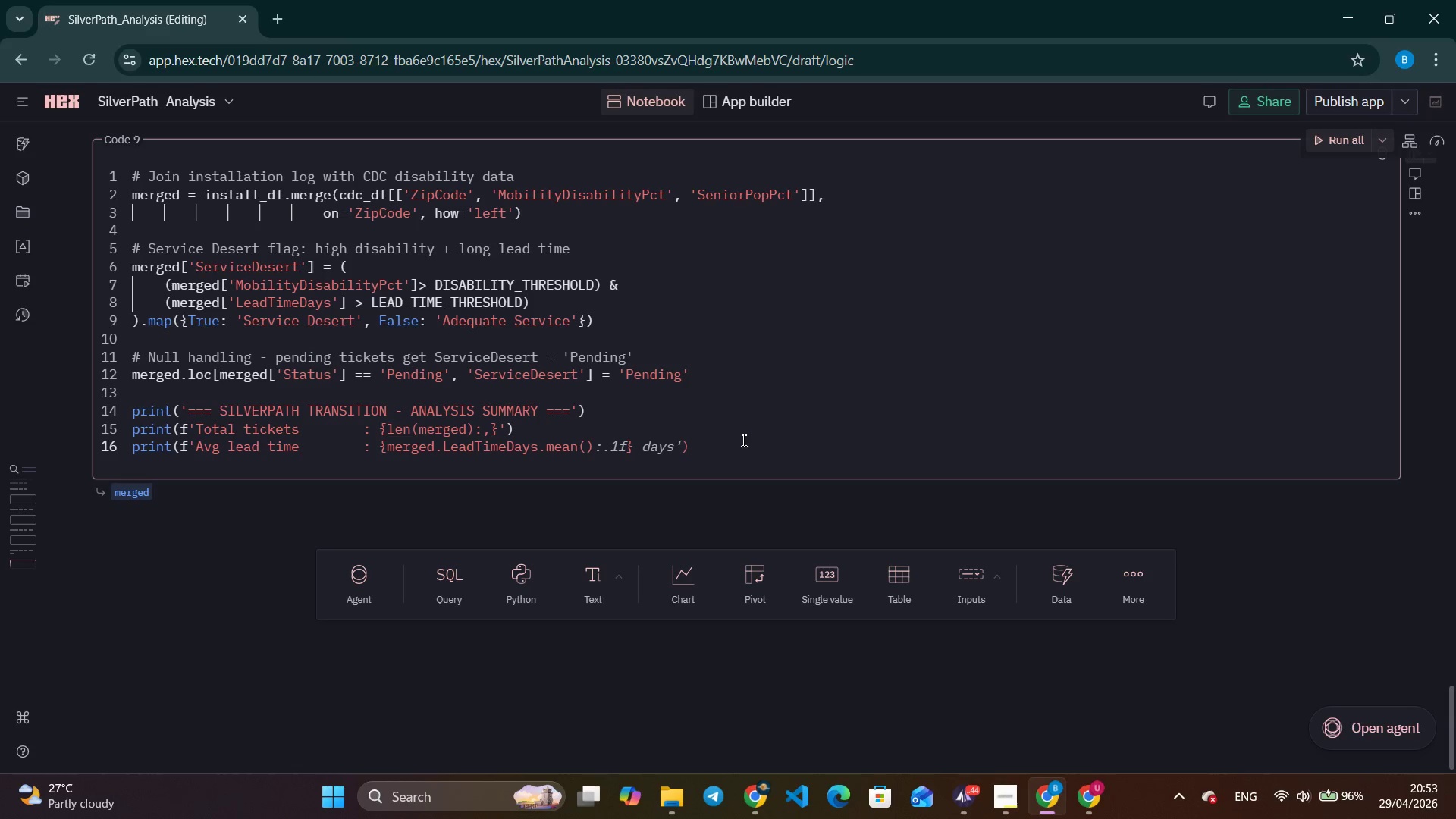 
key(ArrowRight)
 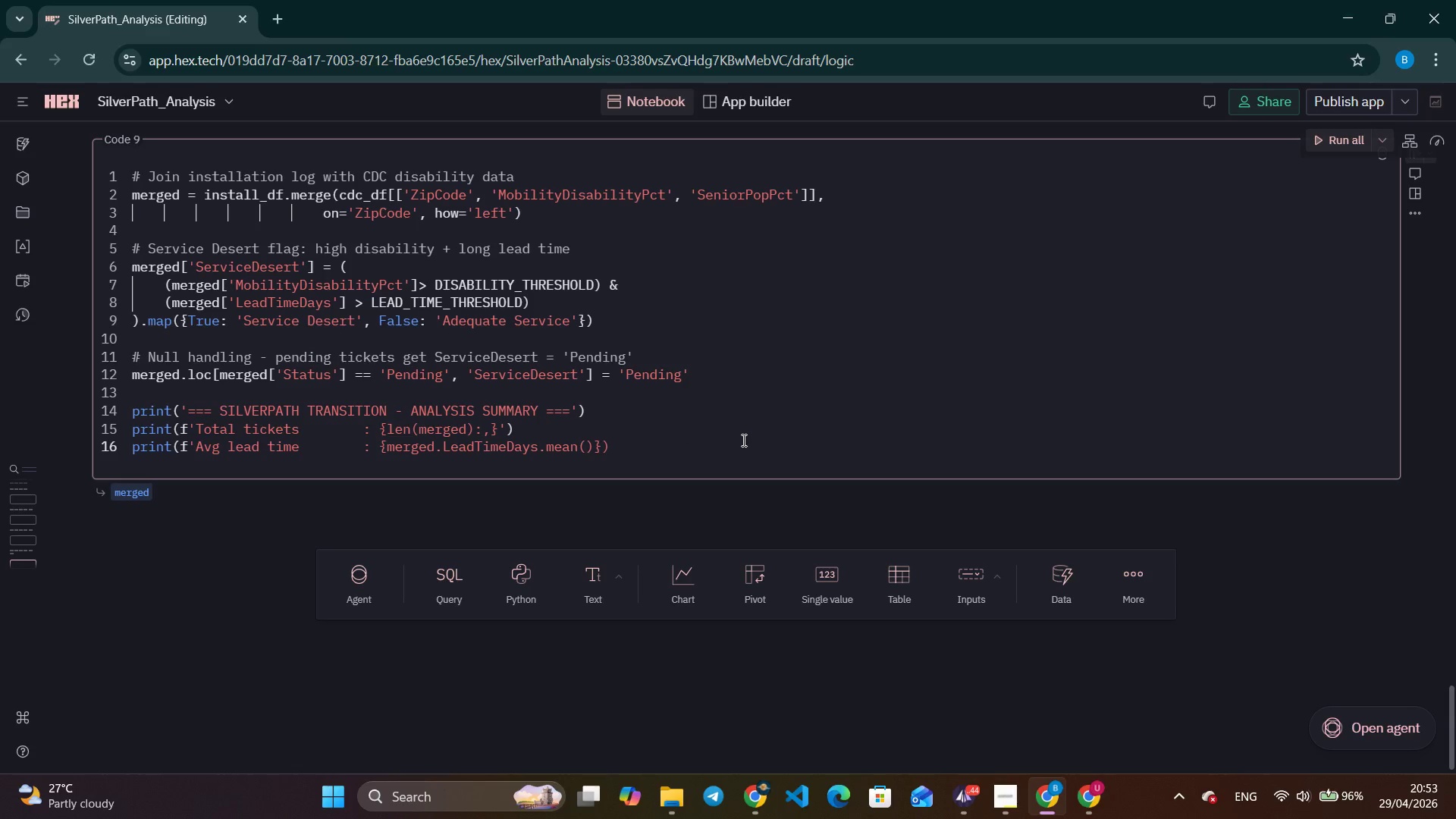 
type(:.)
key(Backspace)
type(.1f)
 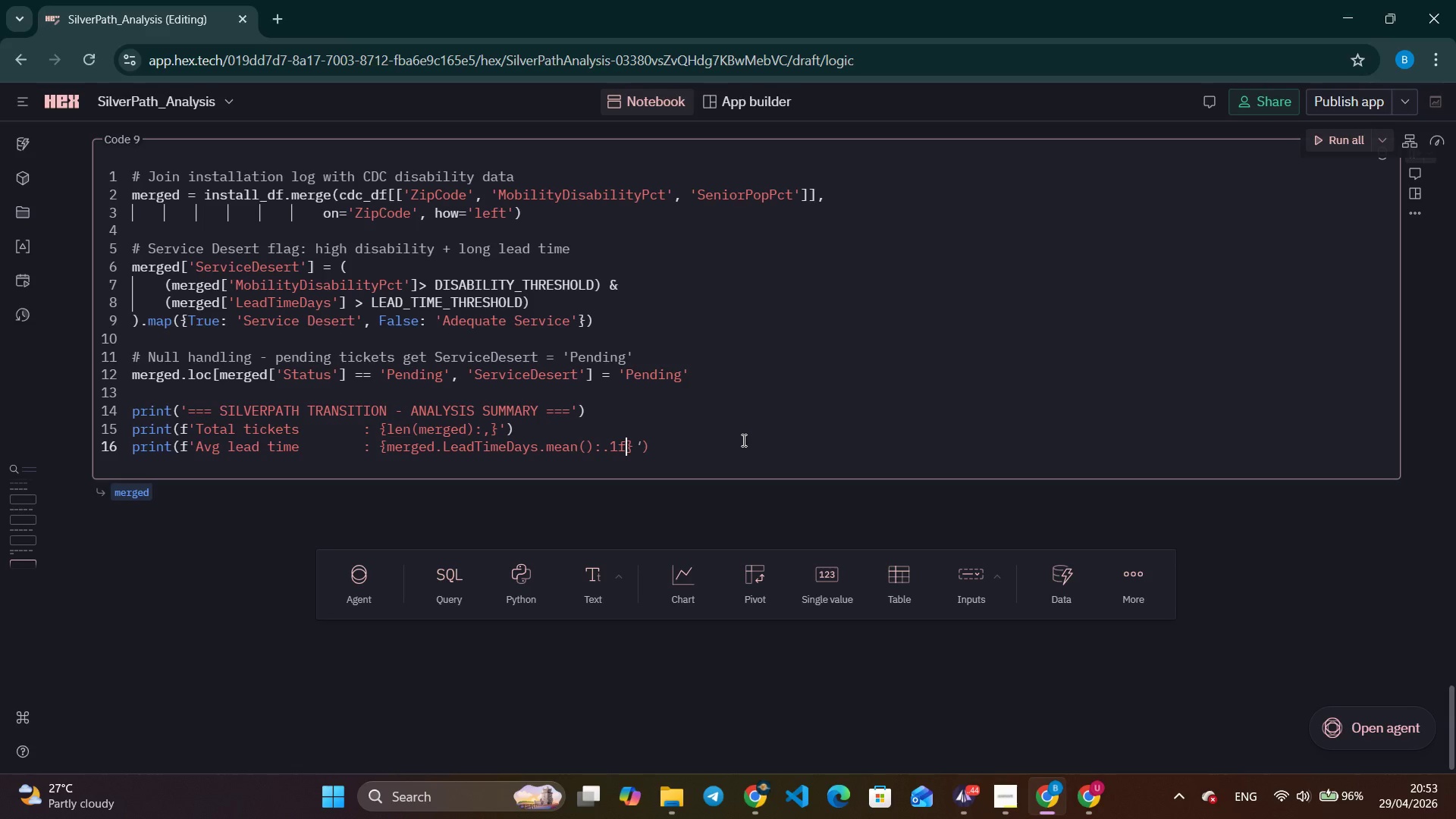 
key(ArrowRight)
 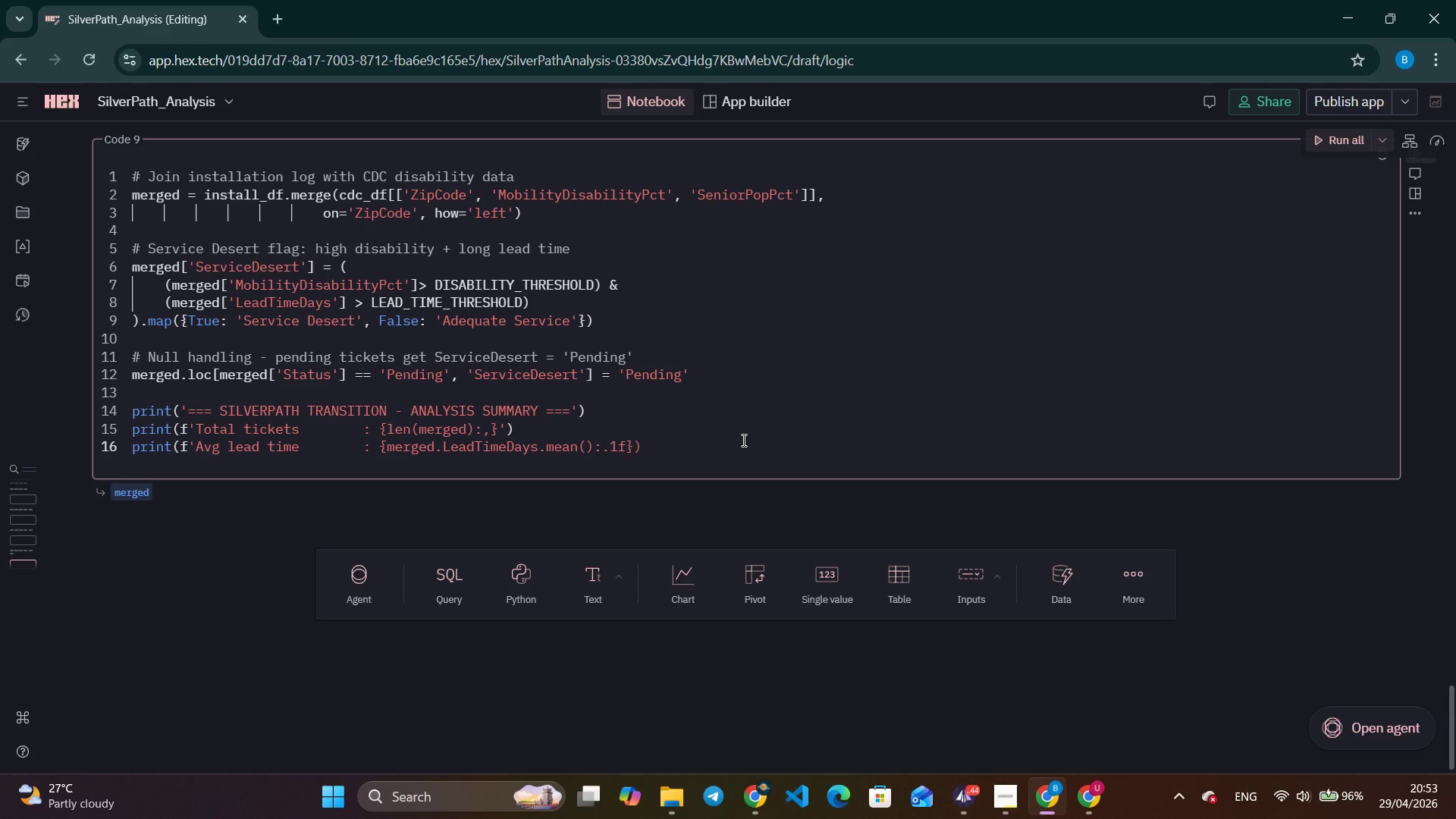 
type( days;)
key(Backspace)
type(')
 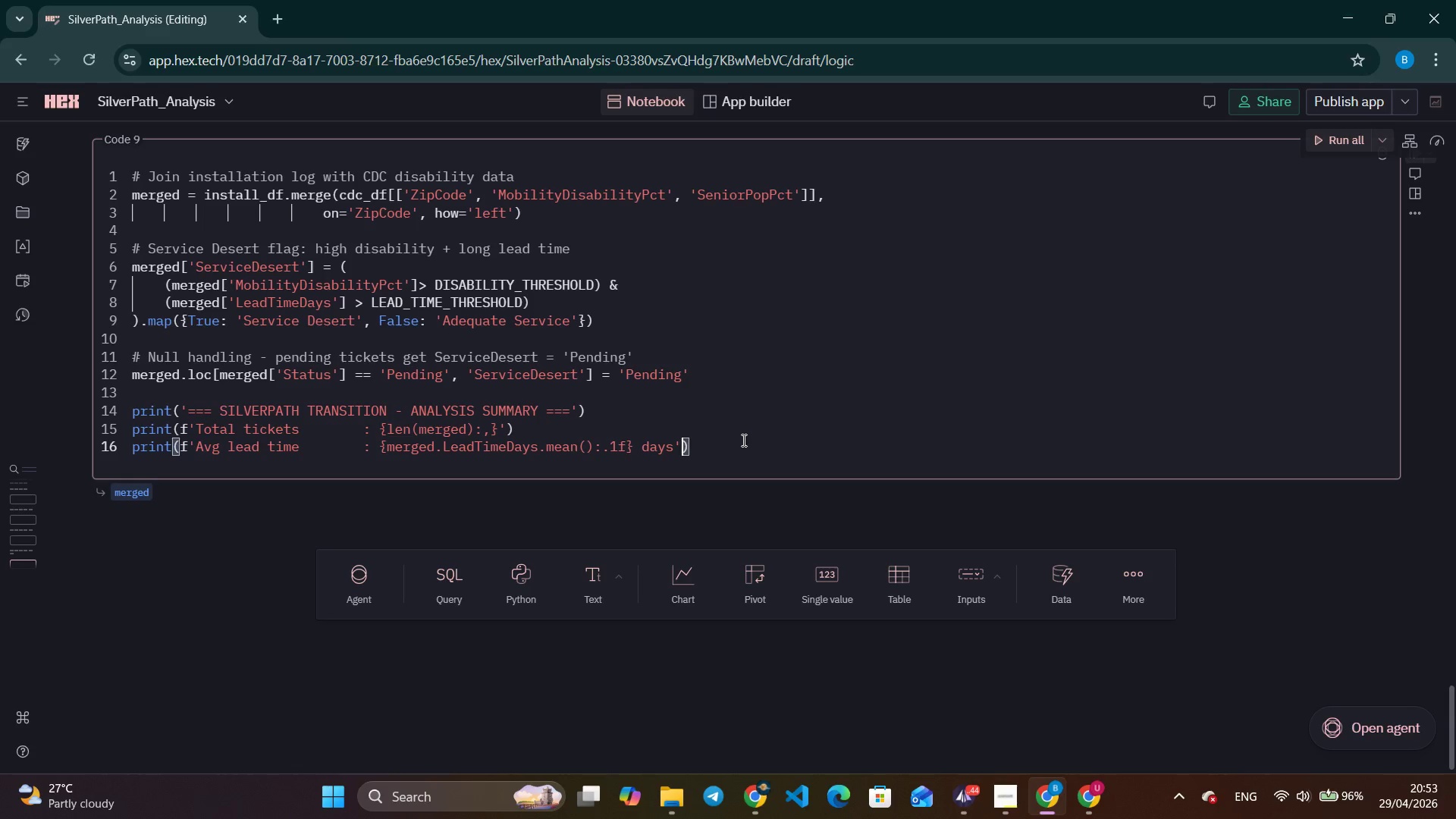 
key(ArrowRight)
 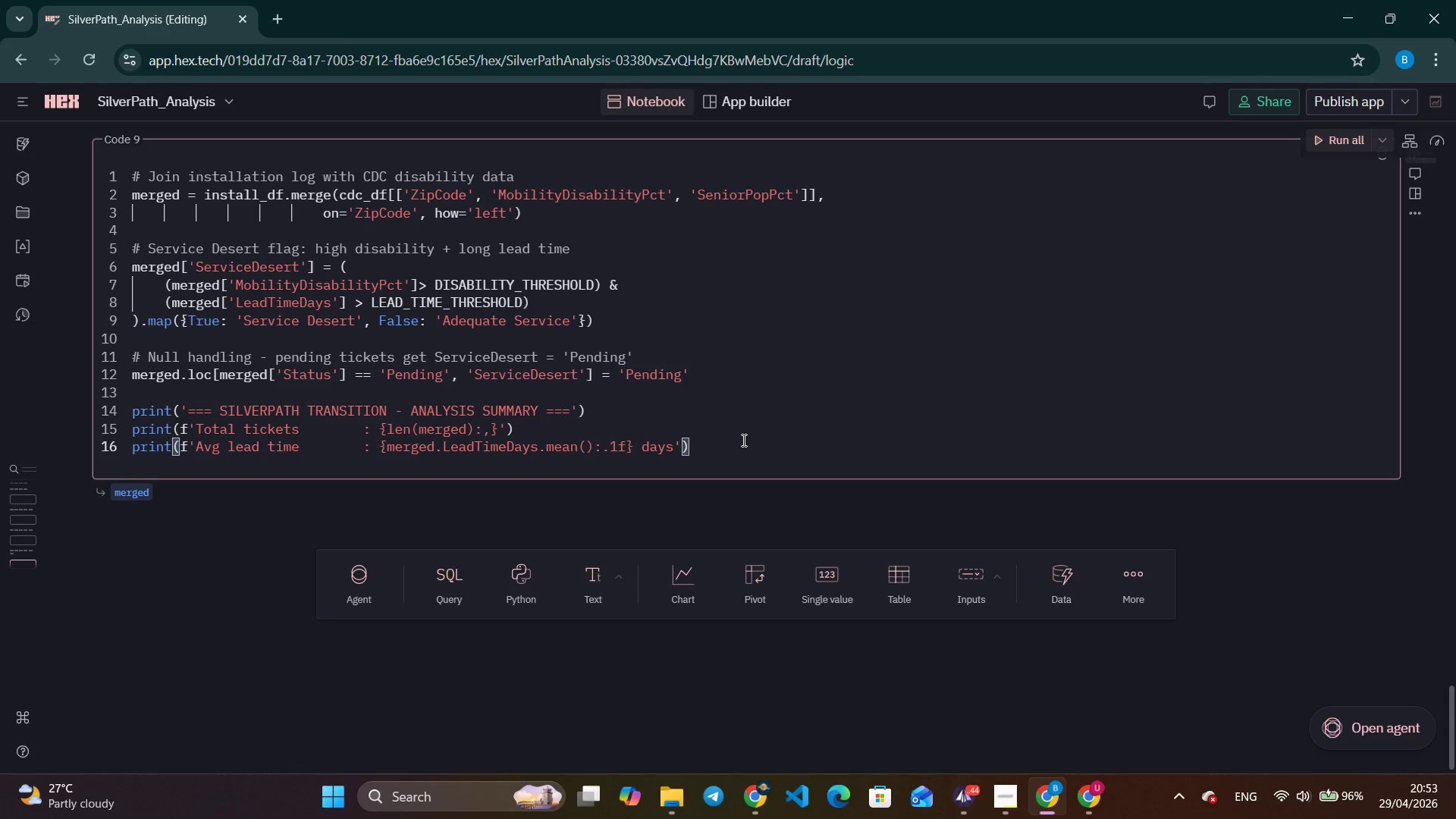 
key(Enter)
 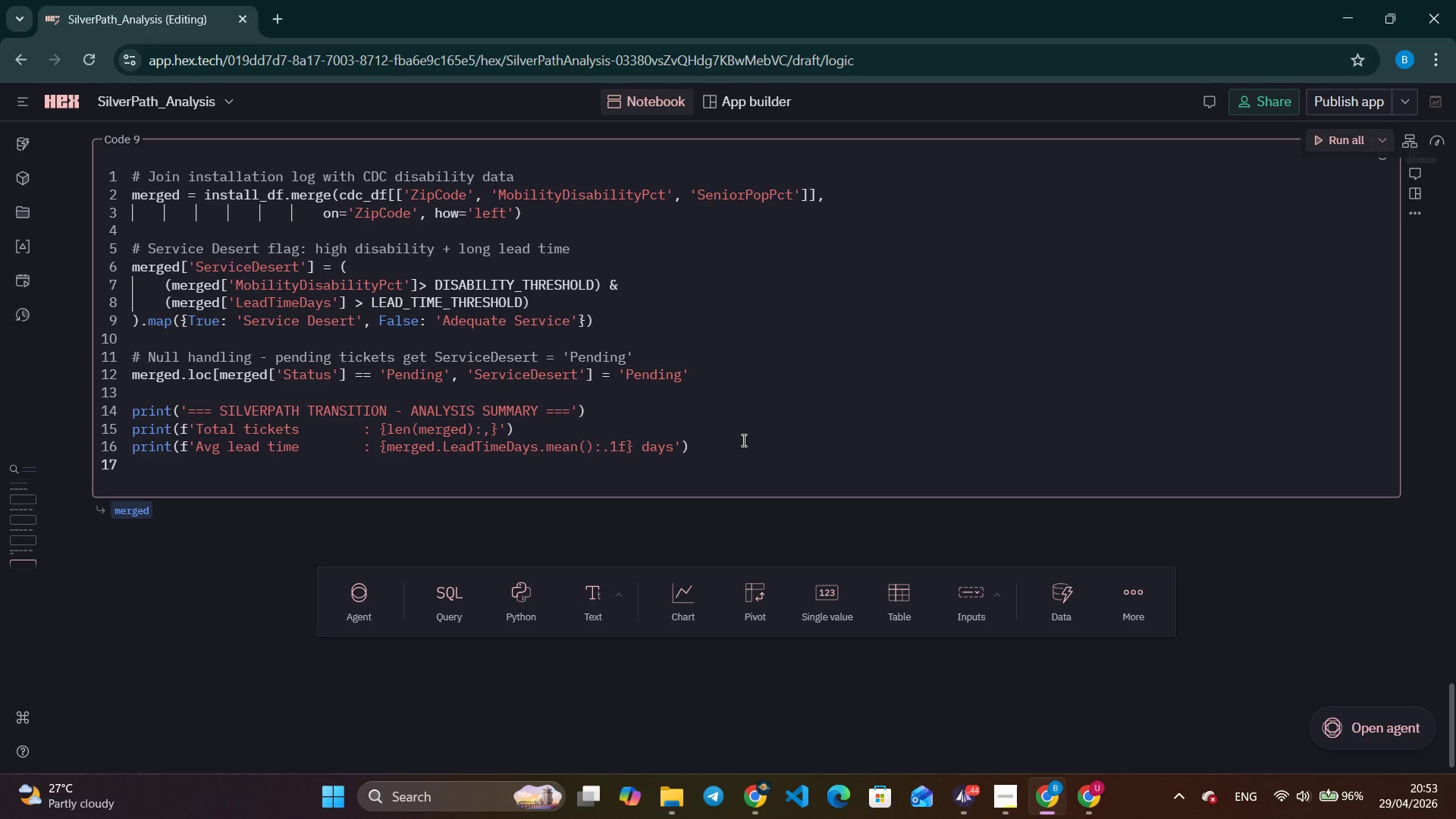 
type(print(f'Service Desert ticker)
key(Backspace)
type(ts: )
 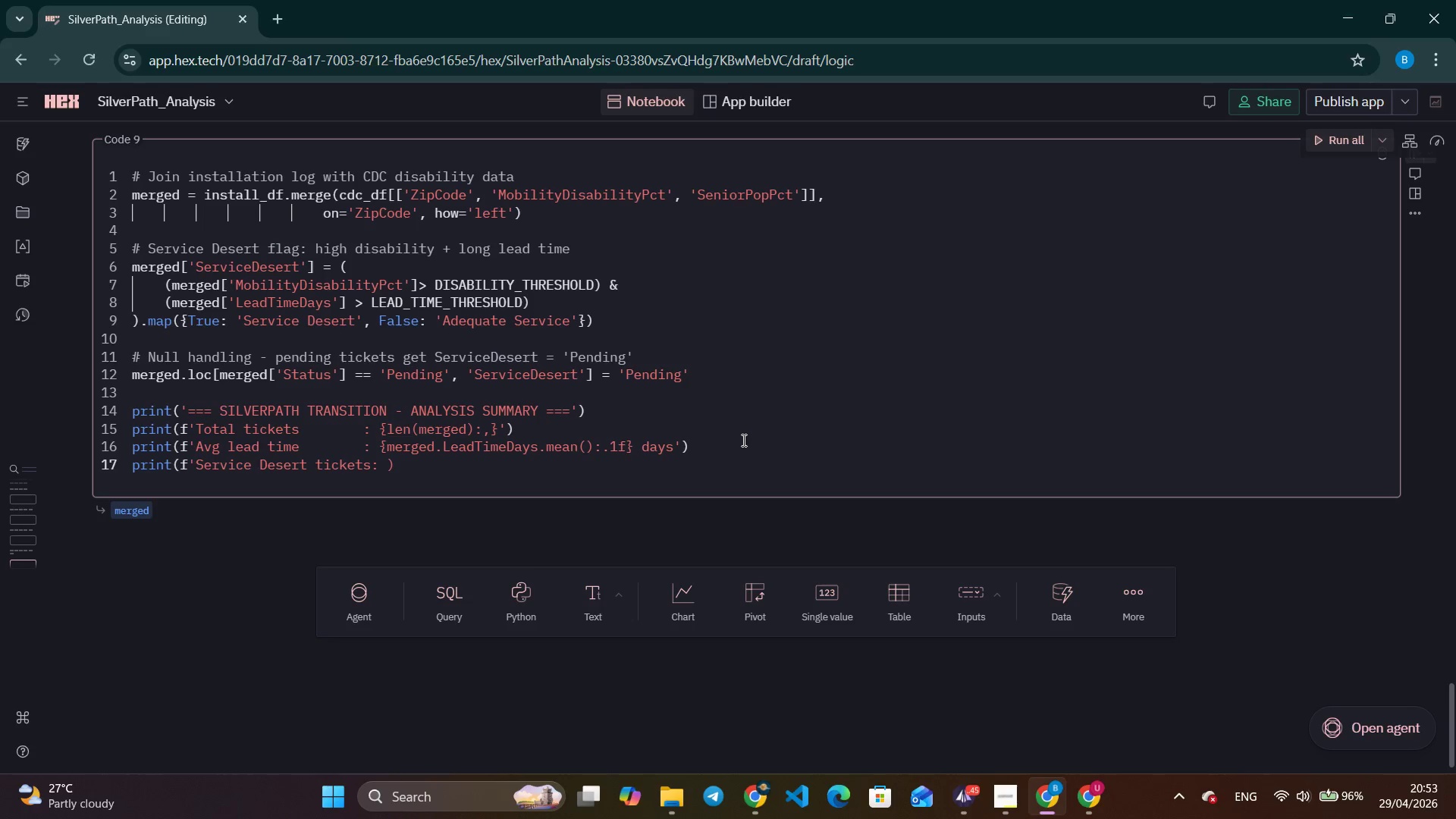 
hold_key(key=ShiftLeft, duration=0.88)
 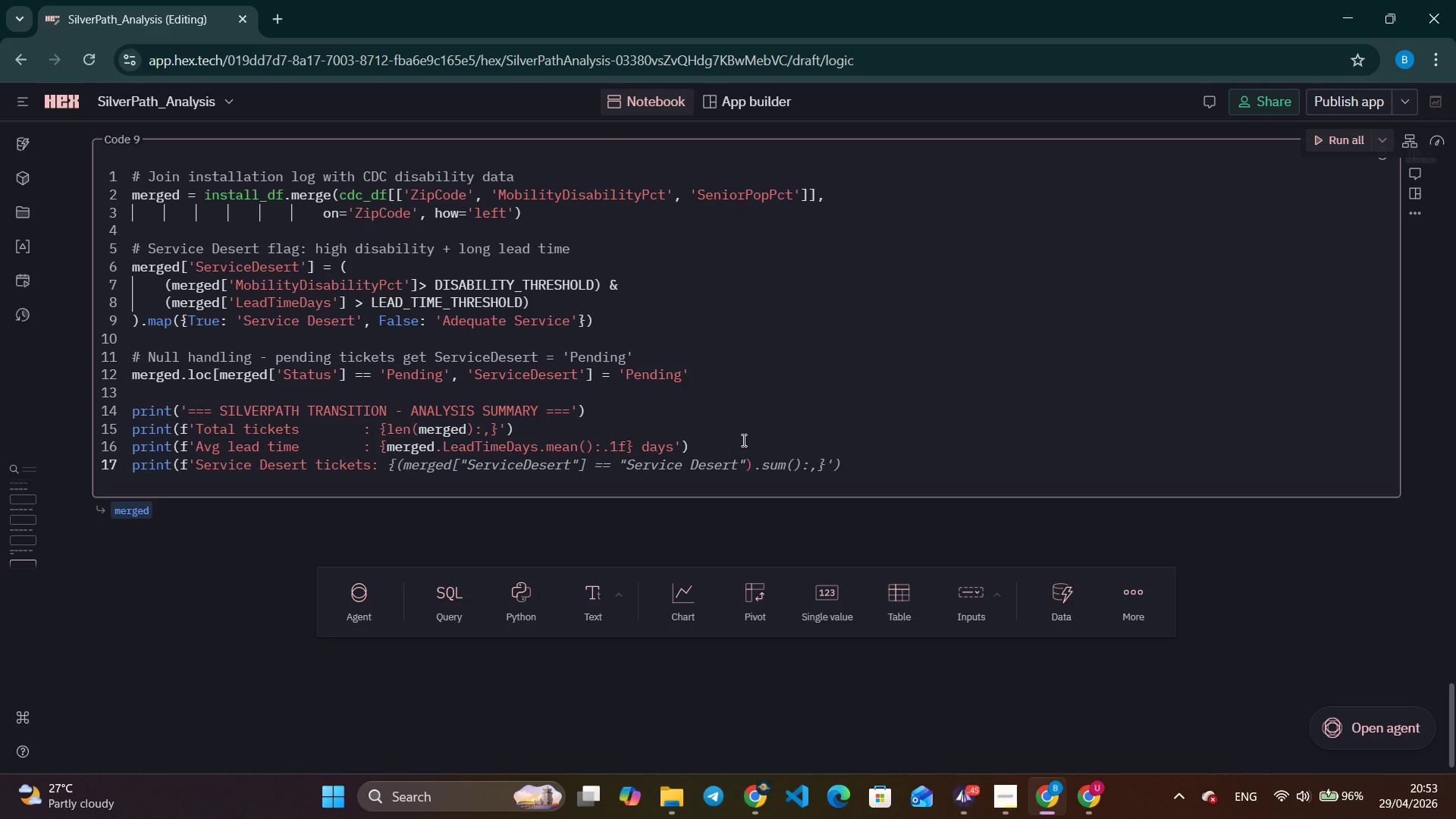 
key(Control+ArrowRight)
 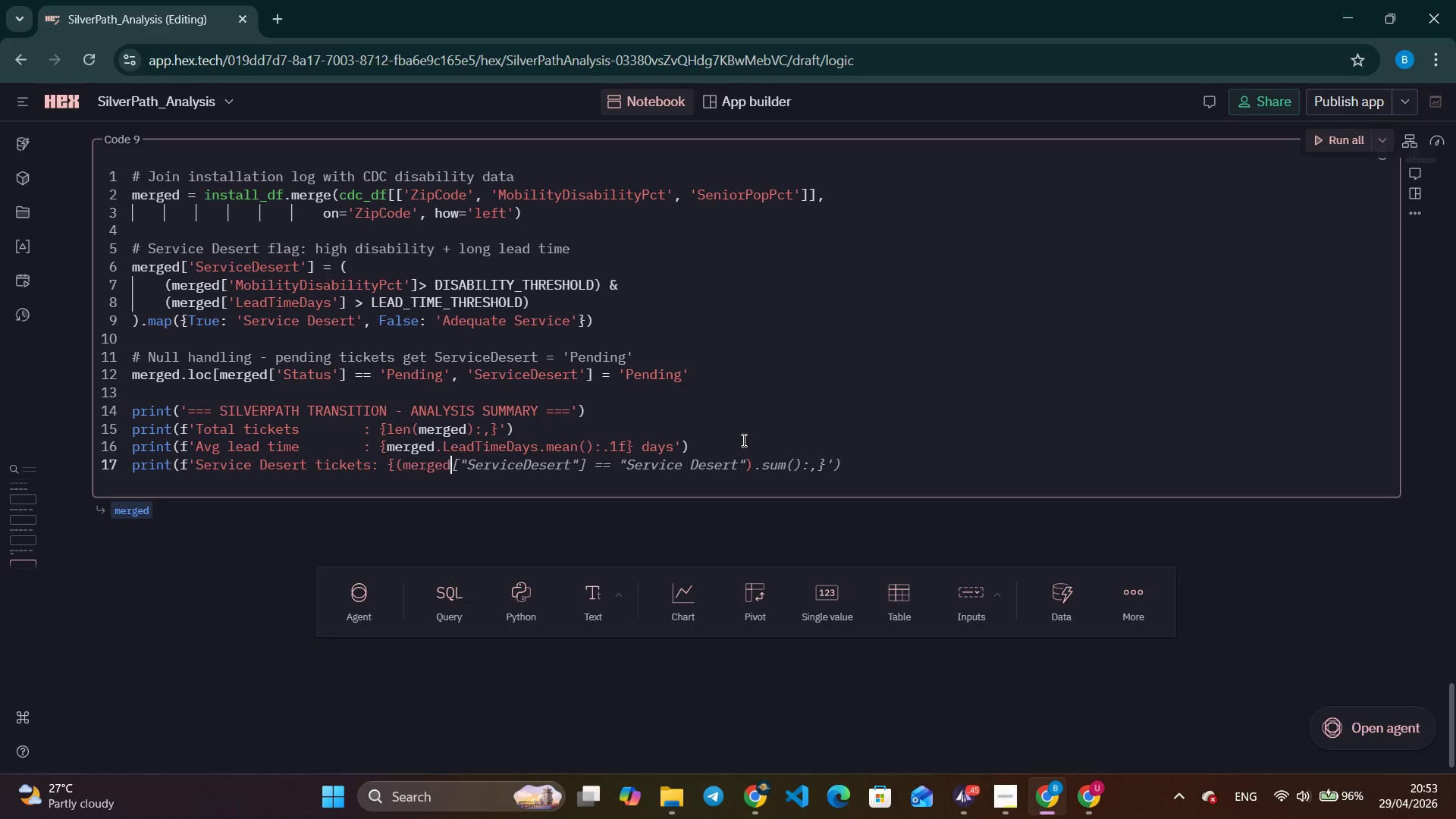 
key(Control+ArrowRight)
 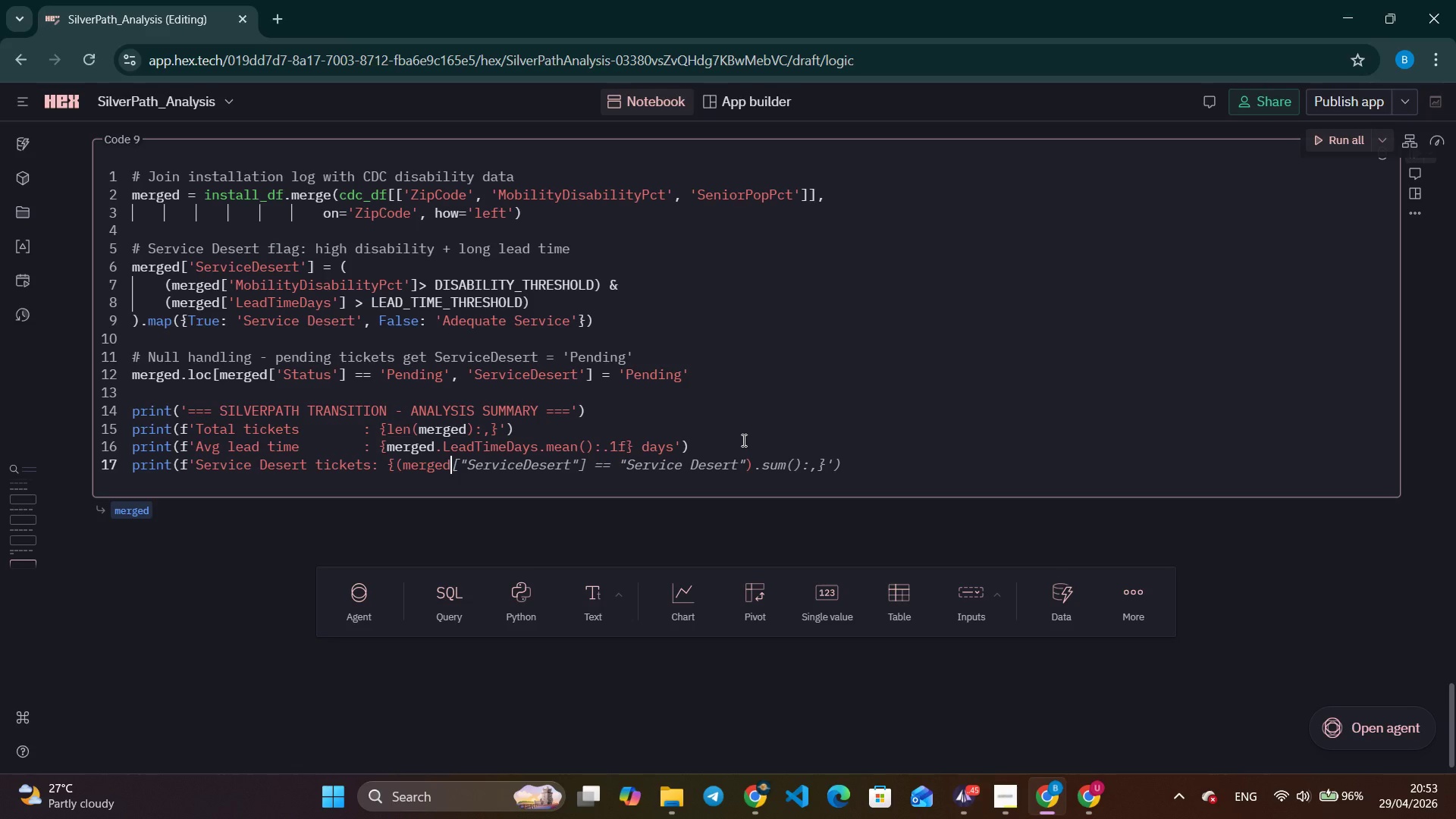 
type(.Service)
 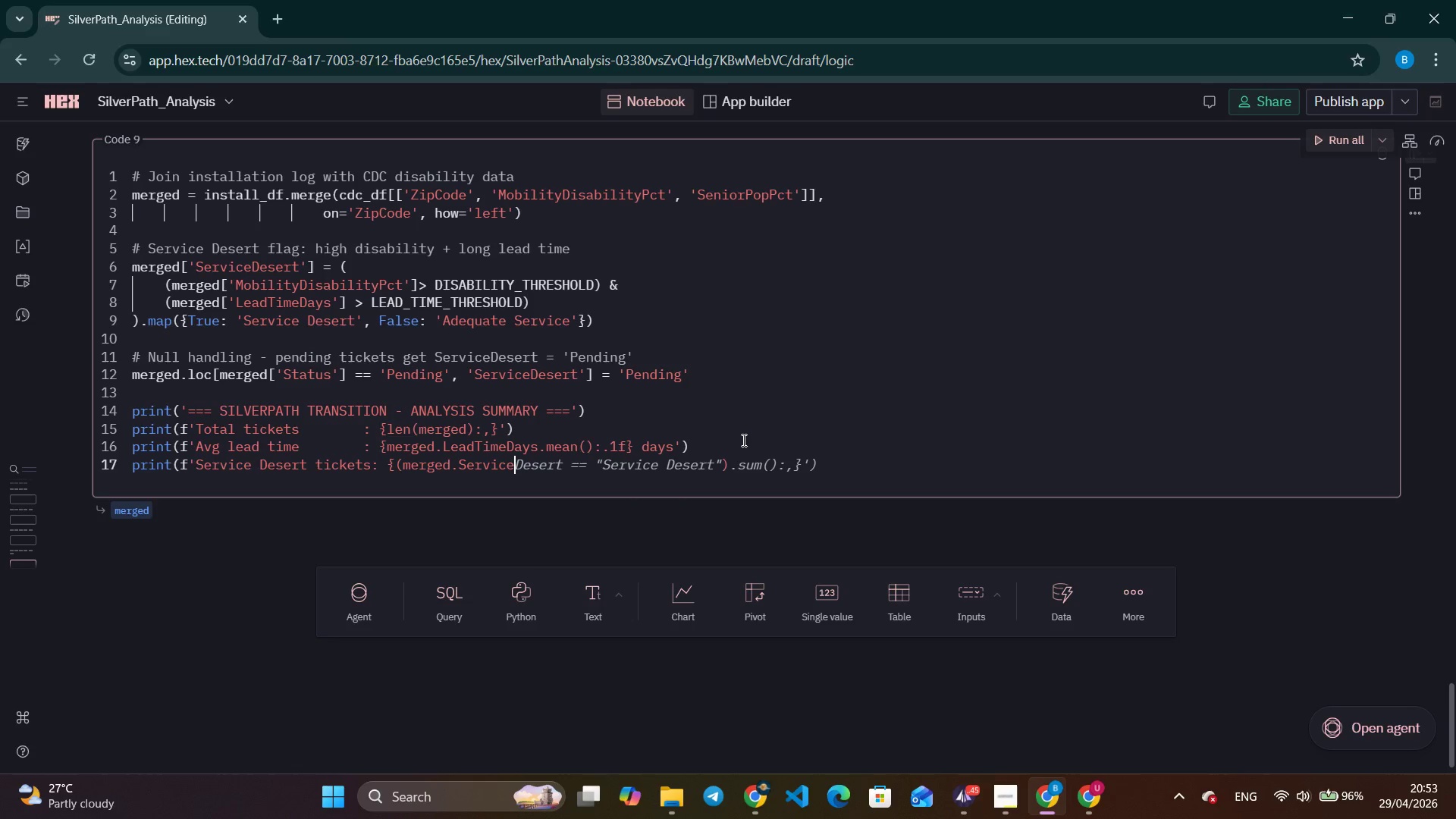 
key(Control+ArrowRight)
 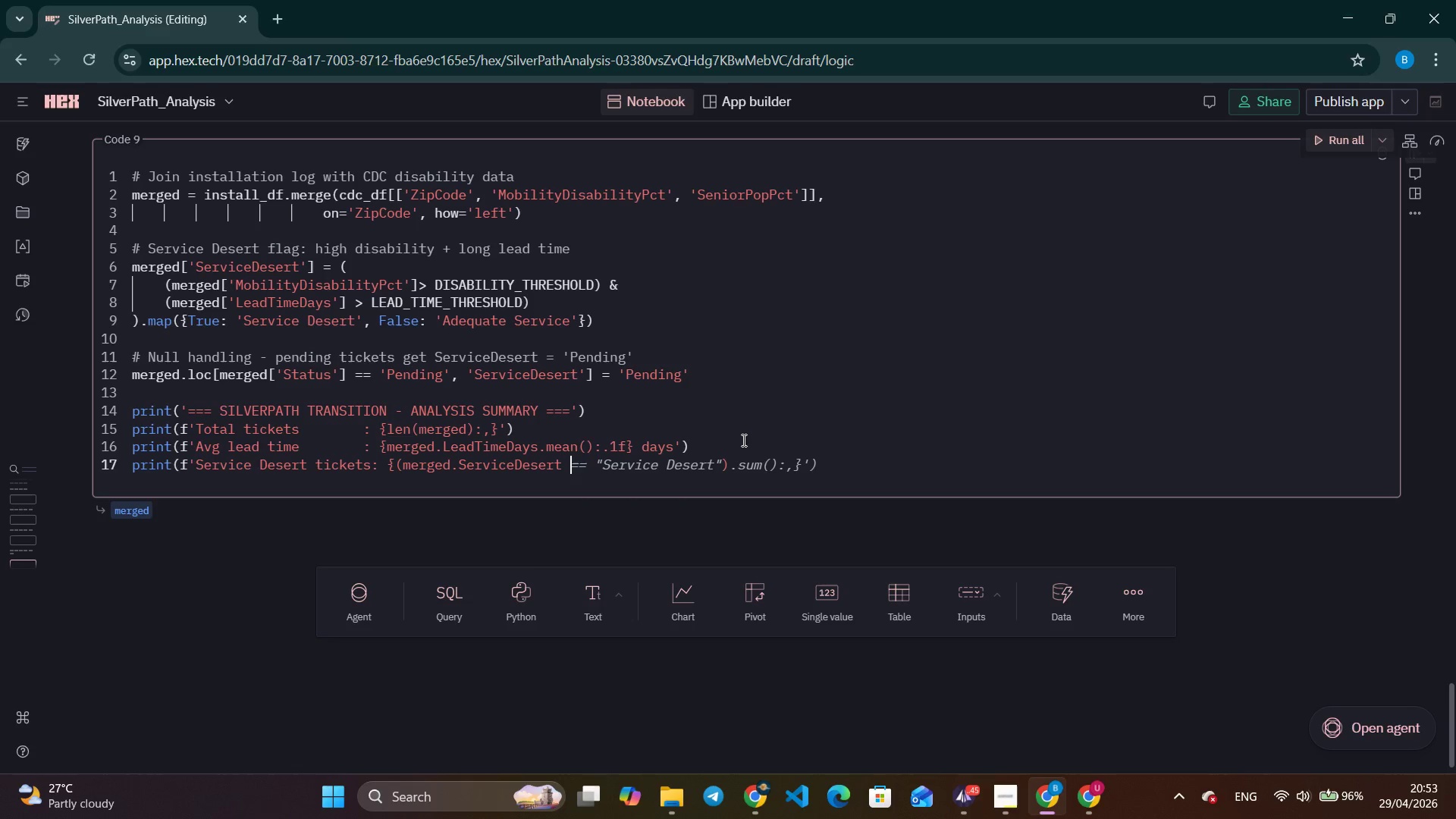 
key(Control+ArrowRight)
 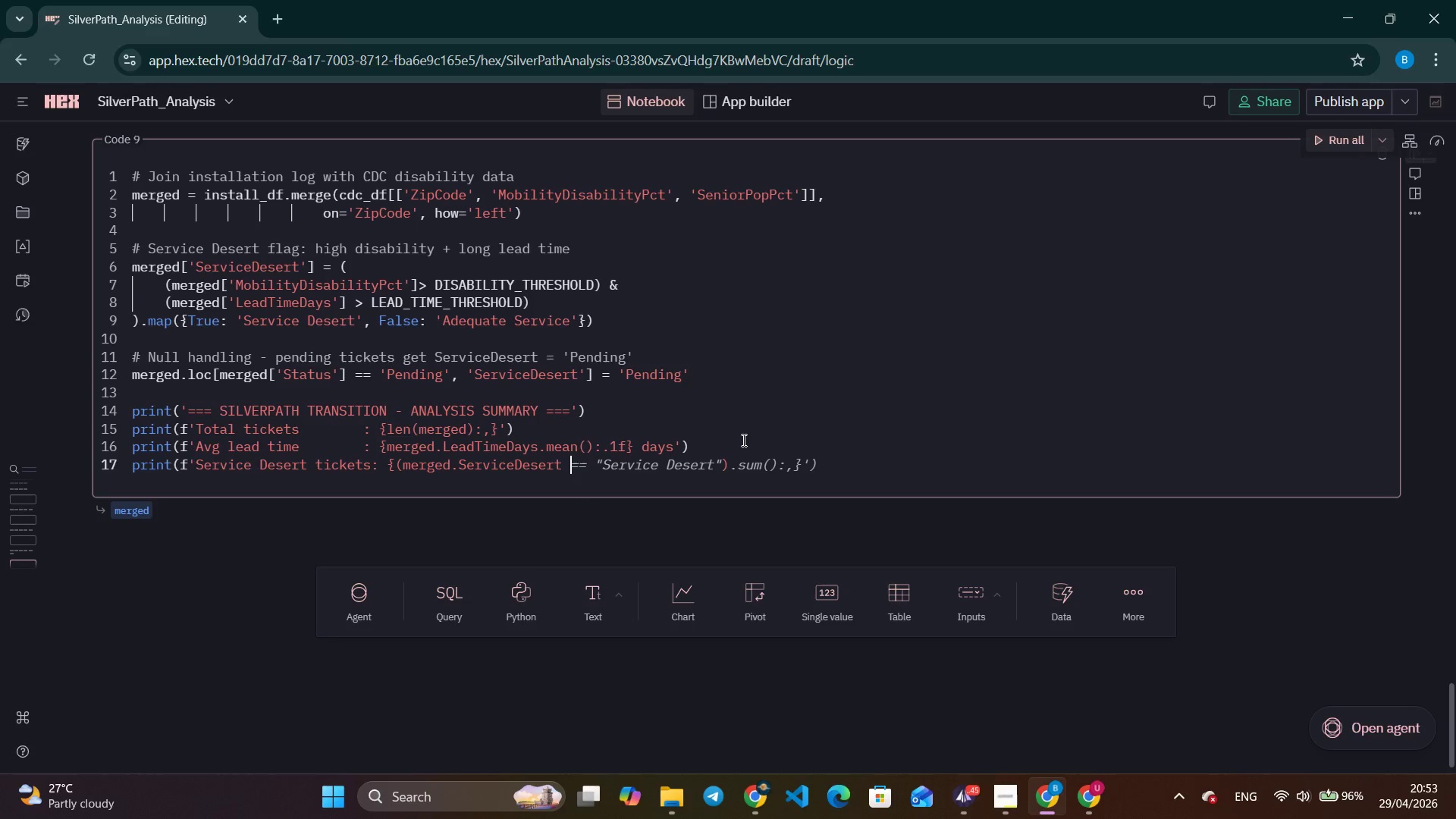 
key(Control+ArrowRight)
 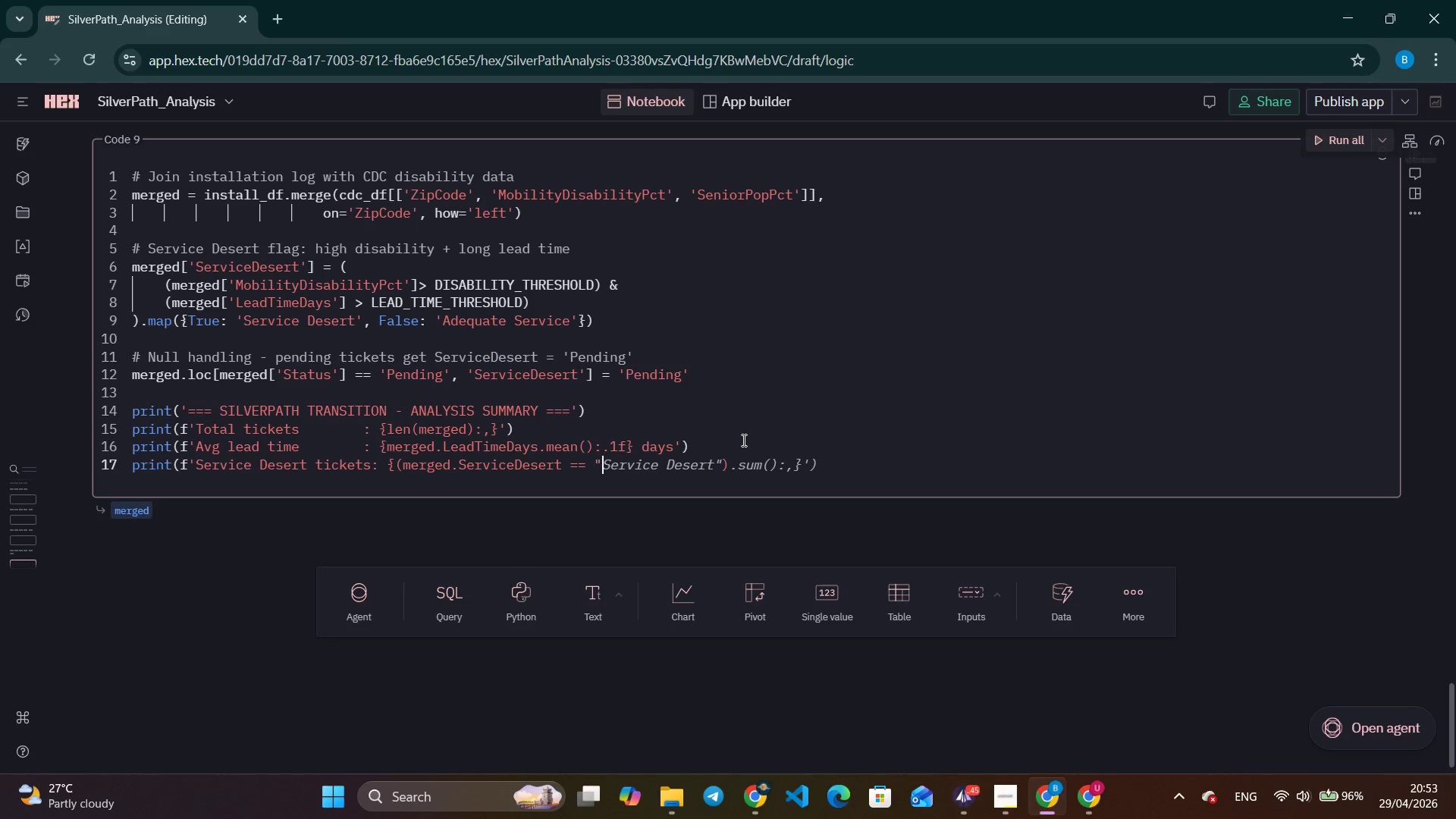 
key(Control+ArrowRight)
 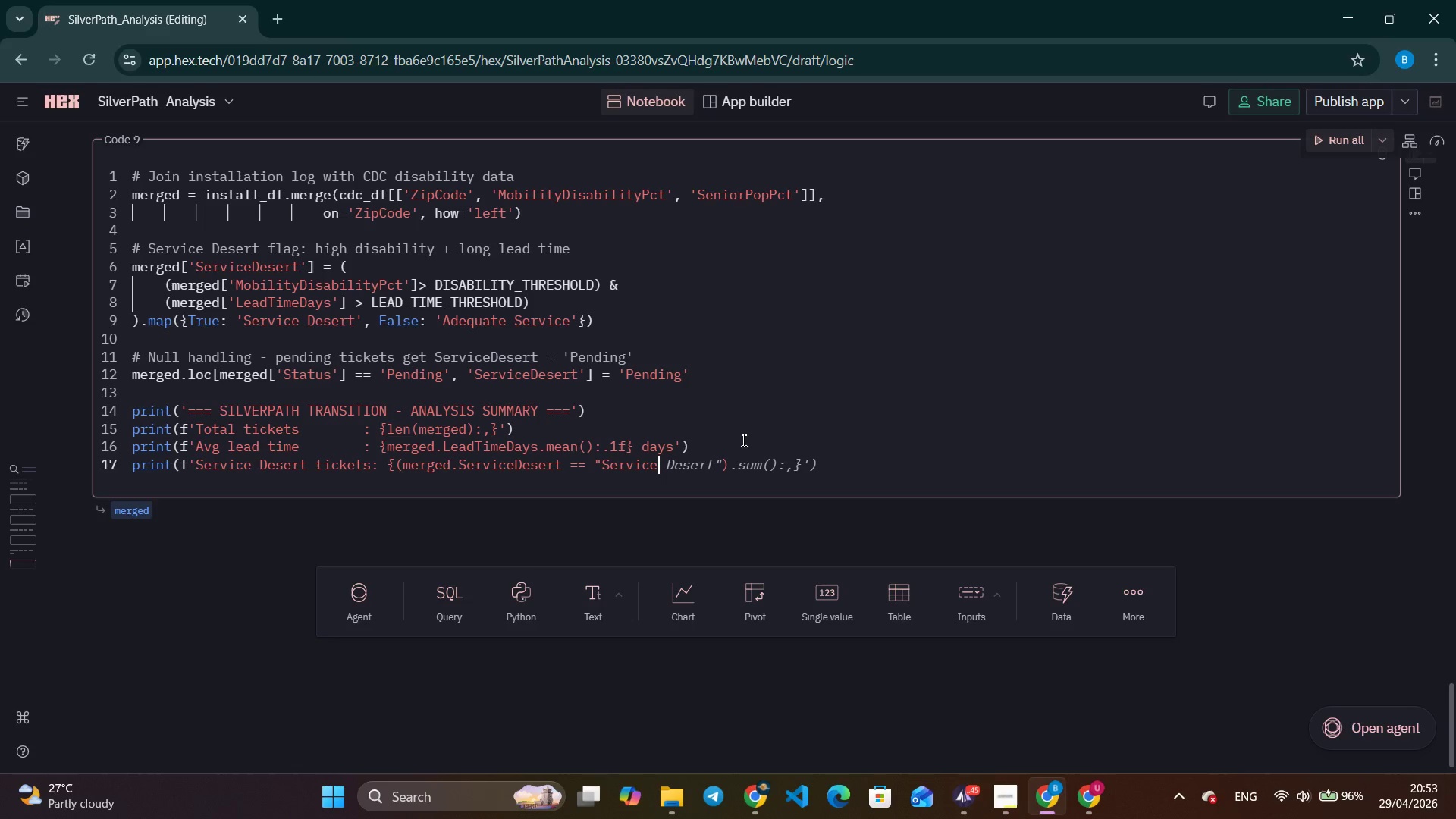 
key(Control+ArrowRight)
 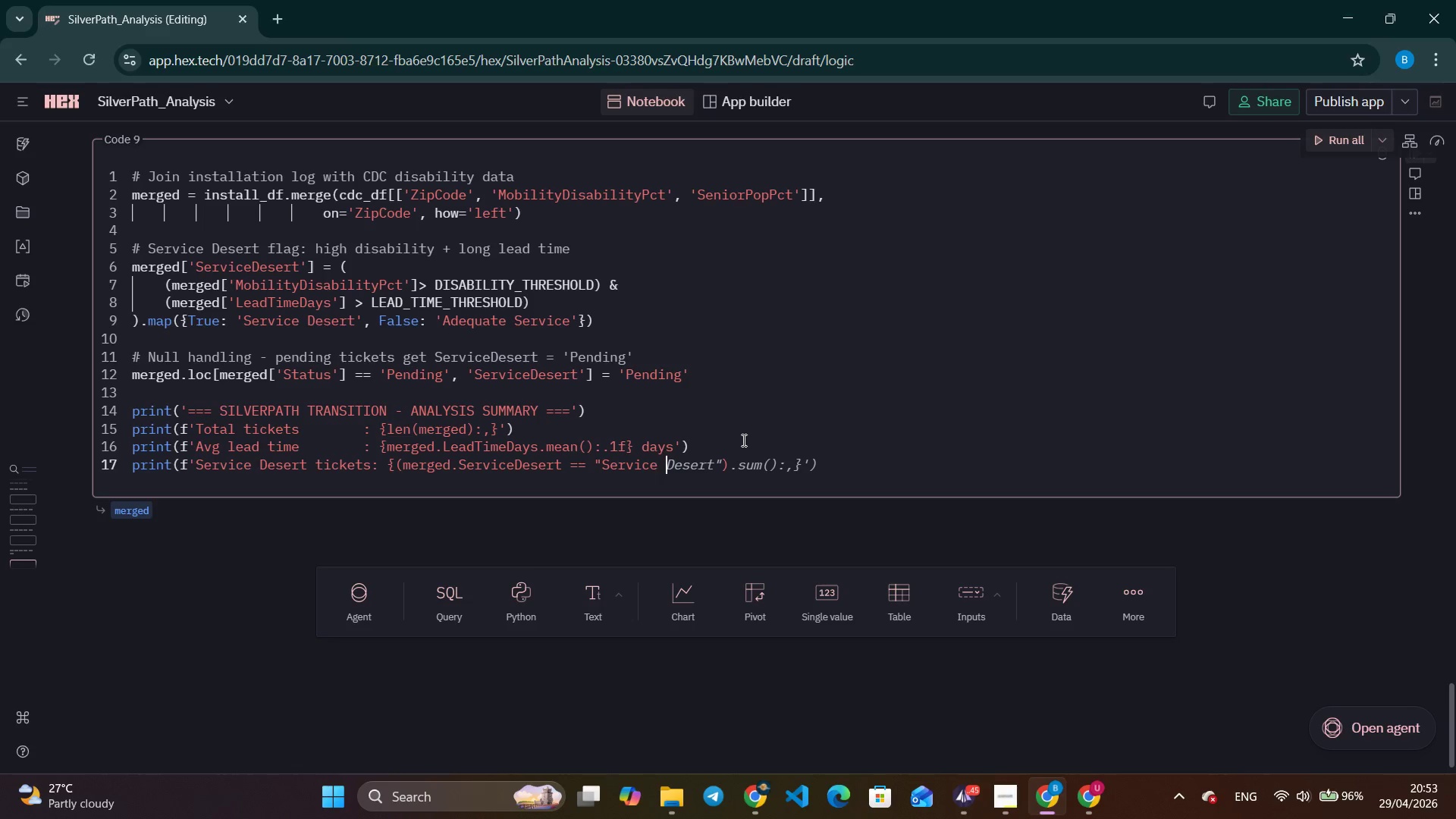 
key(Control+ArrowRight)
 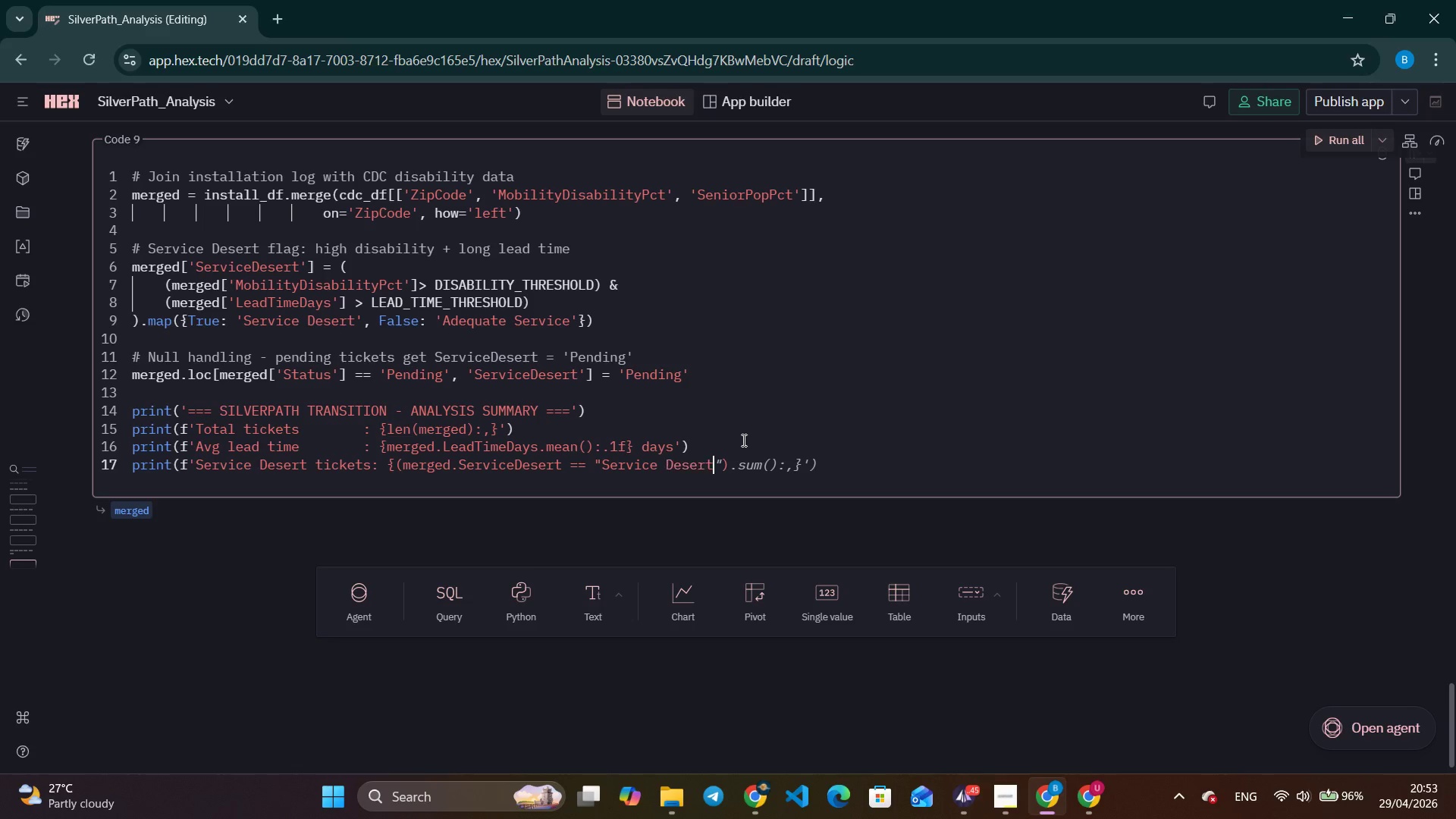 
key(Control+ArrowRight)
 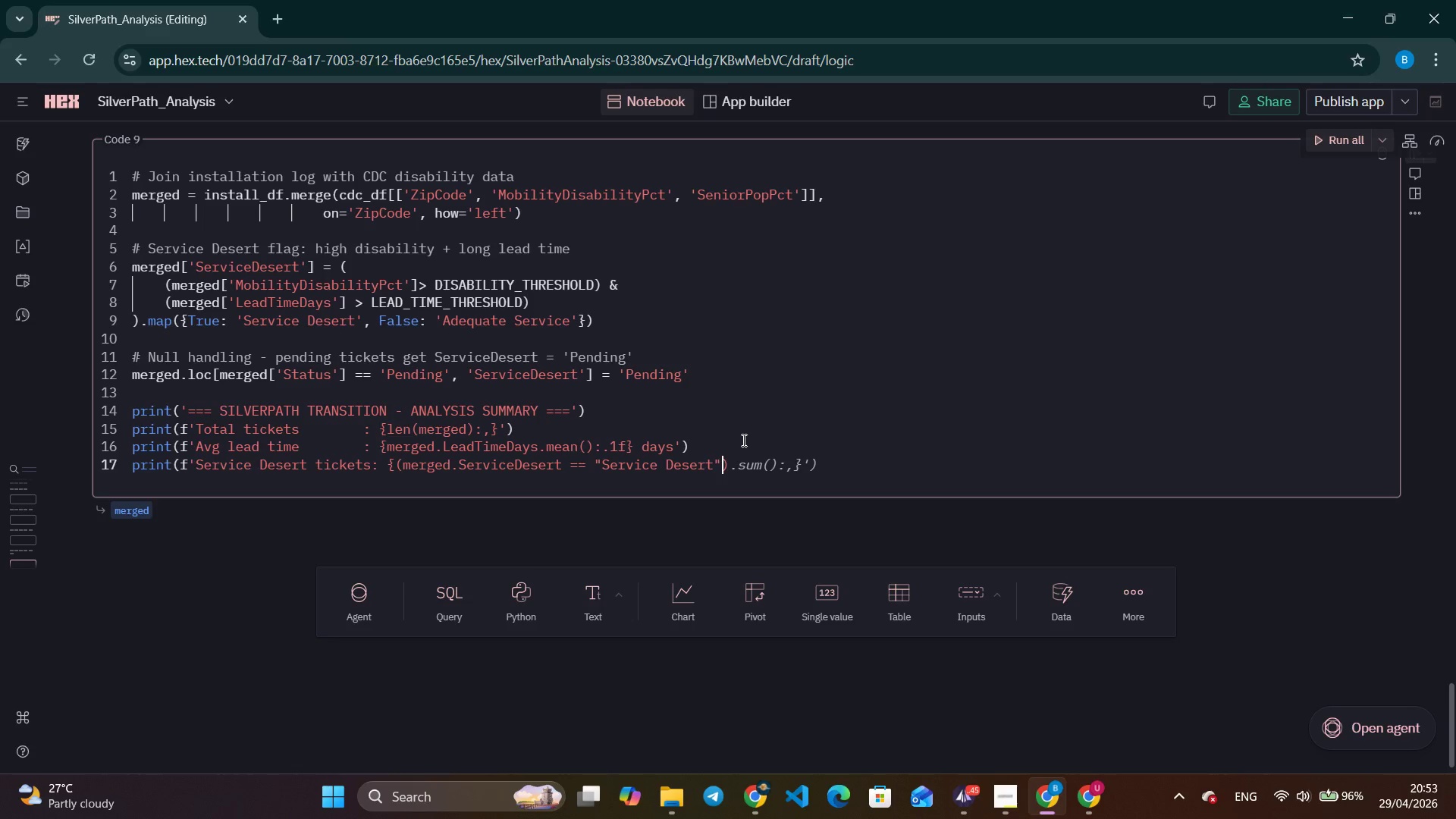 
key(Control+ArrowRight)
 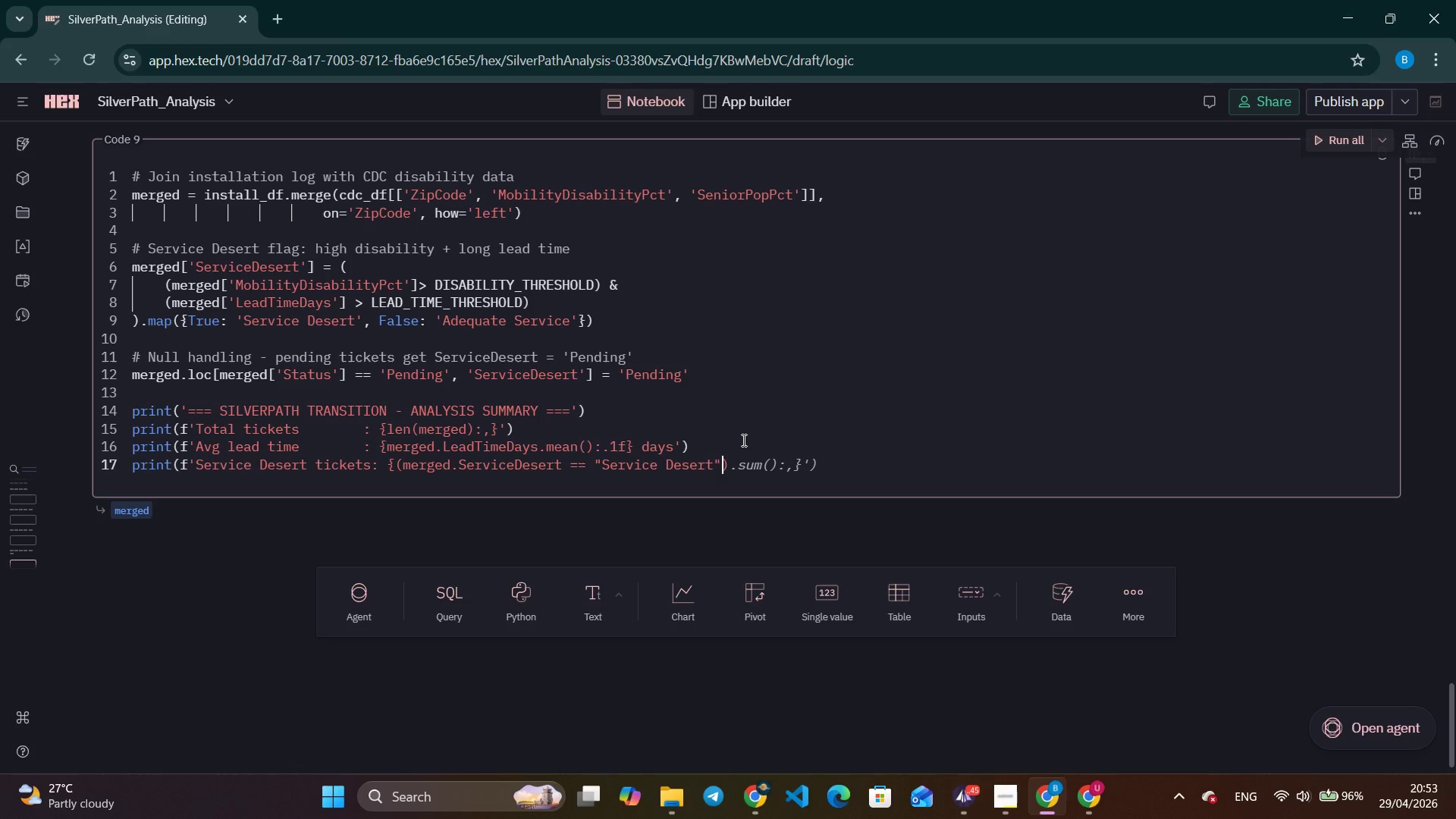 
key(Control+ArrowRight)
 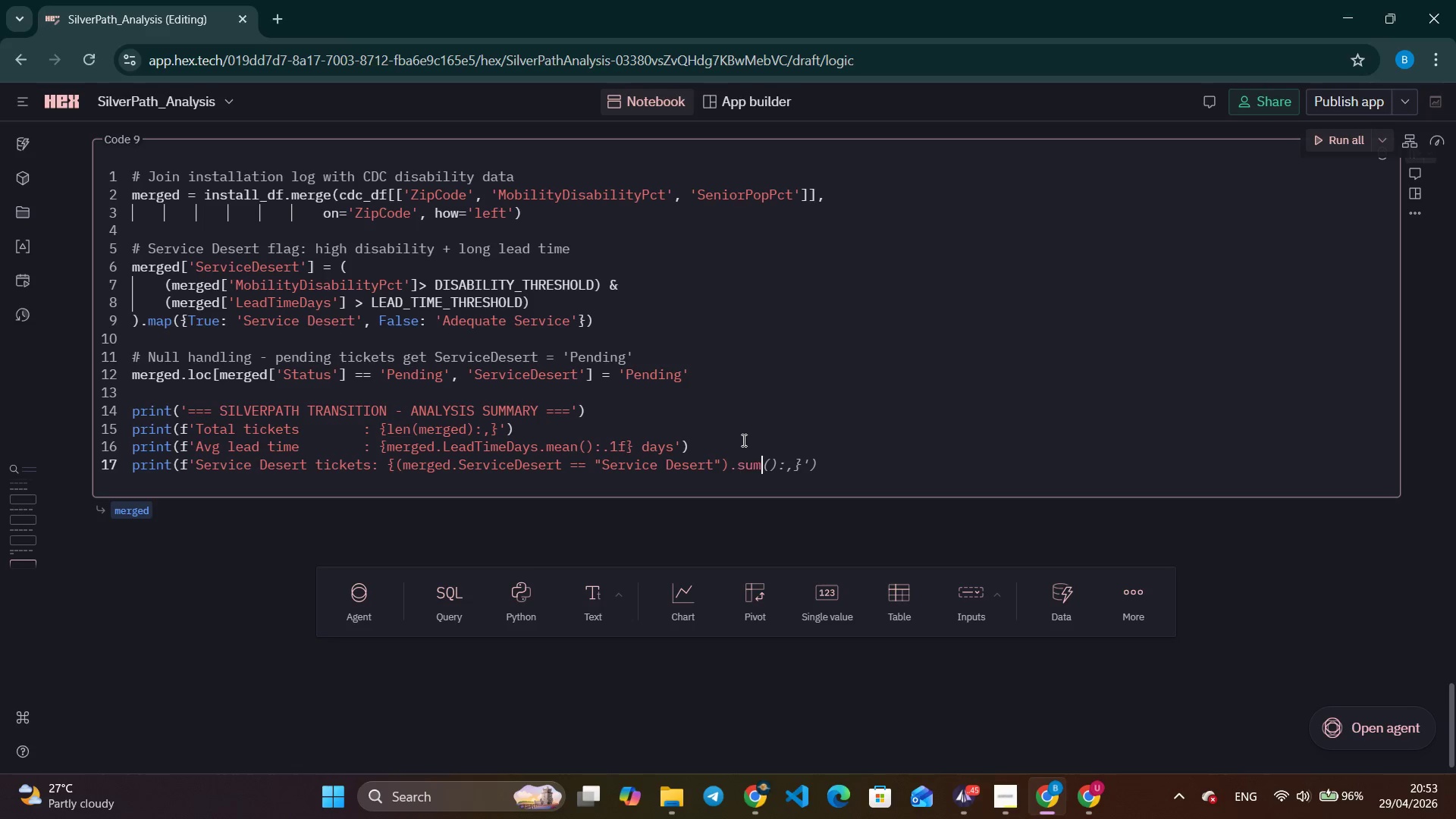 
key(Control+ArrowRight)
 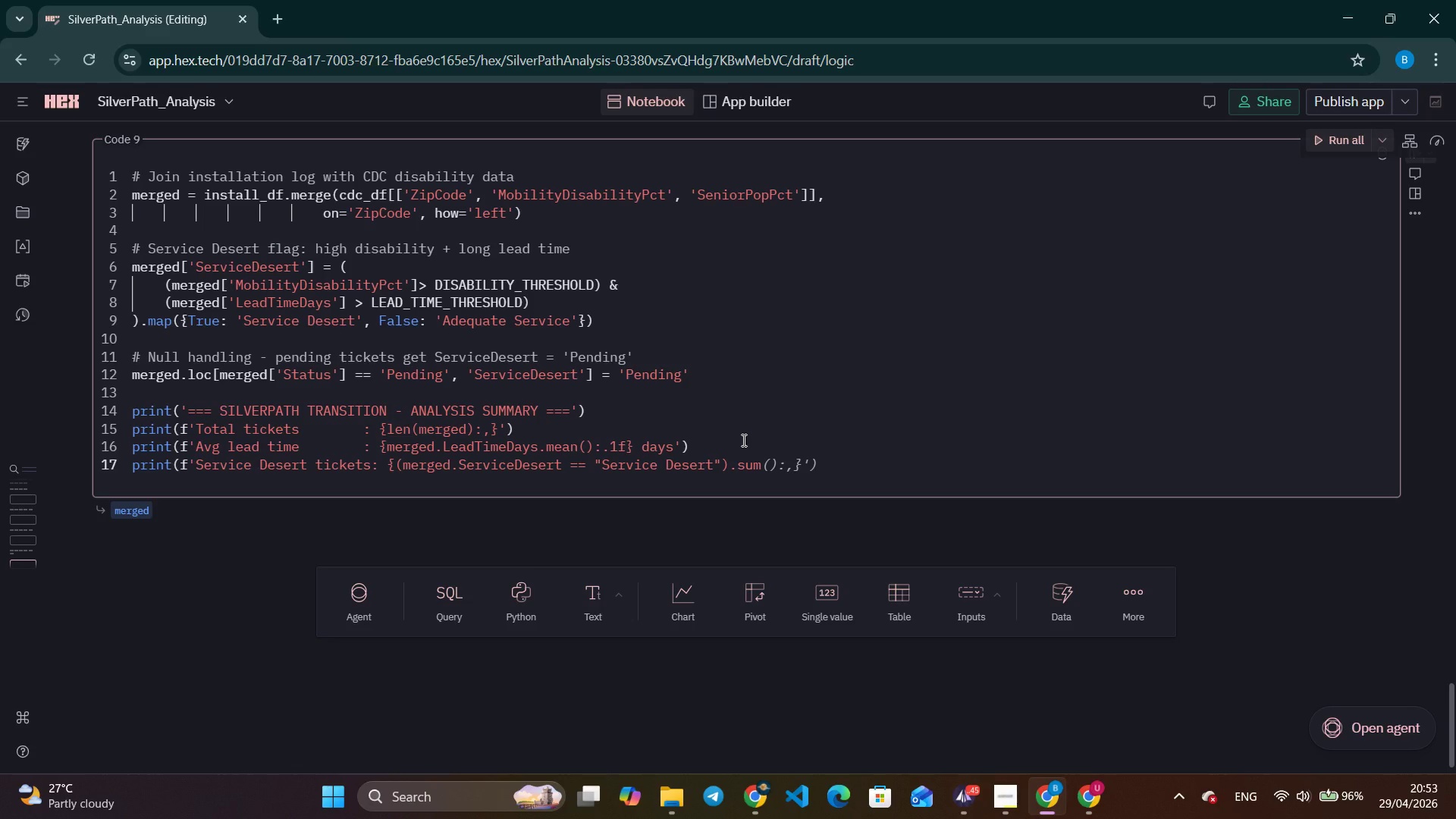 
key(Tab)
 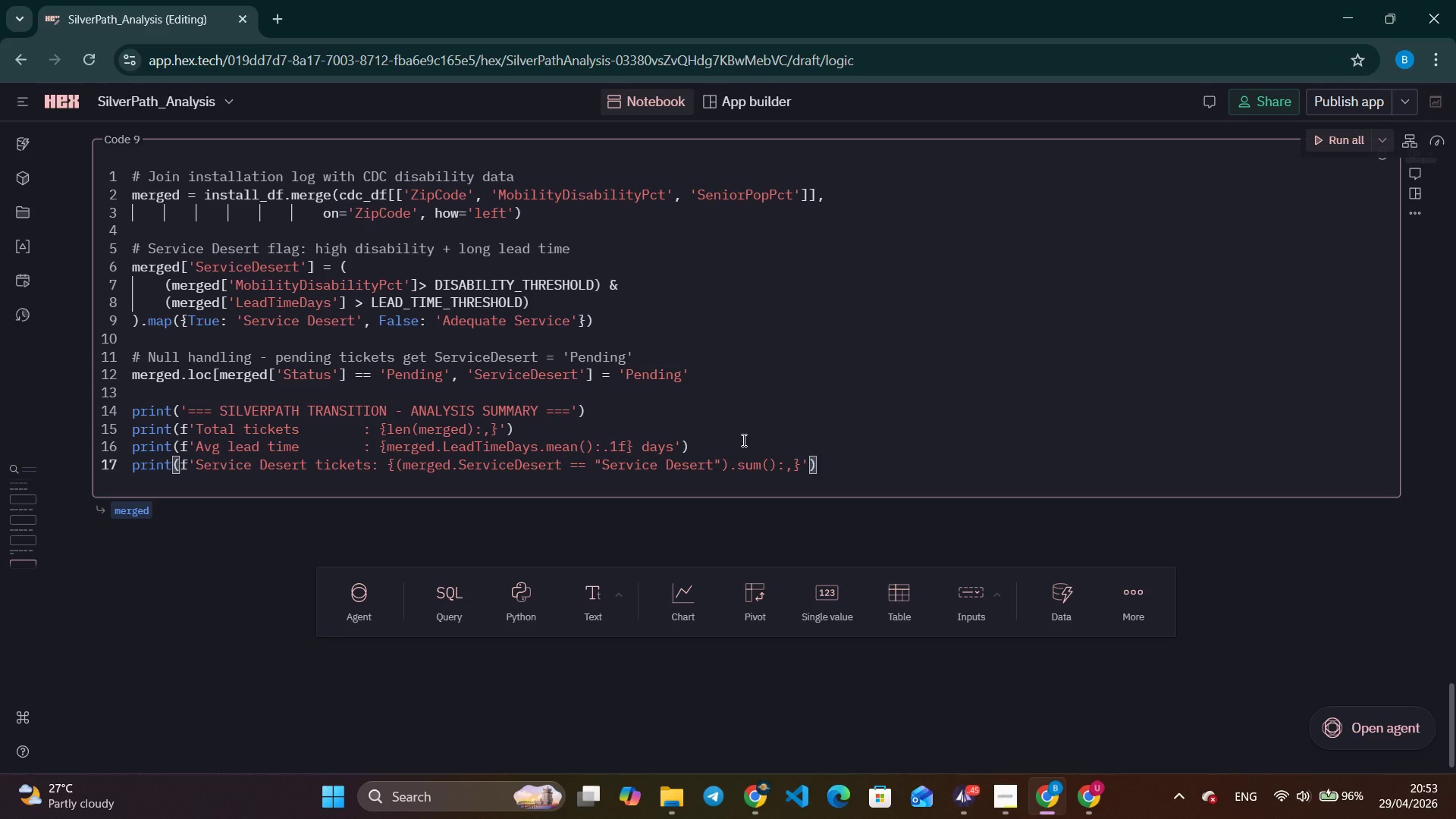 
key(Enter)
 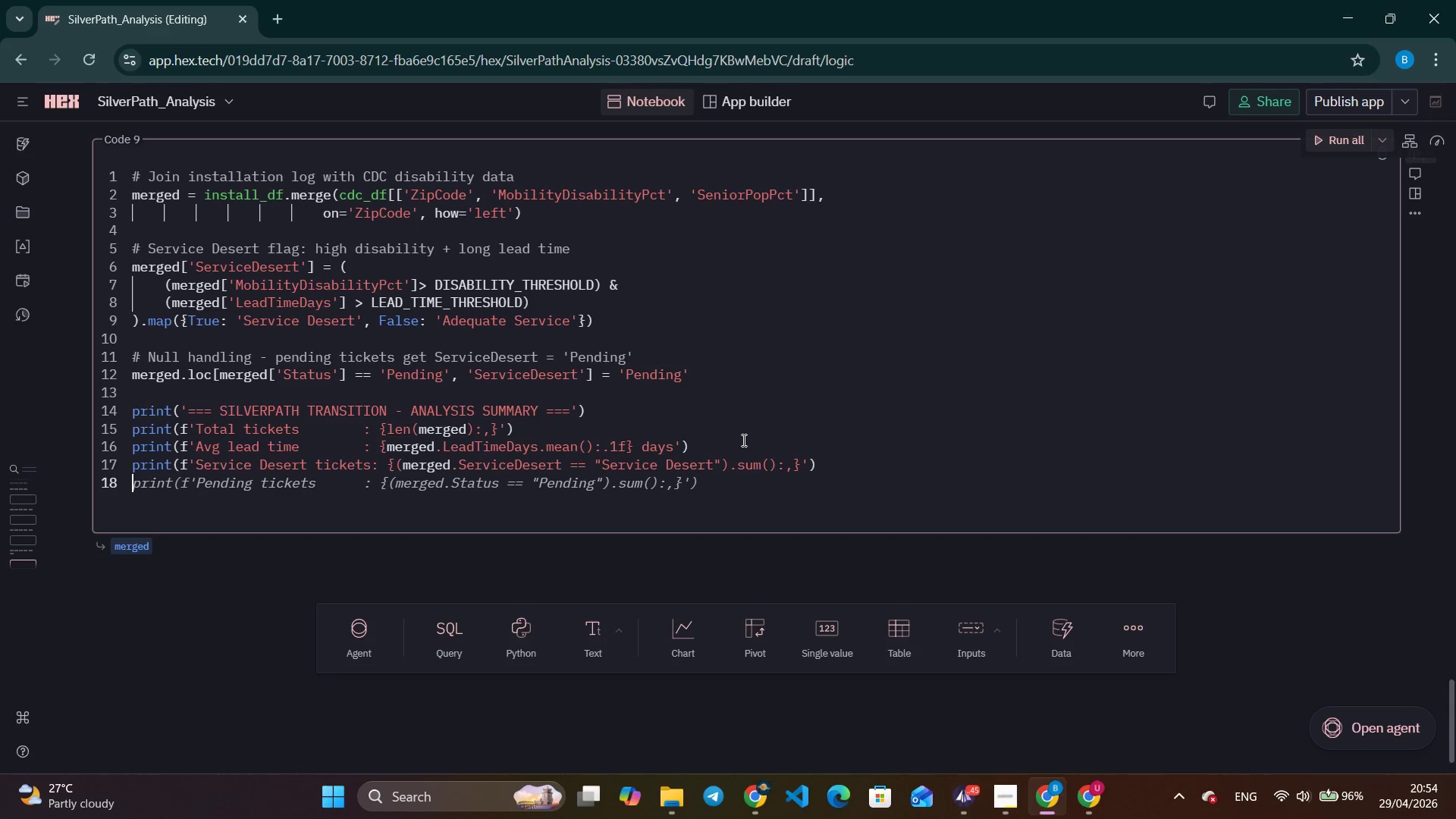 
wait(12.23)
 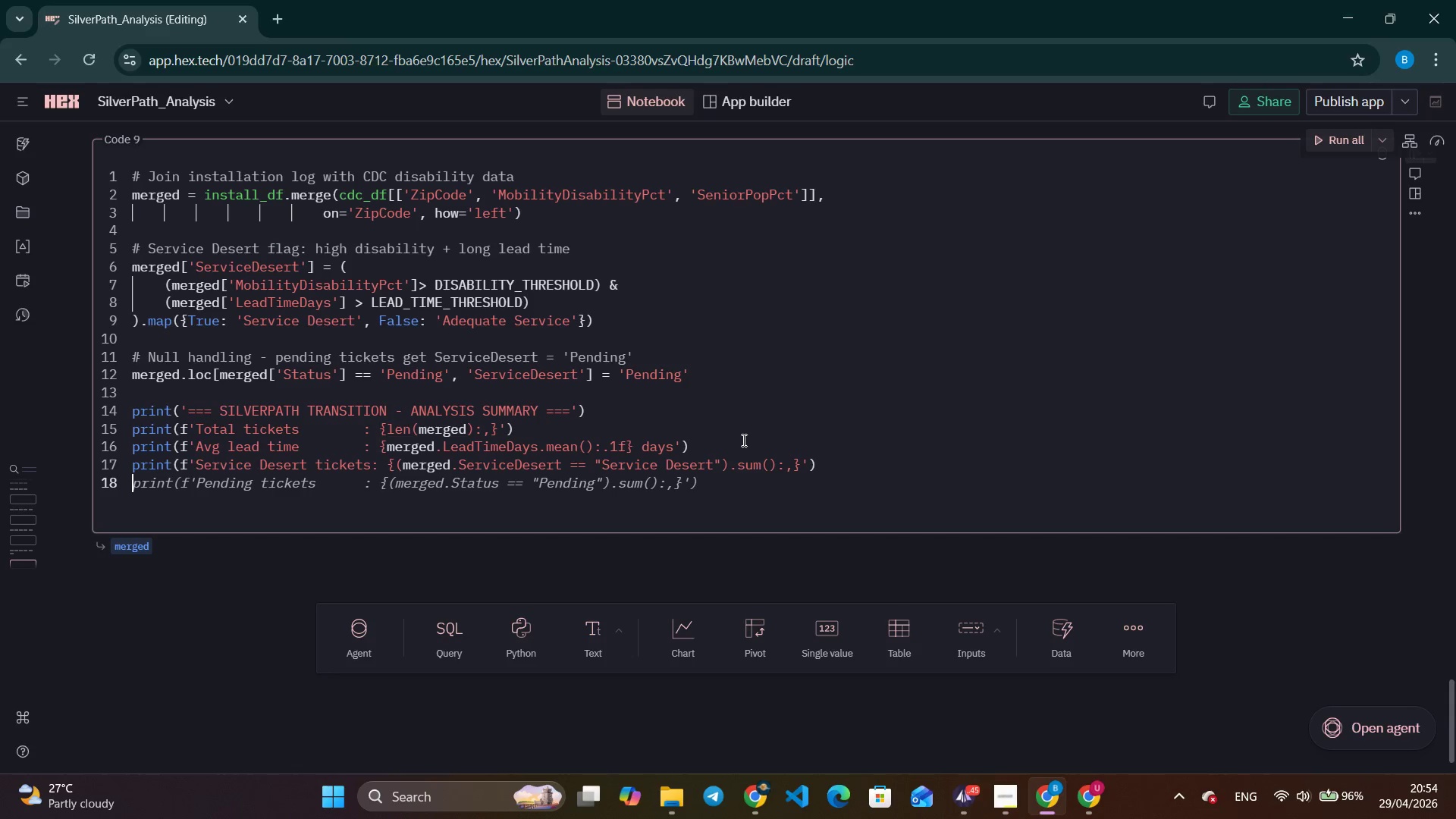 
type(print(f'')
 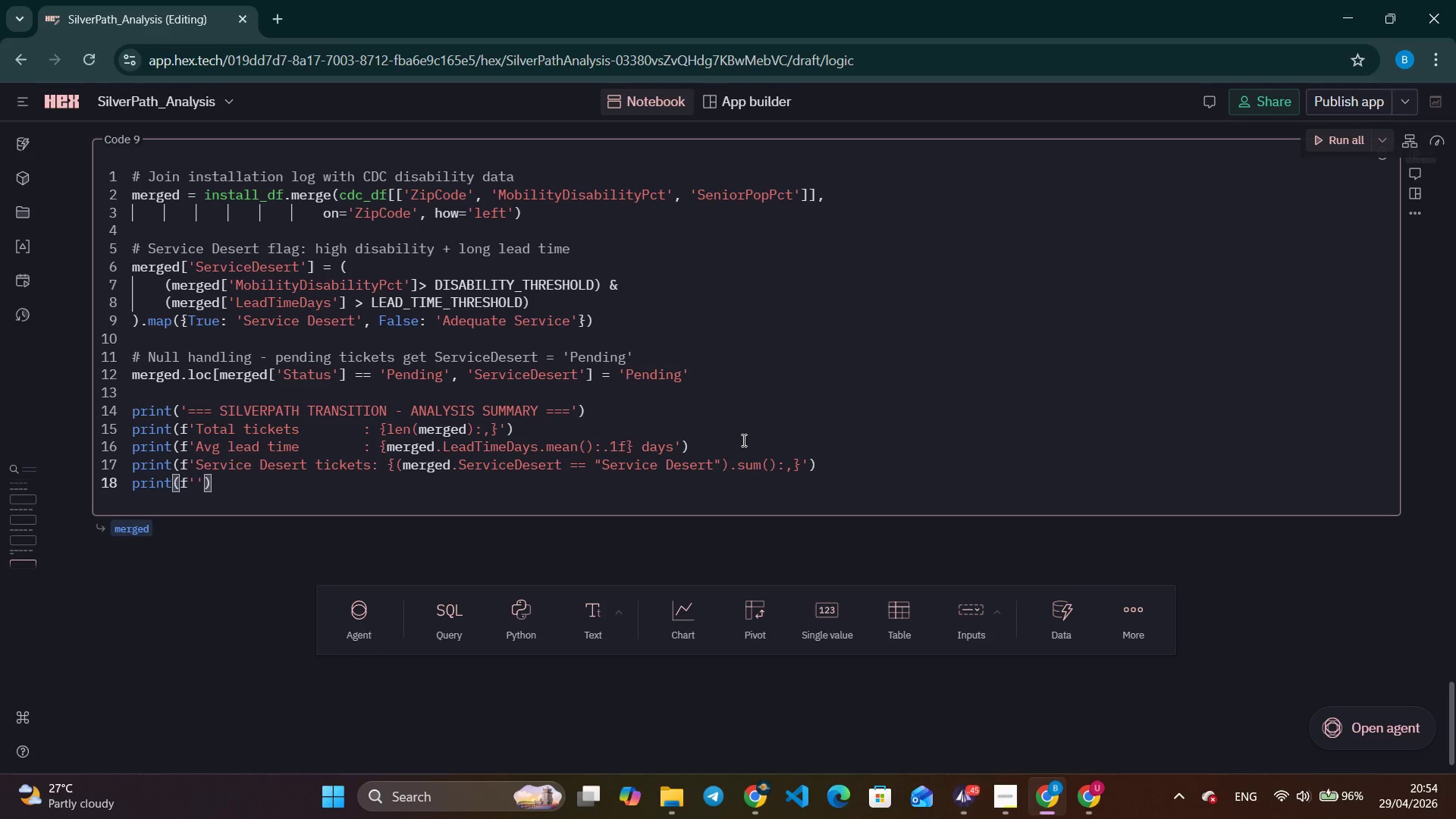 
key(ArrowLeft)
 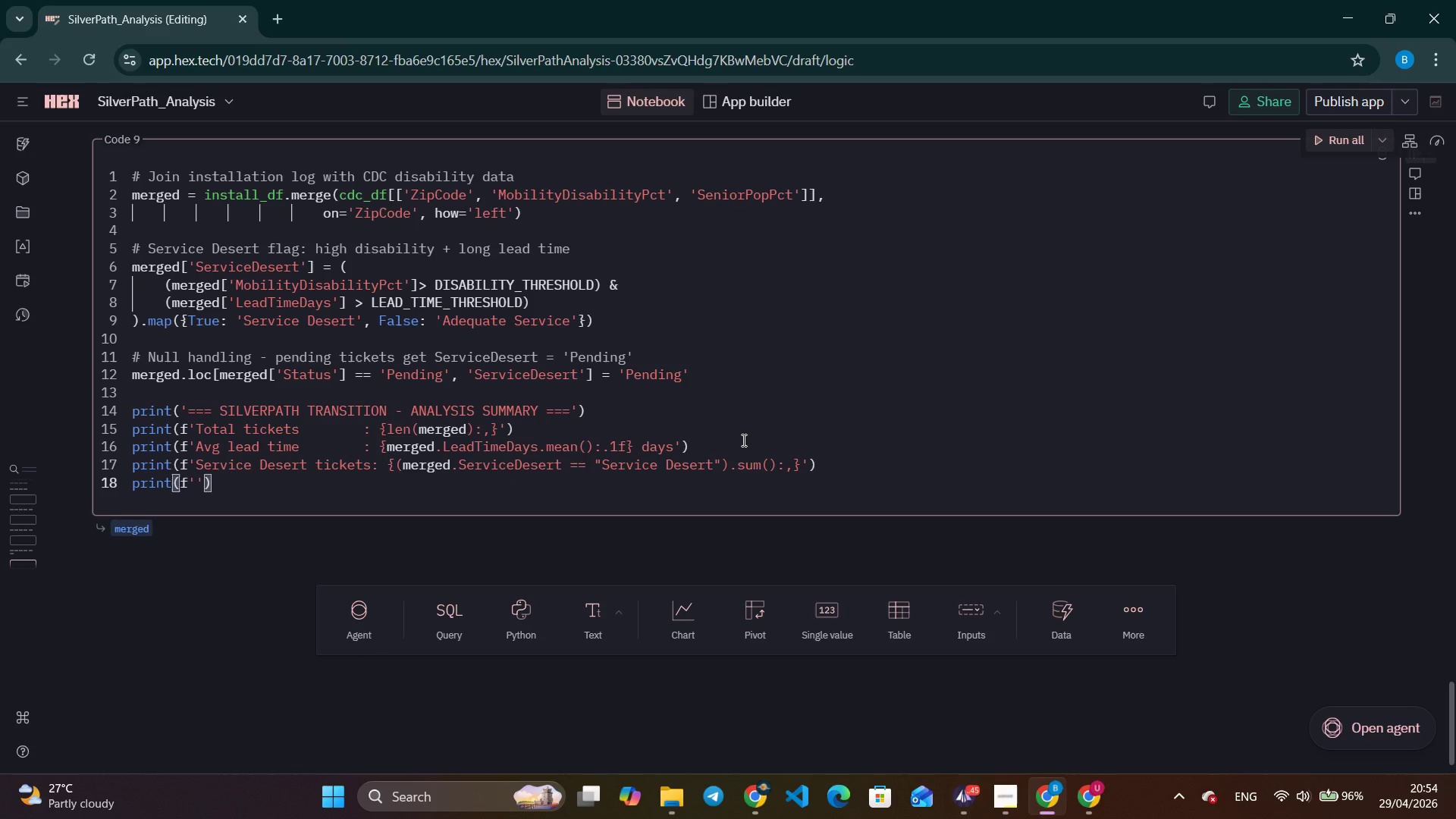 
type(Service Desert rate   : )
 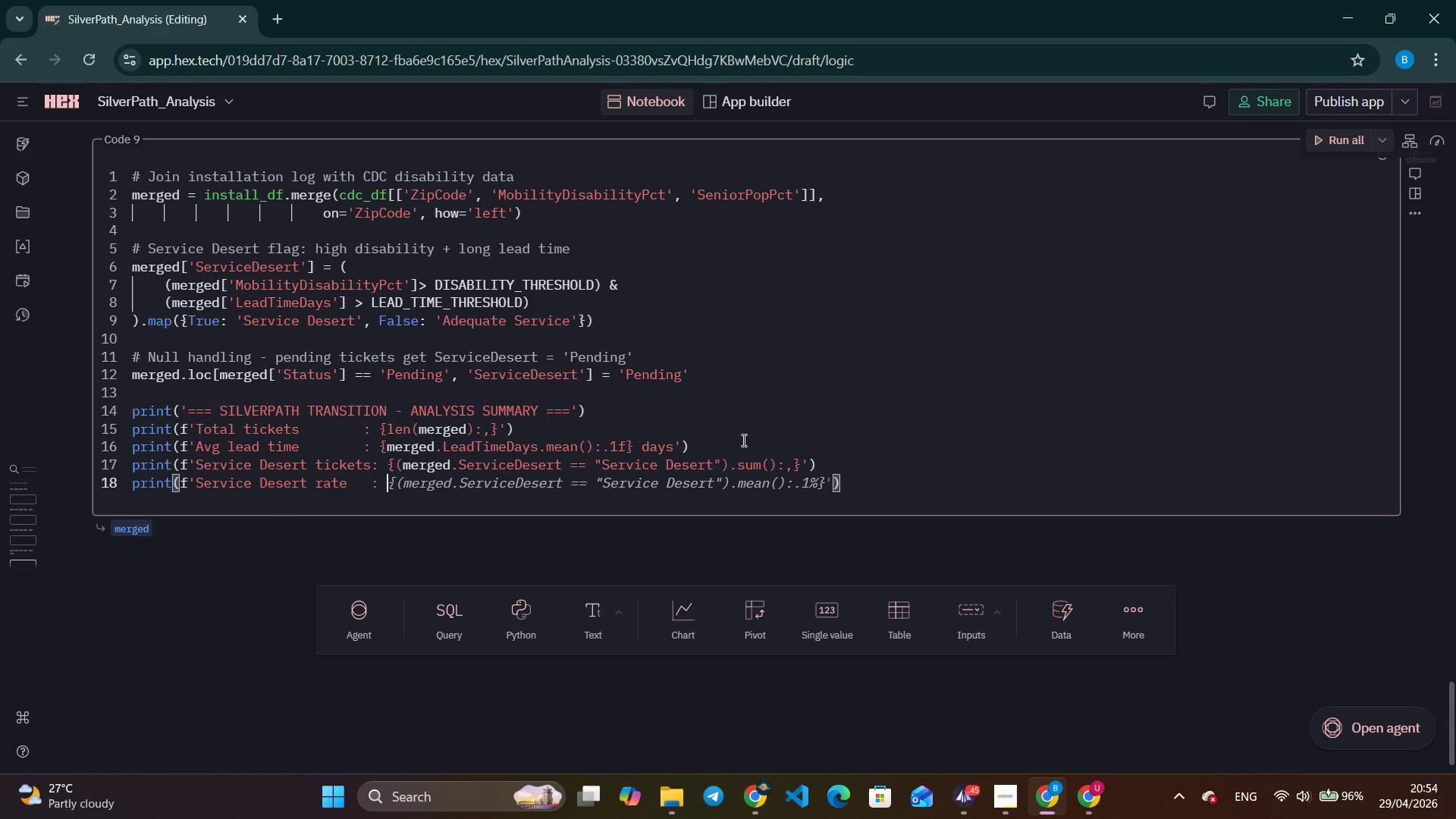 
wait(5.16)
 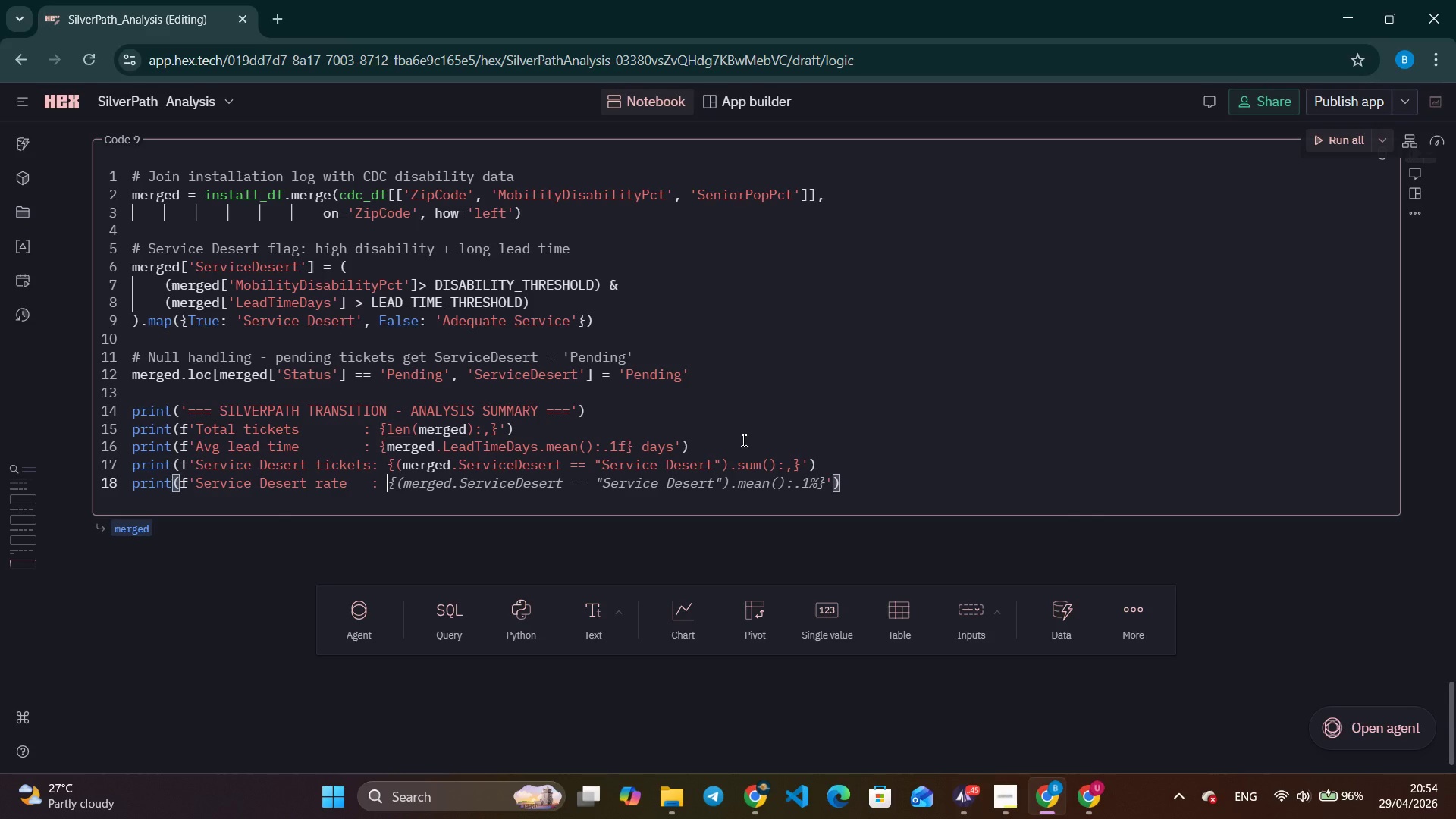 
key(Control+ArrowRight)
 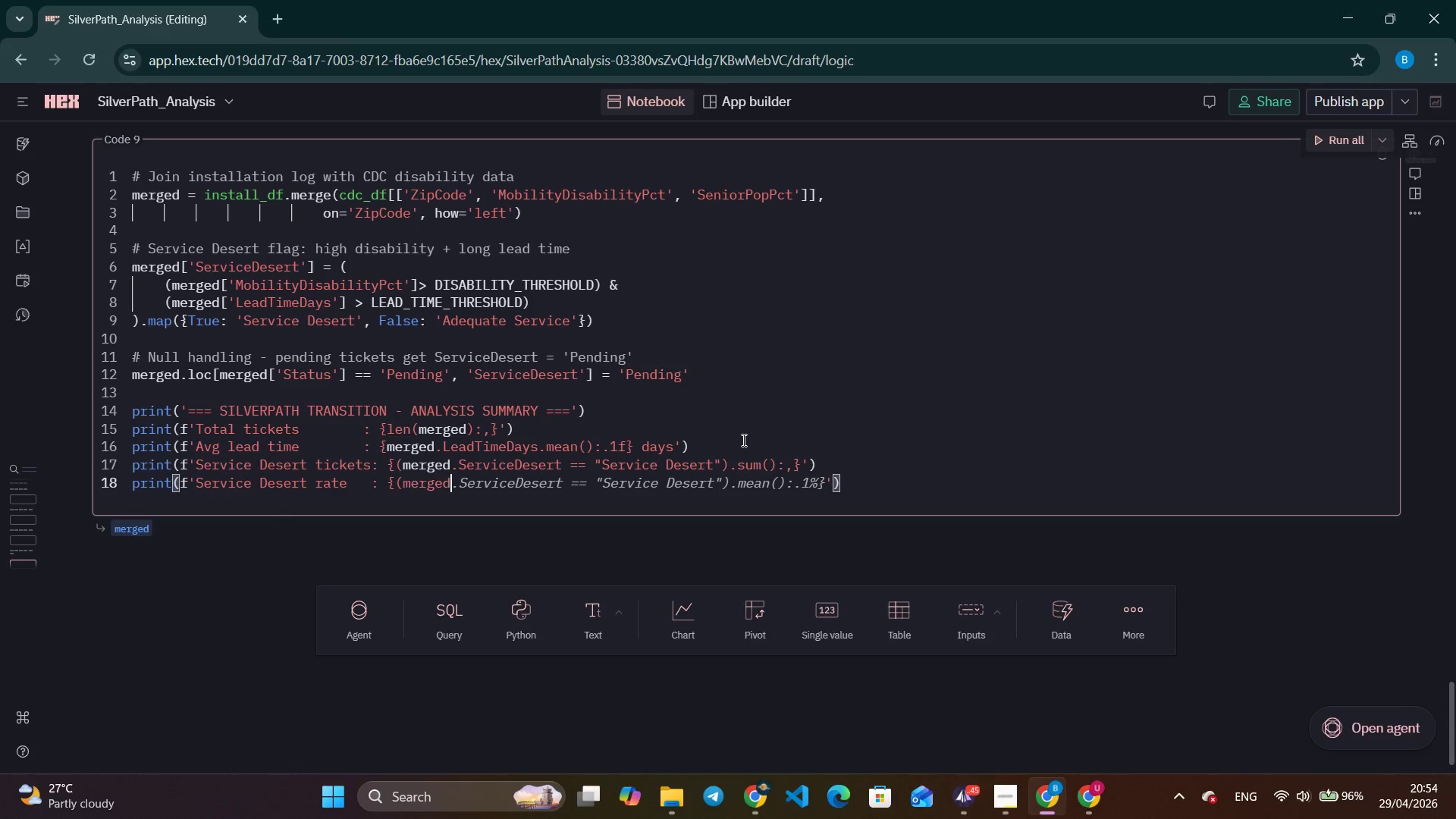 
key(Control+ArrowRight)
 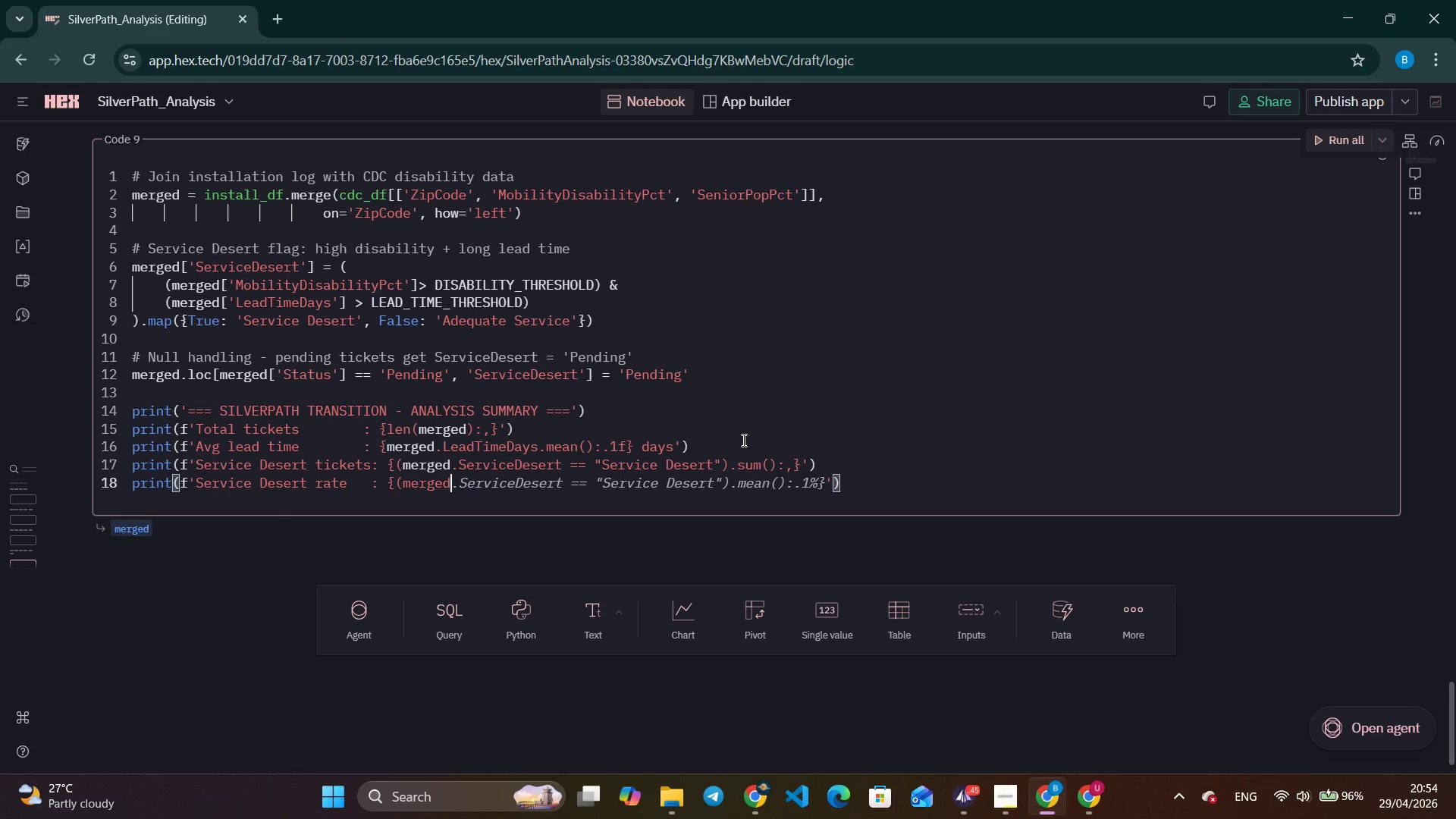 
key(Control+ArrowRight)
 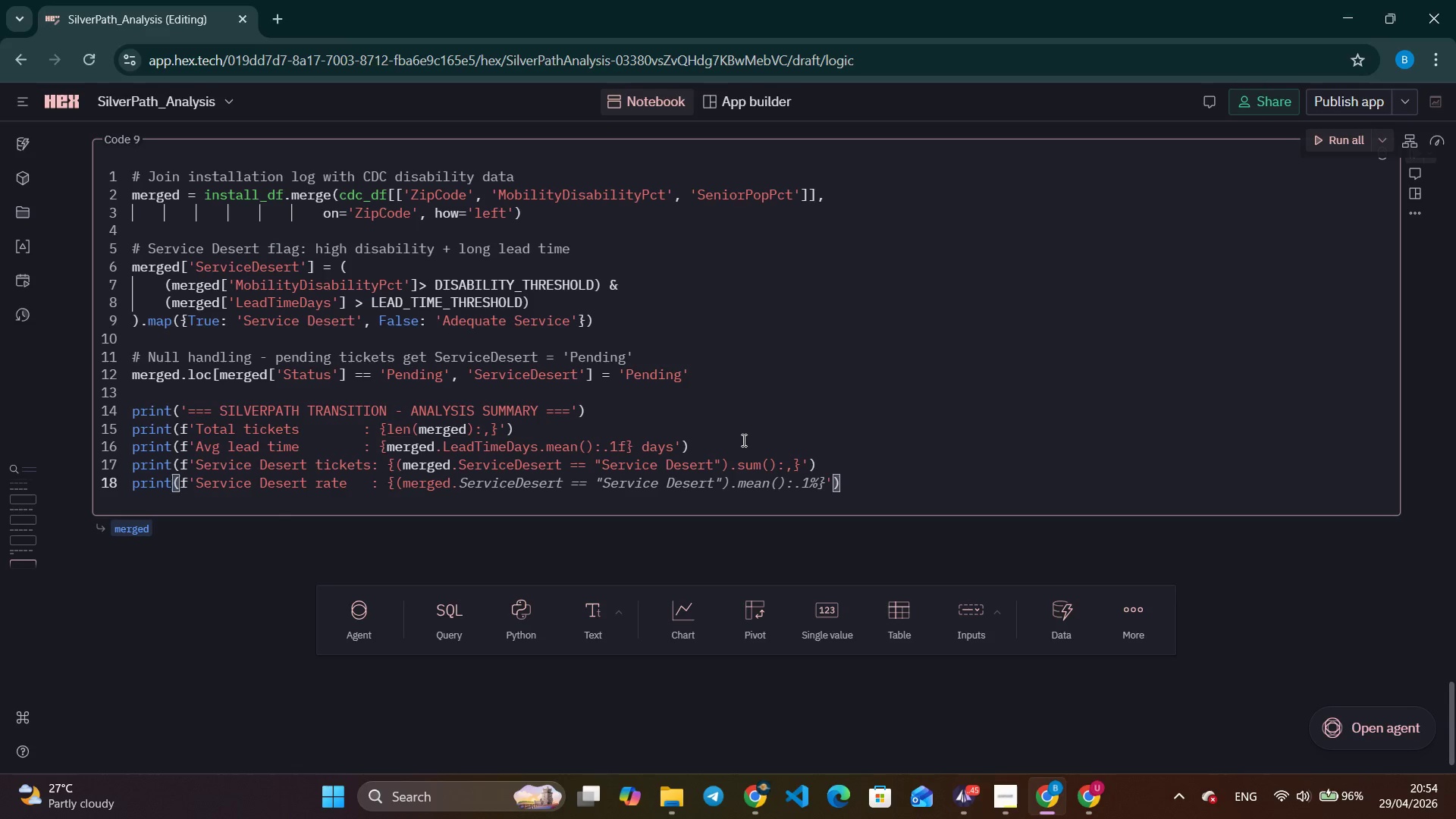 
key(Control+ArrowRight)
 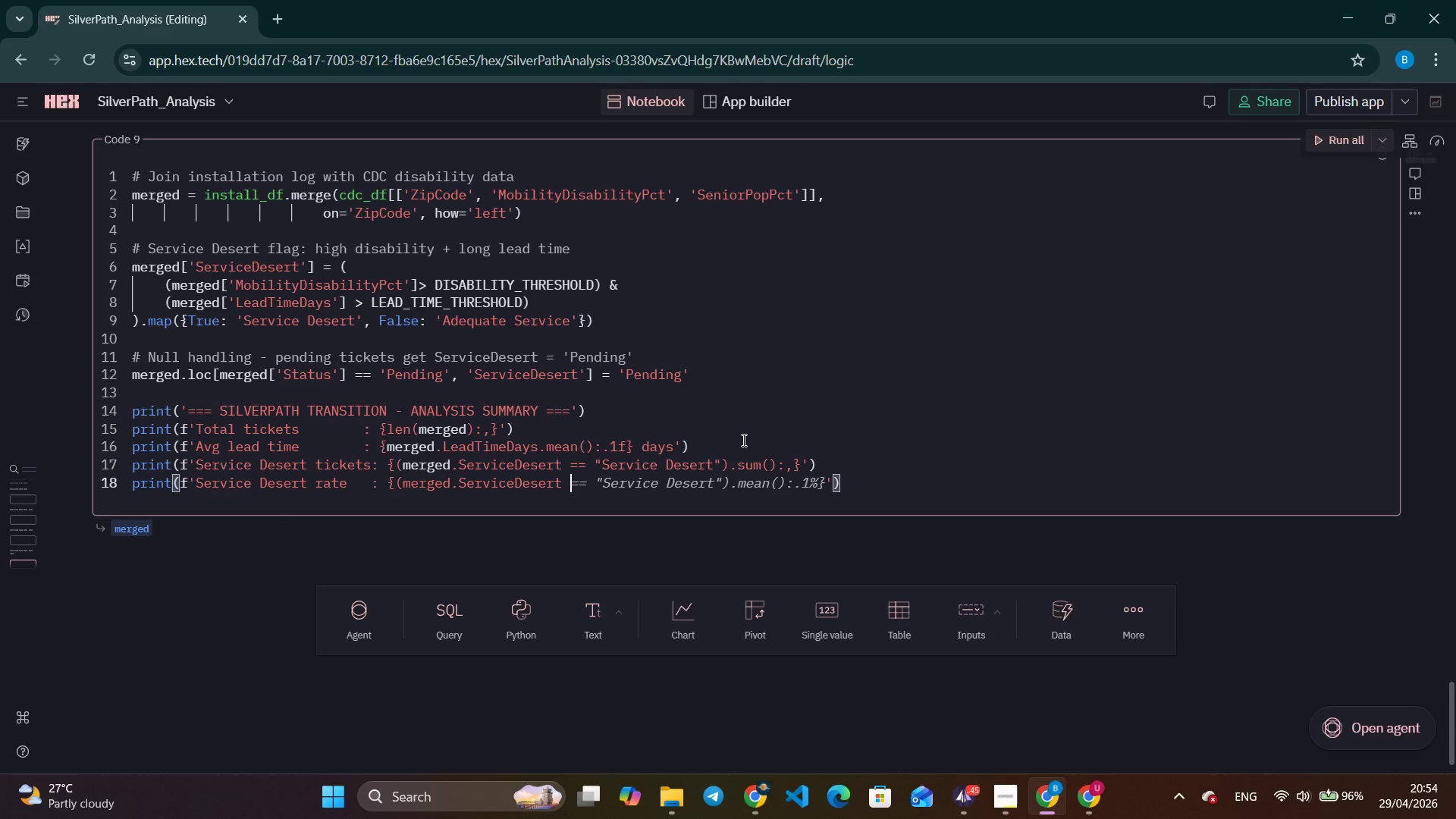 
key(Control+ArrowRight)
 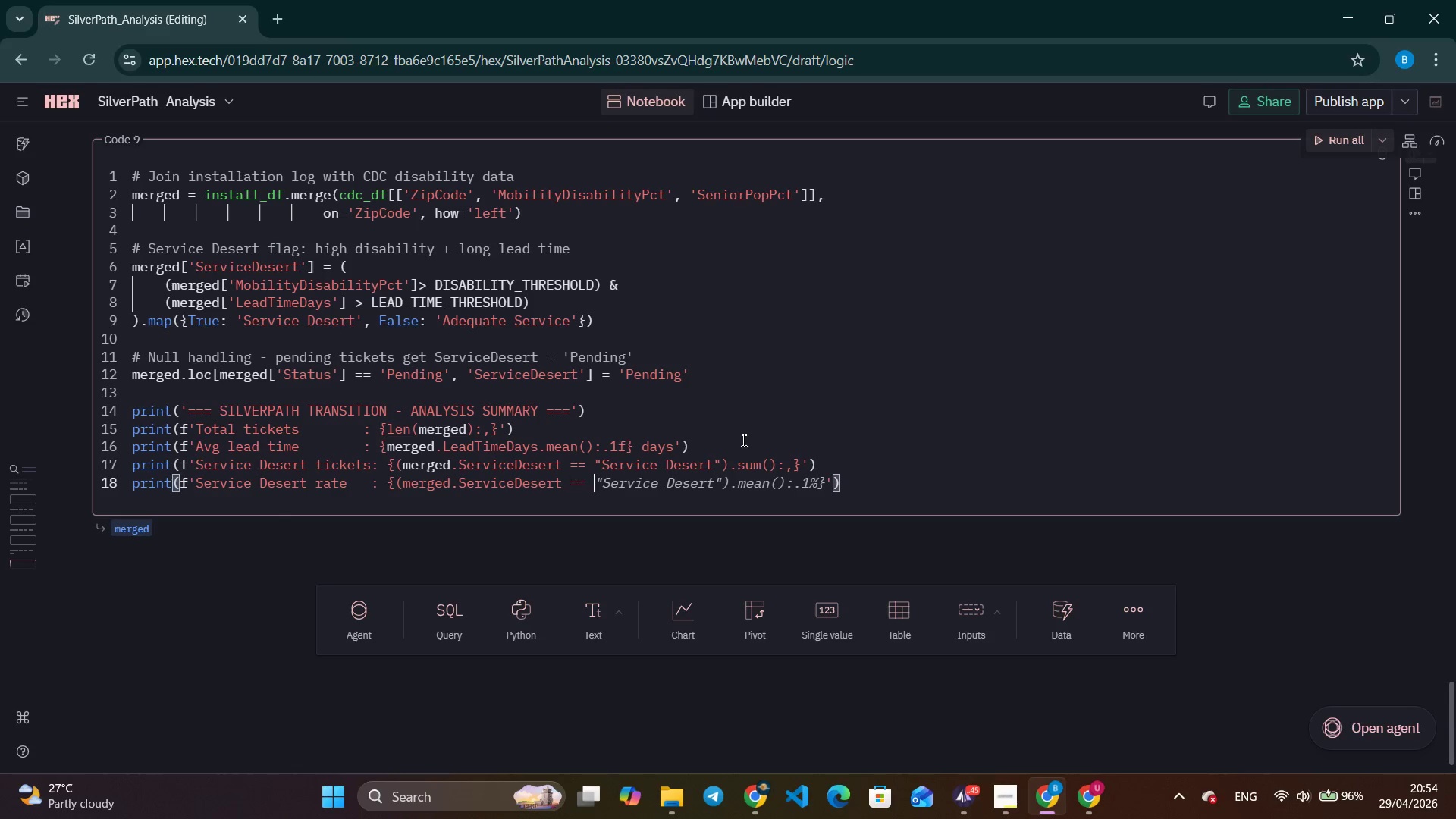 
key(Control+ArrowRight)
 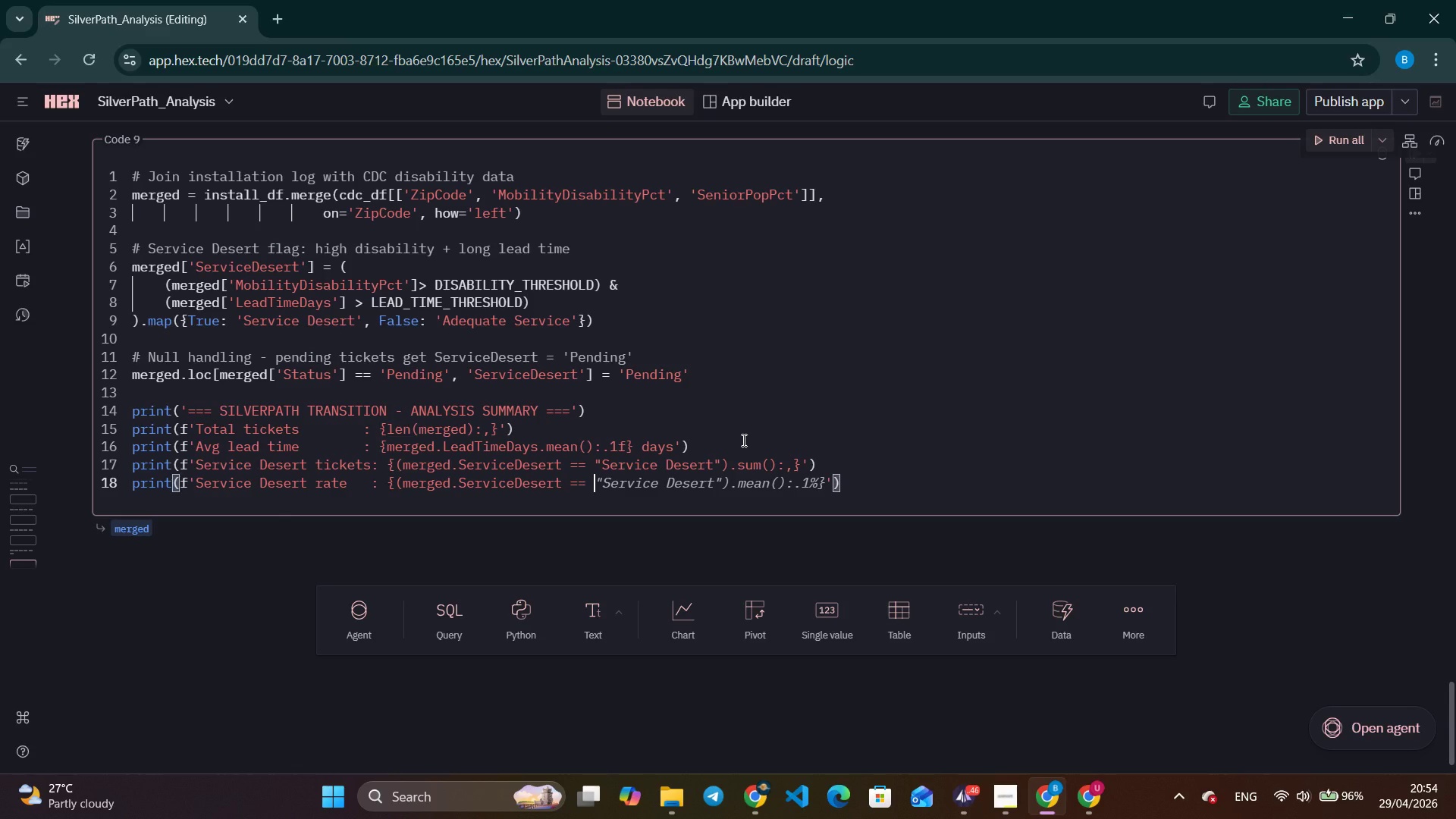 
wait(5.67)
 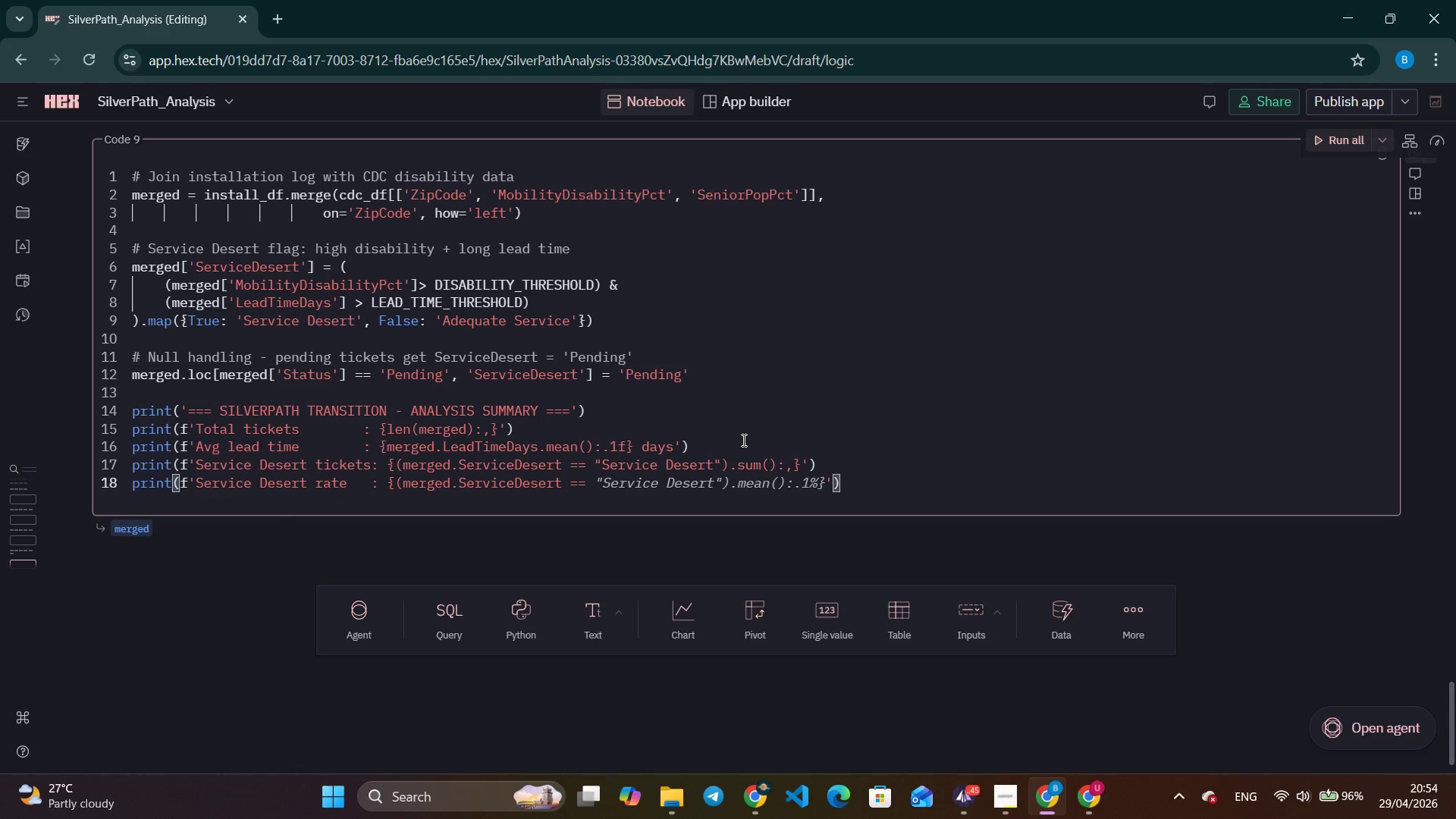 
key(Control+ArrowRight)
 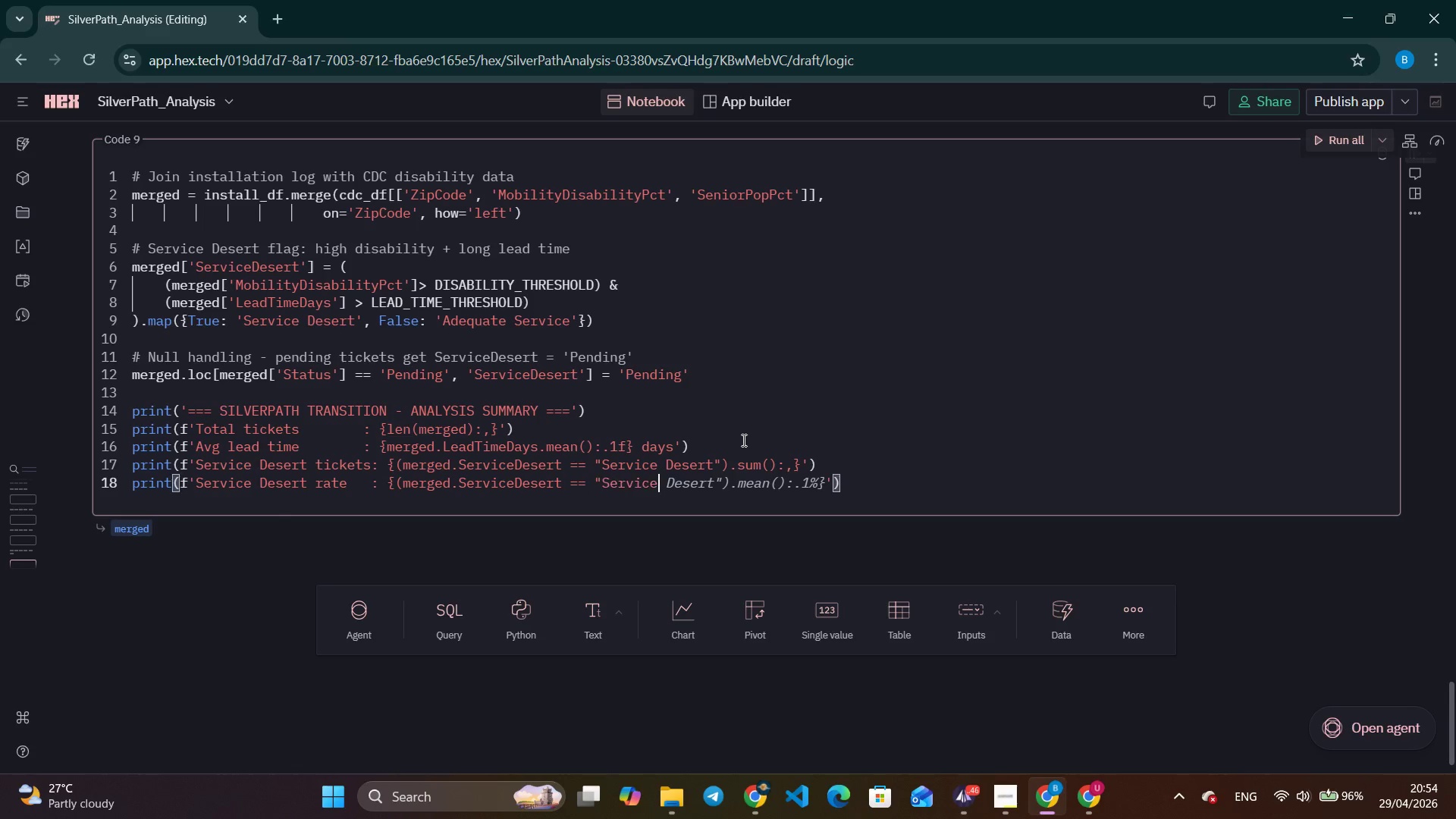 
key(Control+ArrowRight)
 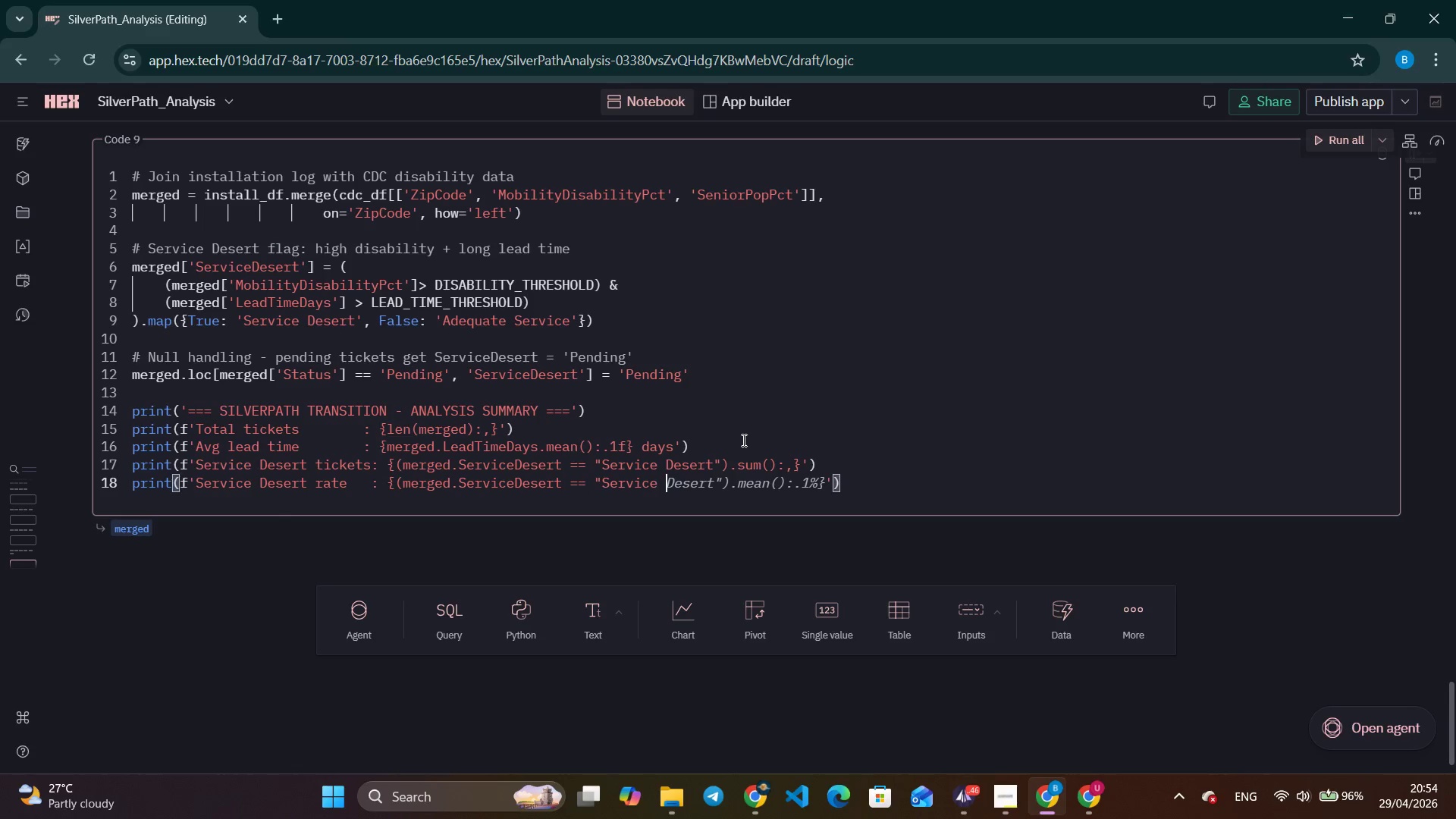 
key(Control+ArrowRight)
 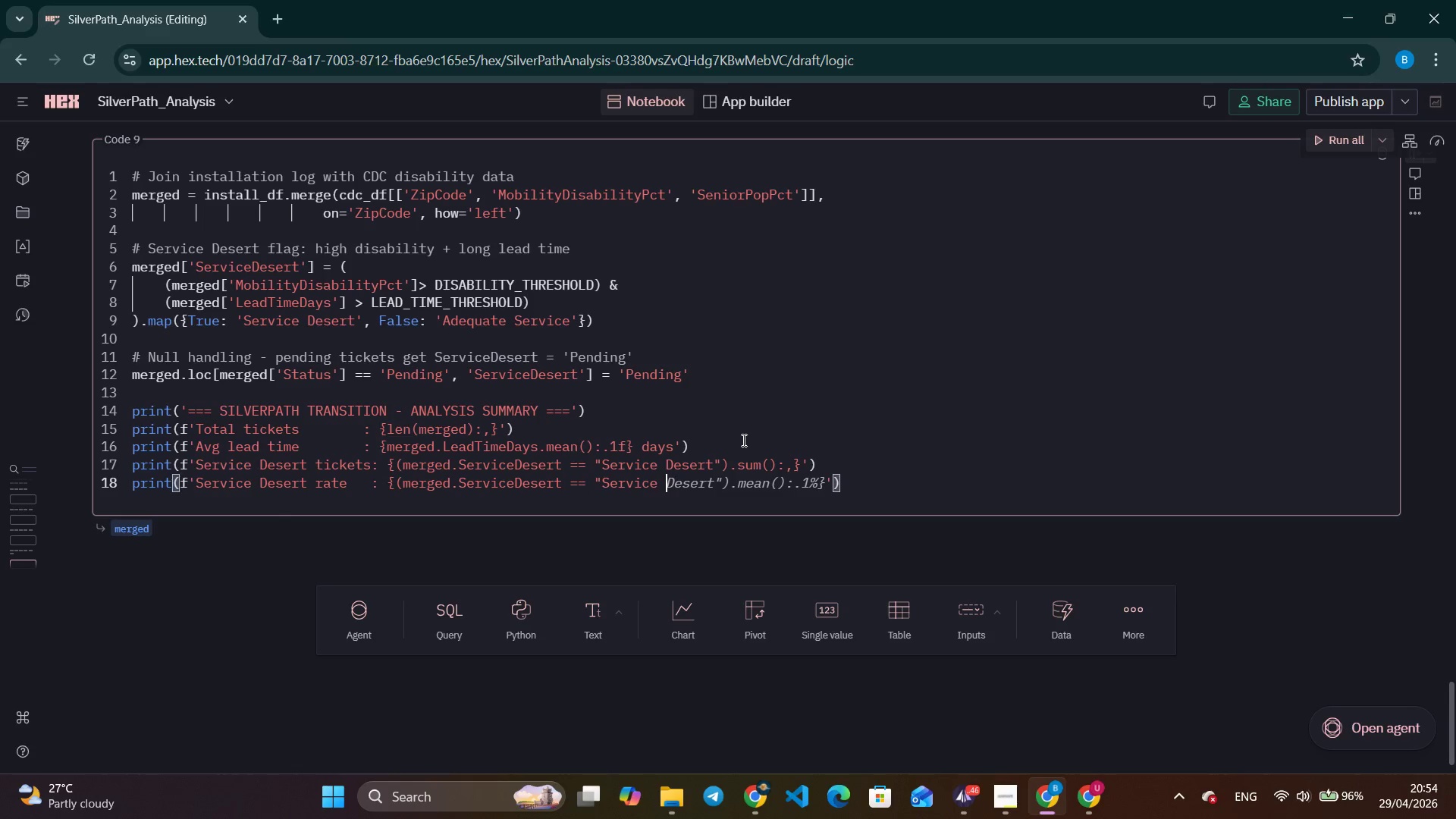 
key(Control+ArrowRight)
 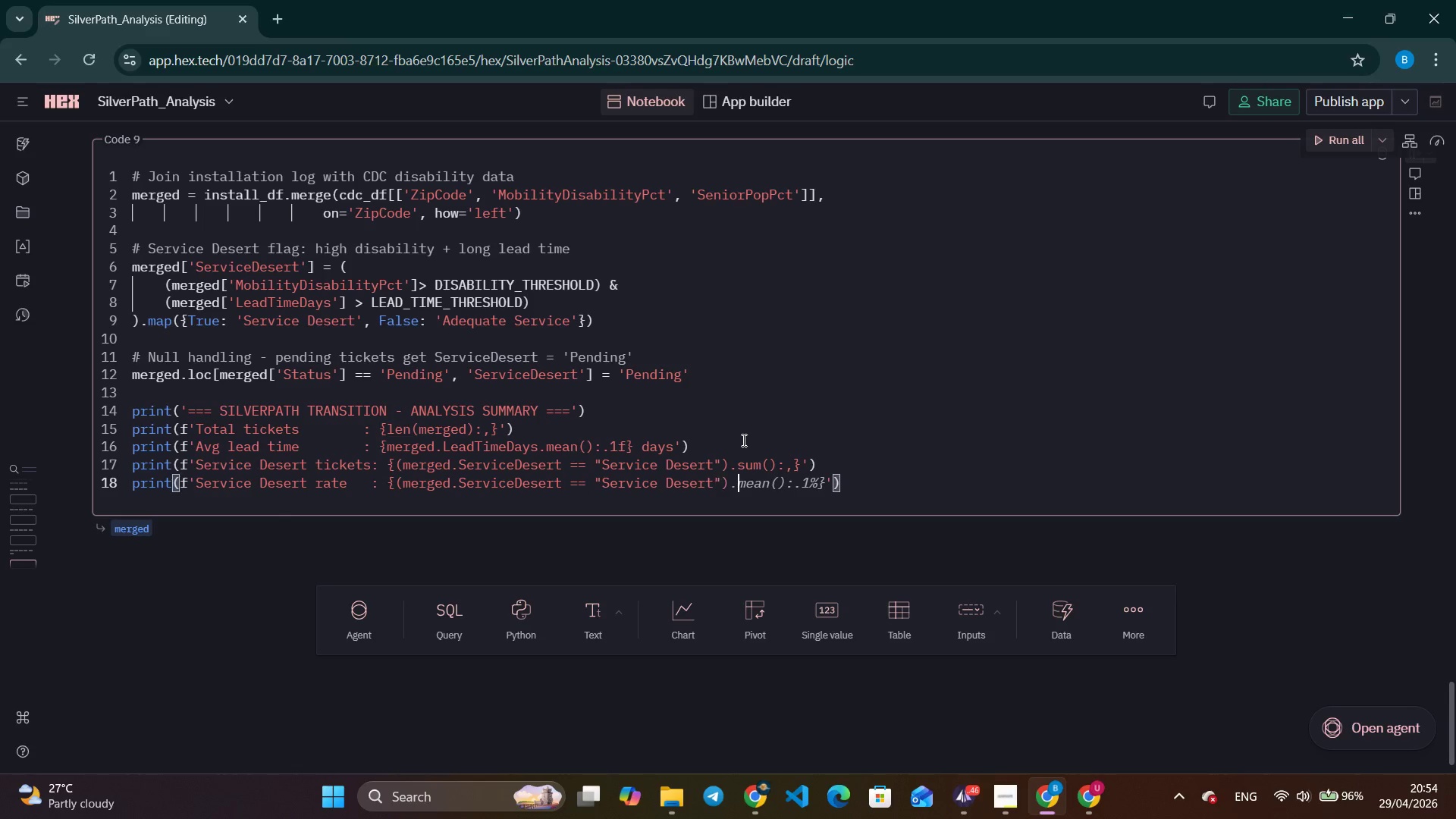 
key(Control+ArrowRight)
 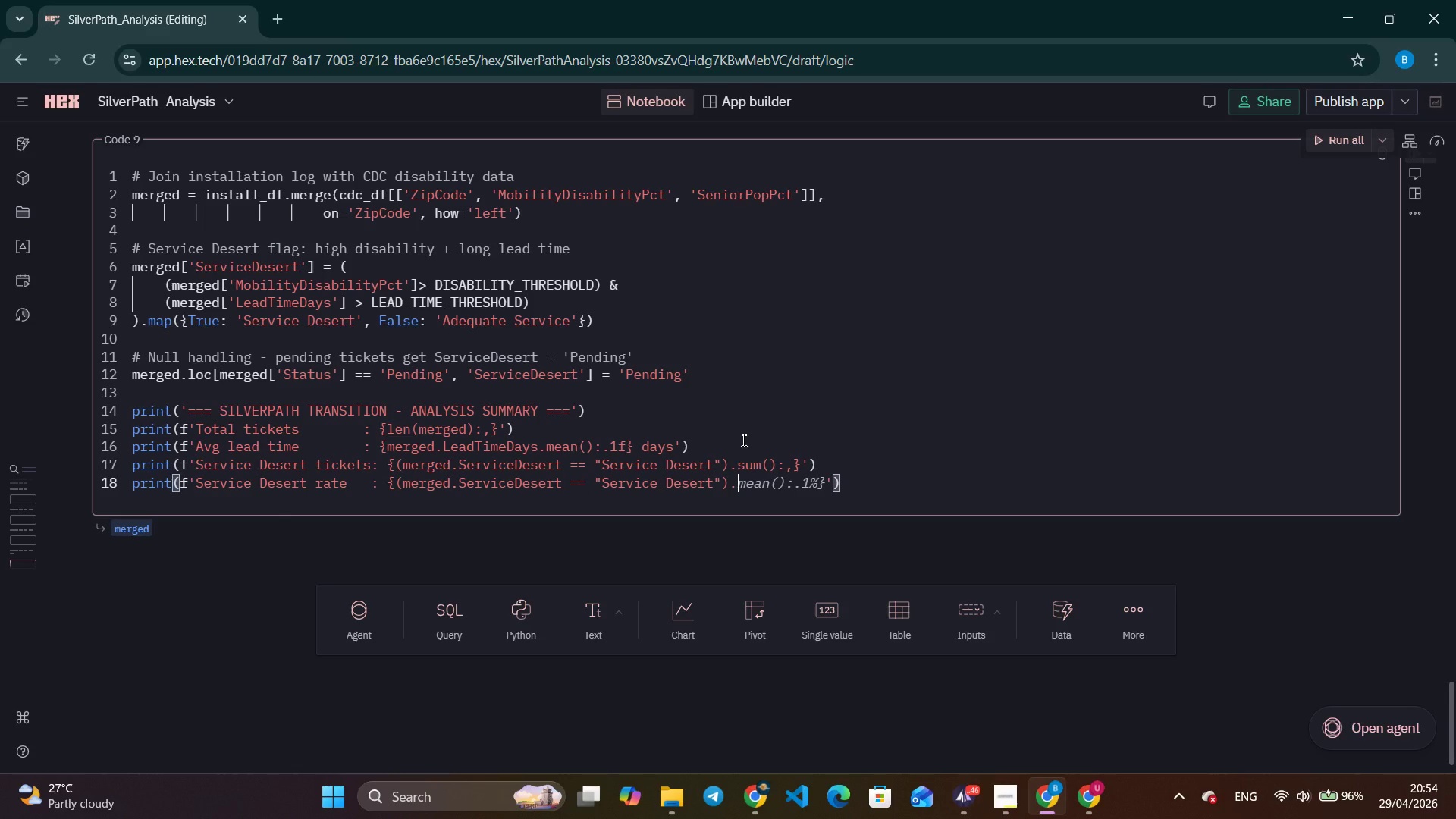 
key(Control+ArrowRight)
 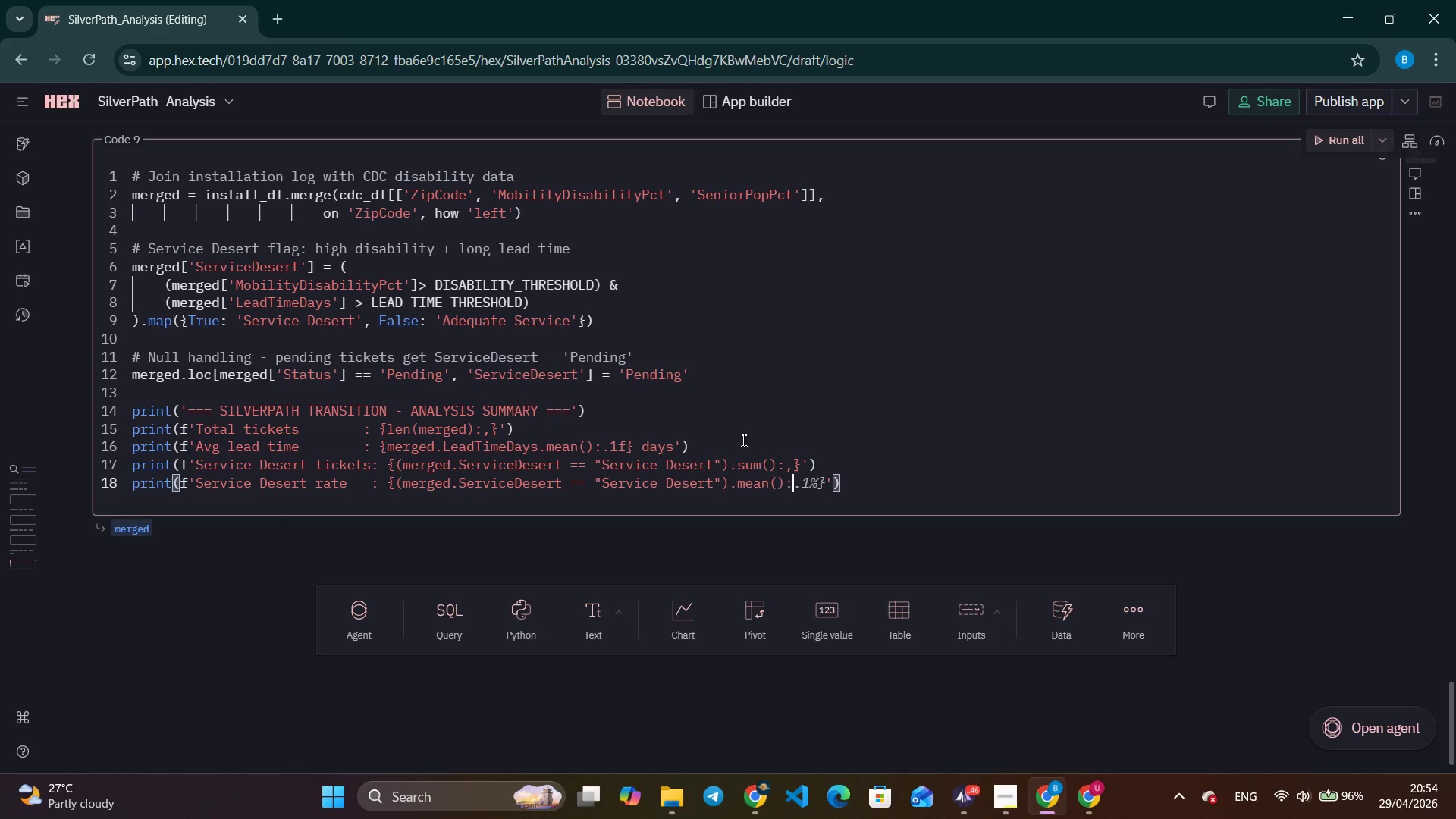 
key(Control+ArrowRight)
 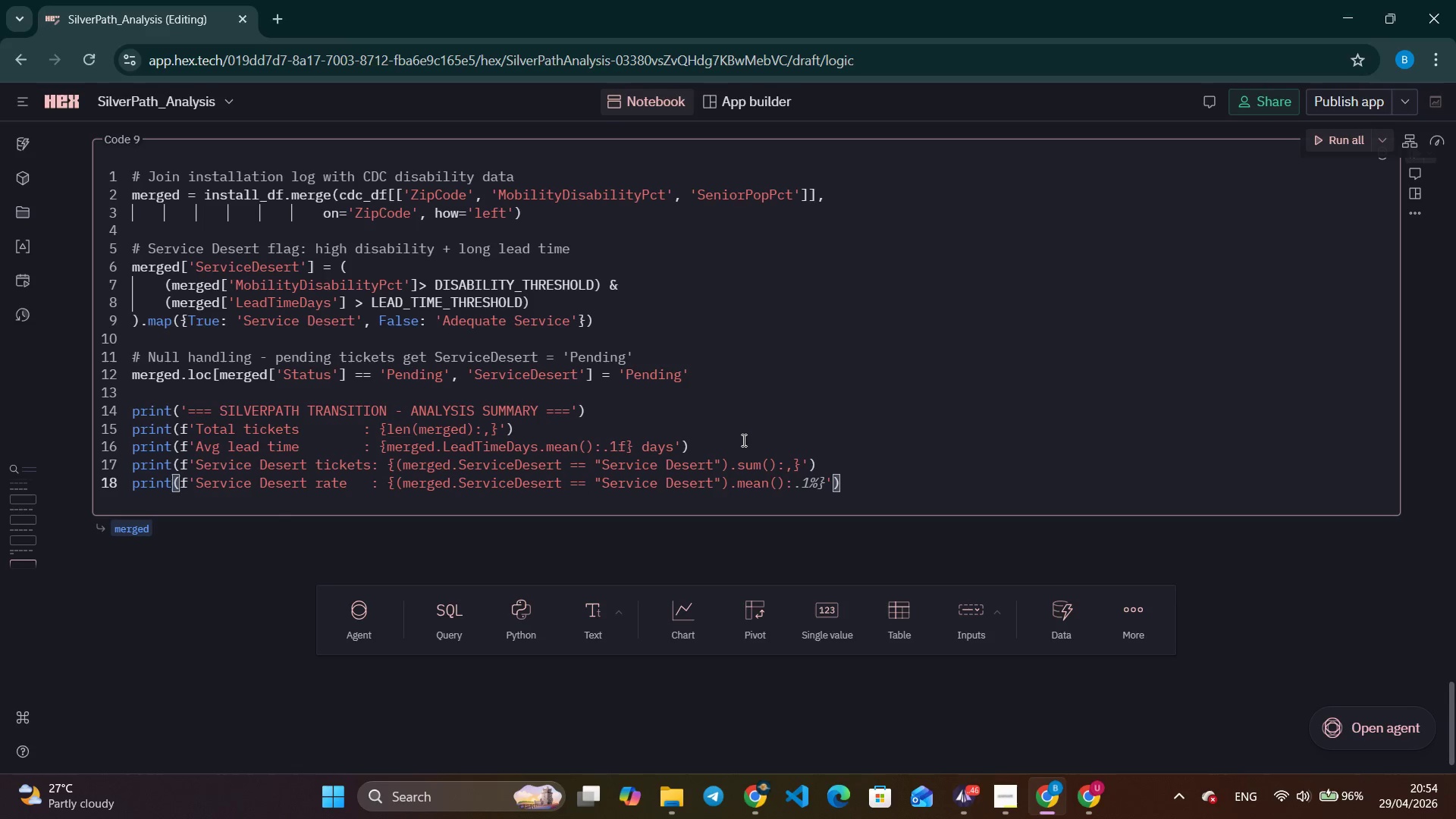 
key(Backspace)
type(*100:.1f)
 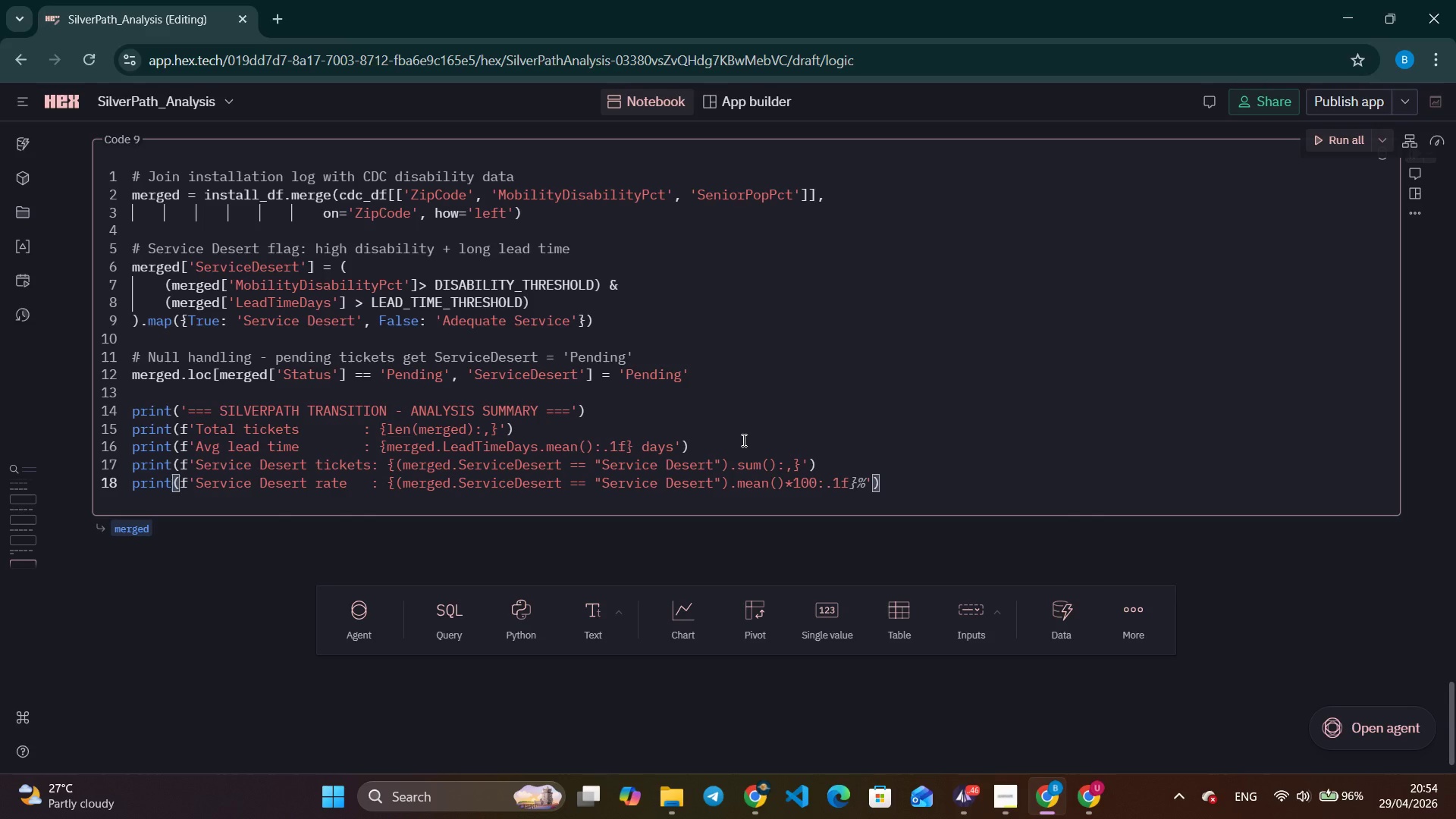 
key(Control+ArrowRight)
 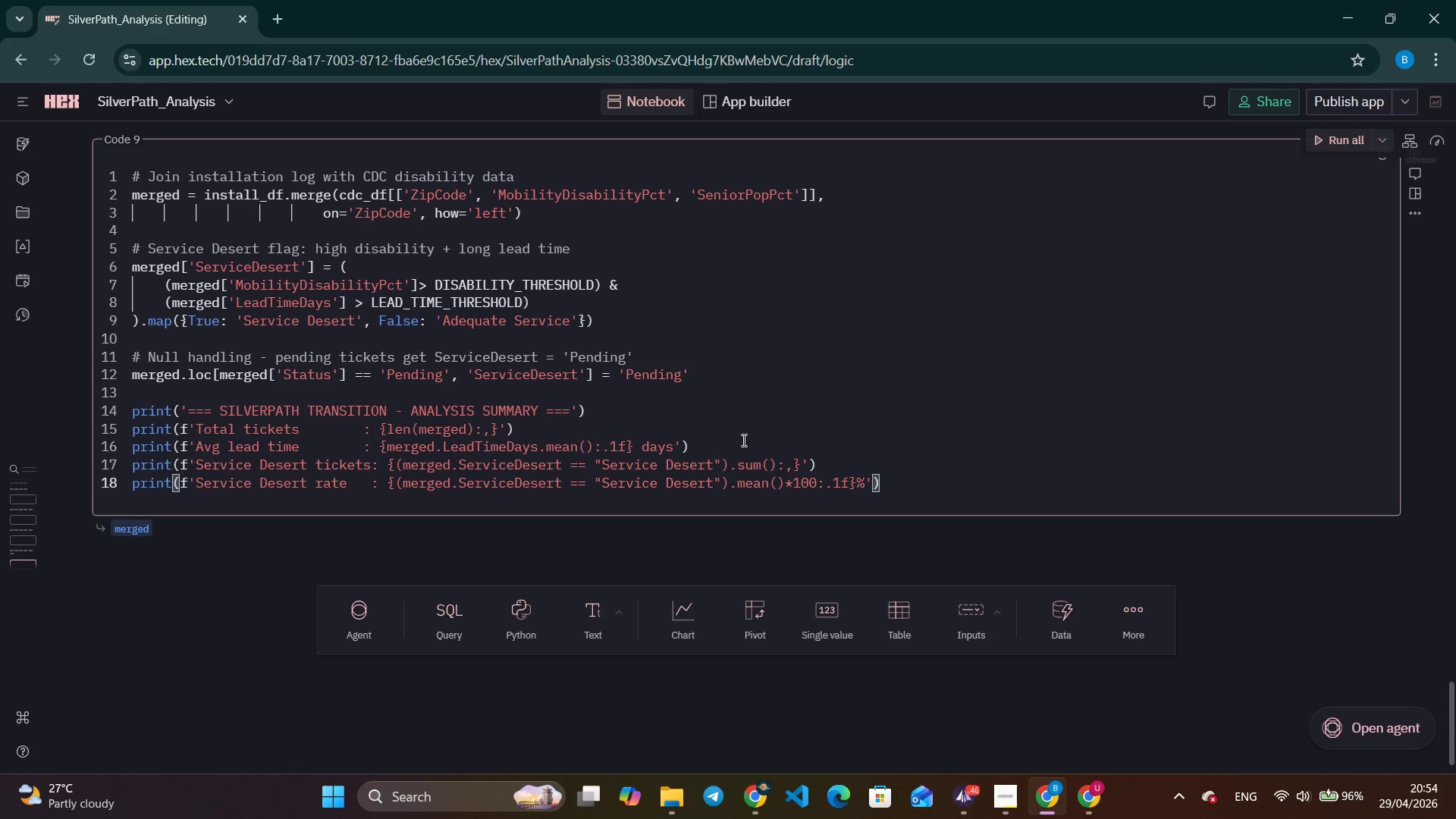 
wait(5.2)
 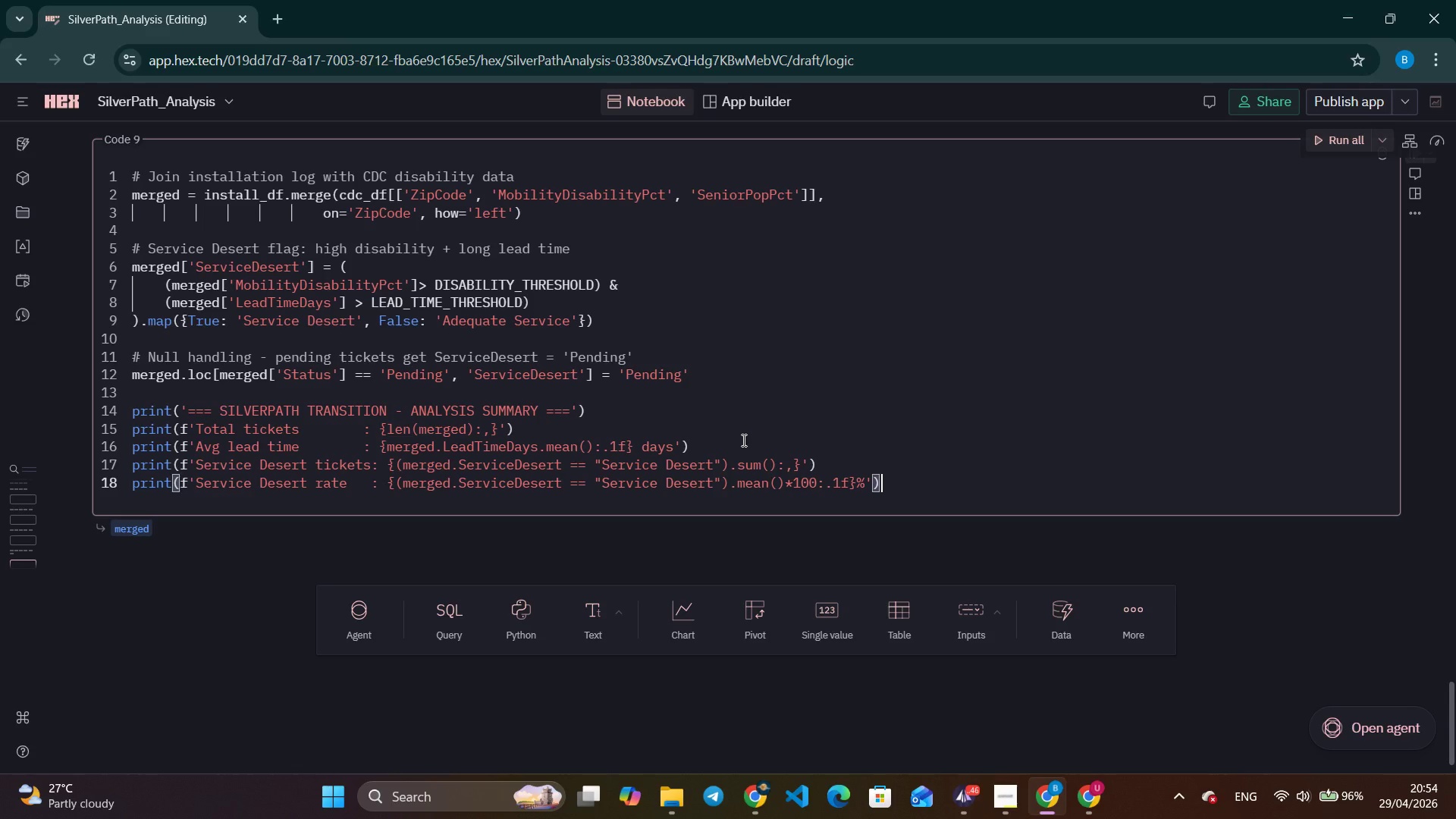 
key(Enter)
 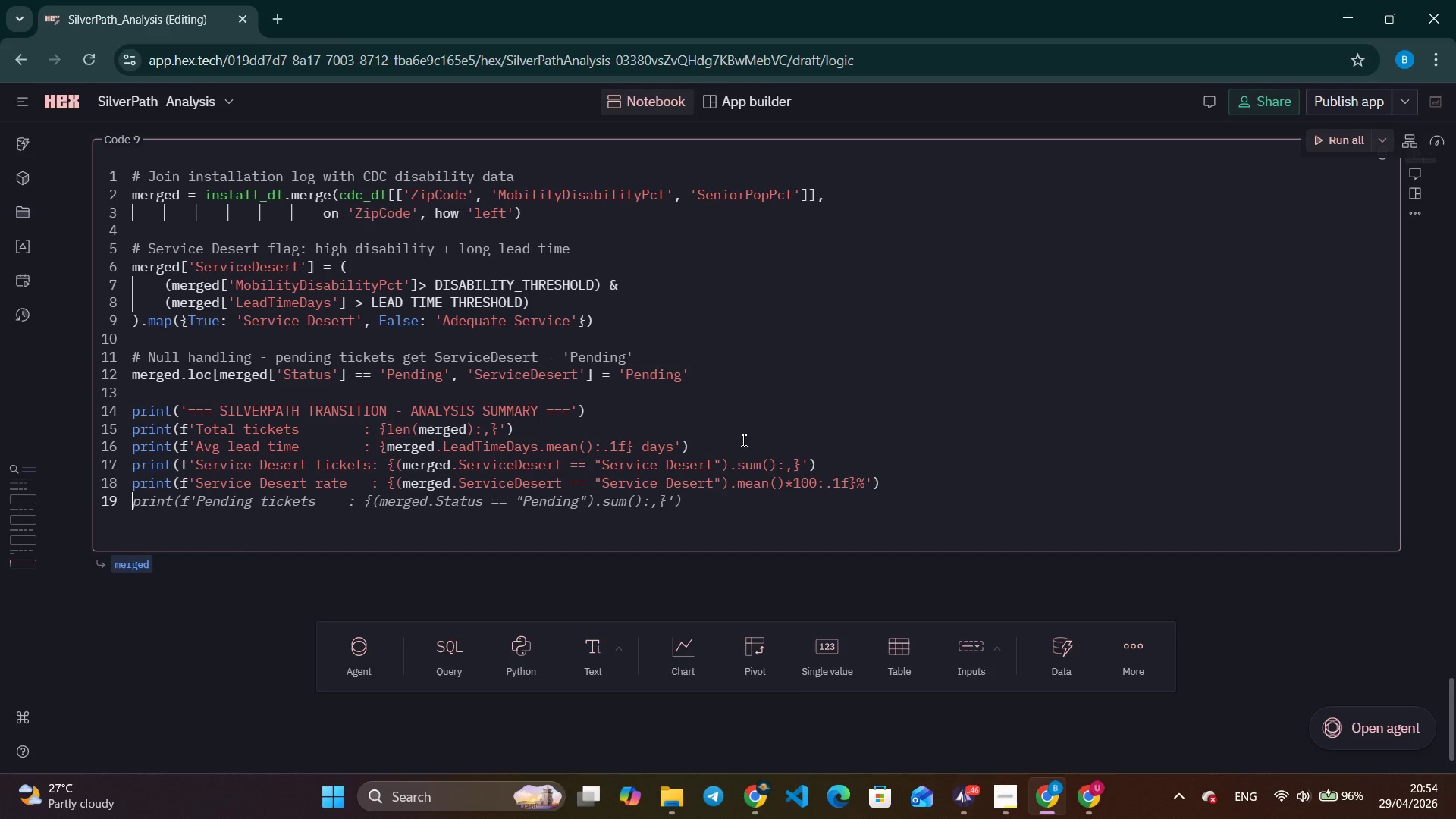 
type(print()
 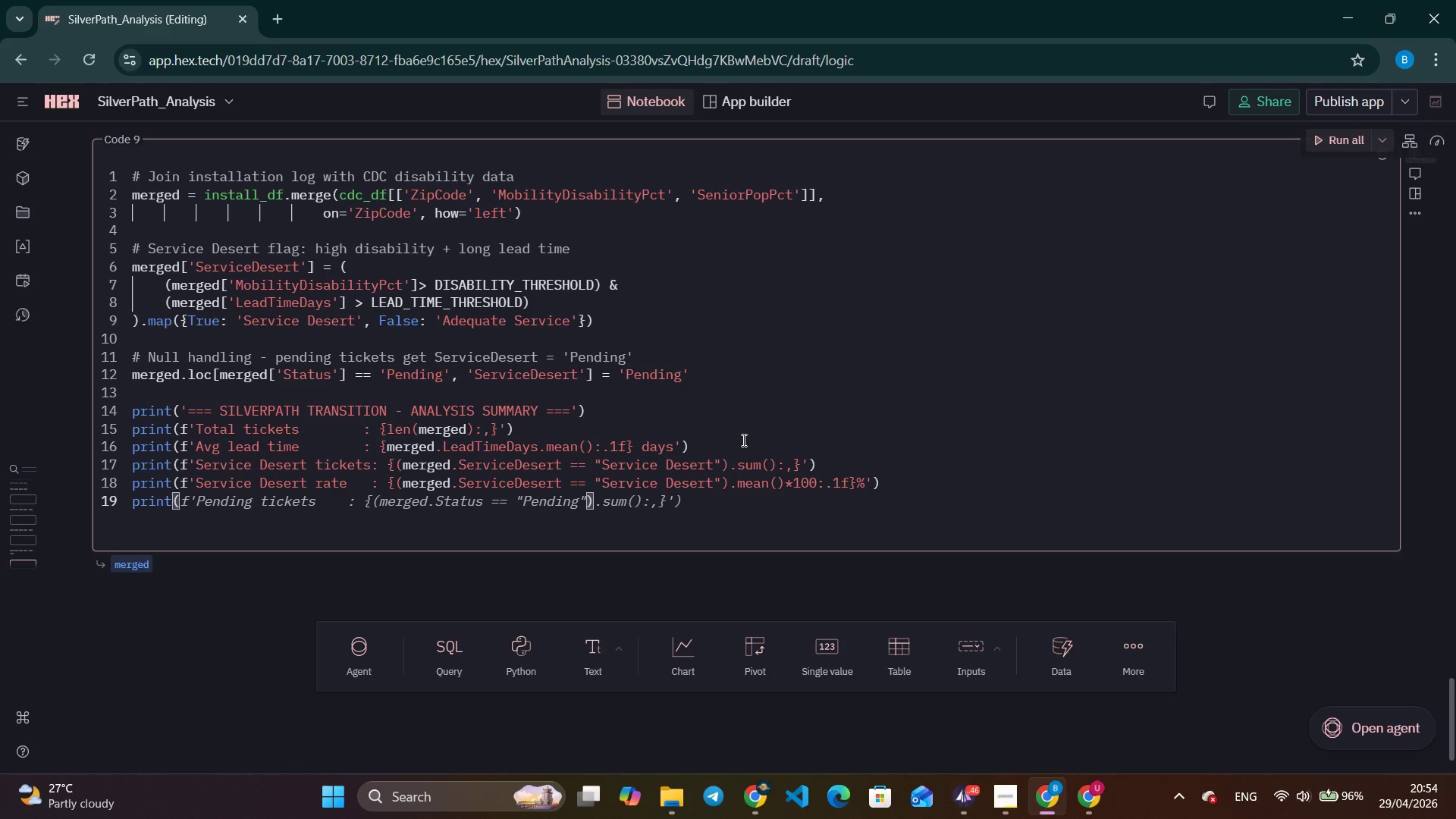 
key(ArrowRight)
 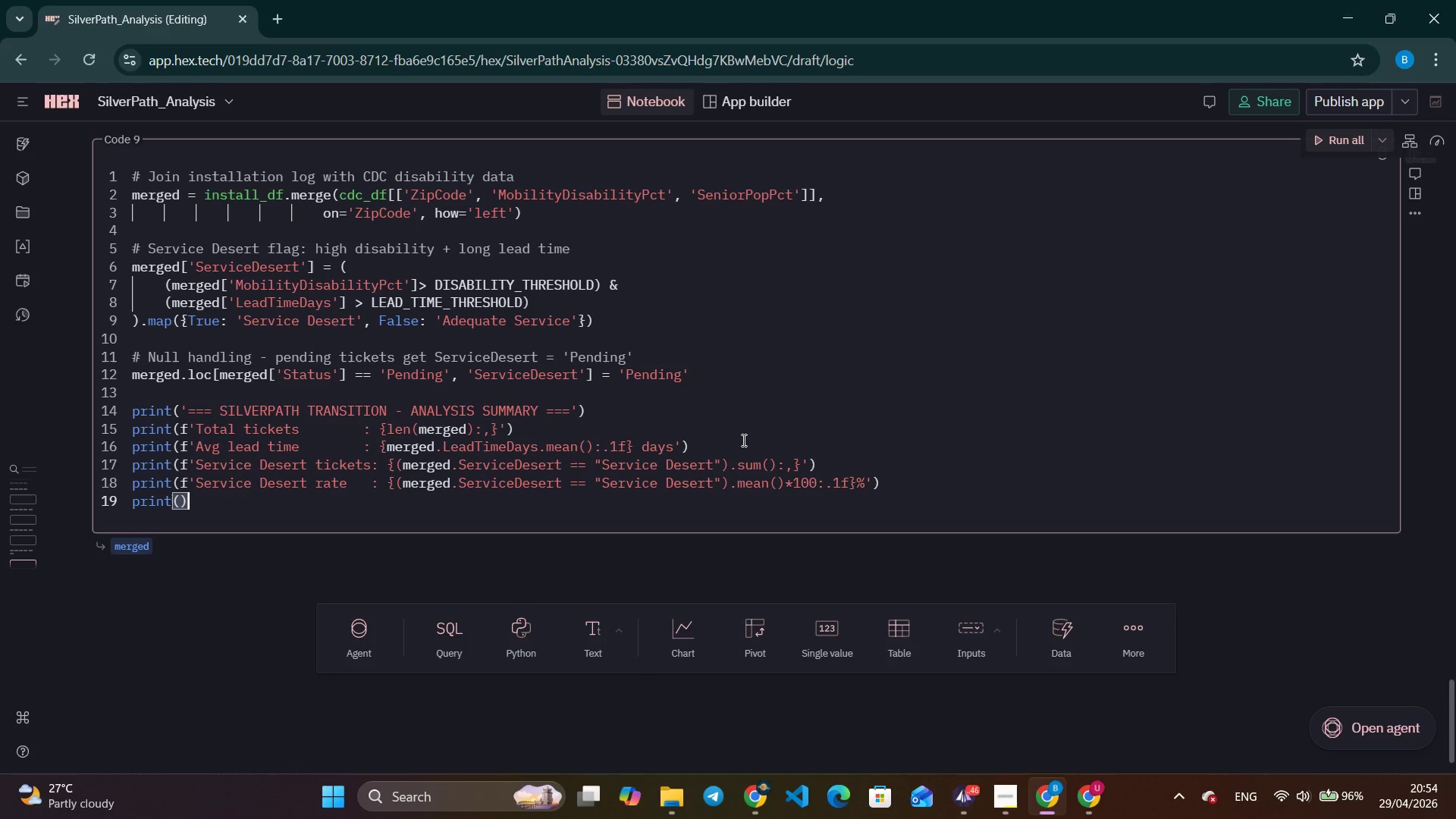 
key(Enter)
 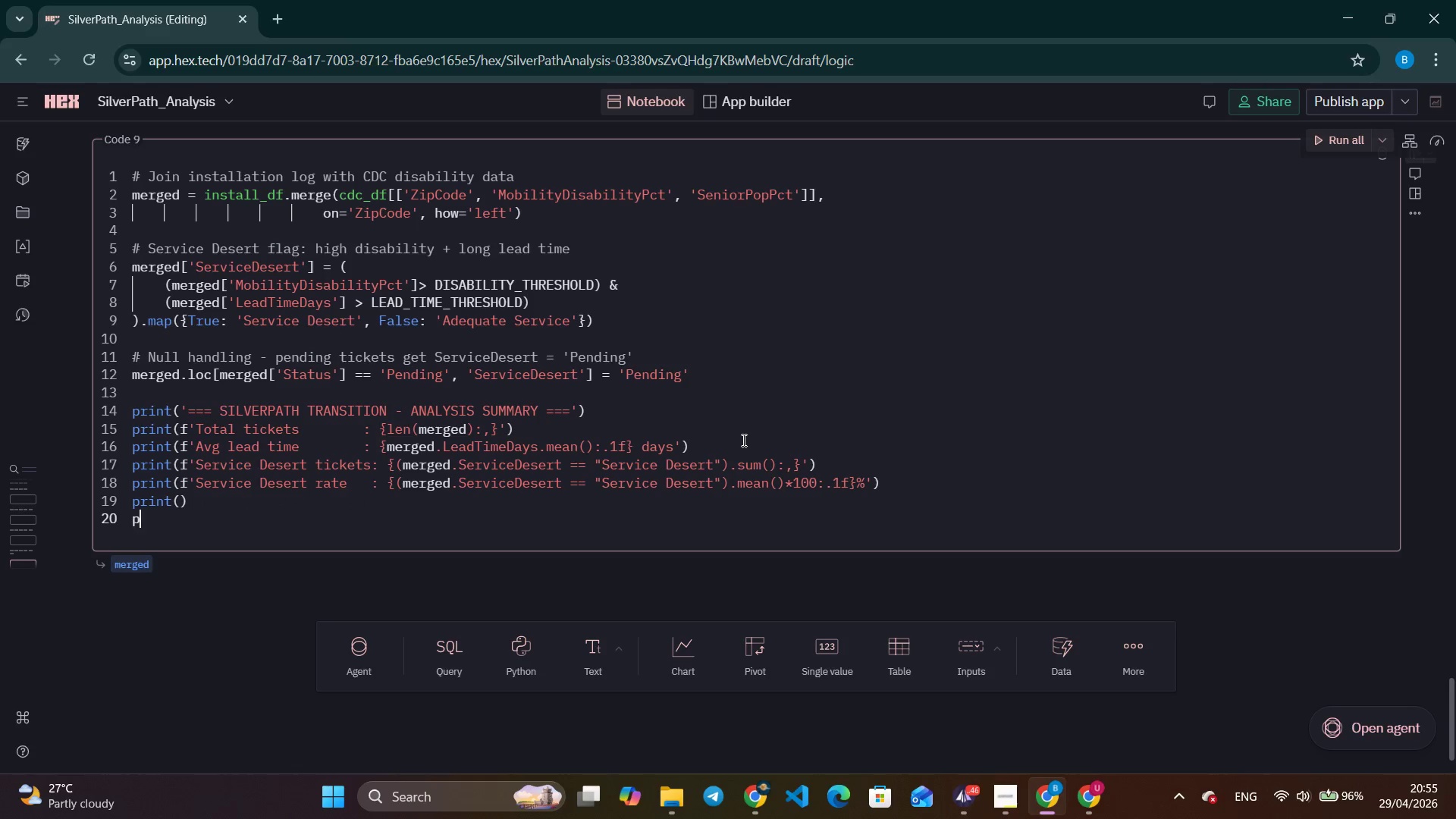 
type(print('Lead time y)
key(Backspace)
type(by state (top 5 lo)
key(Backspace)
type(slo)
key(Backspace)
key(Backspace)
key(Backspace)
key(Backspace)
type(slowest)
 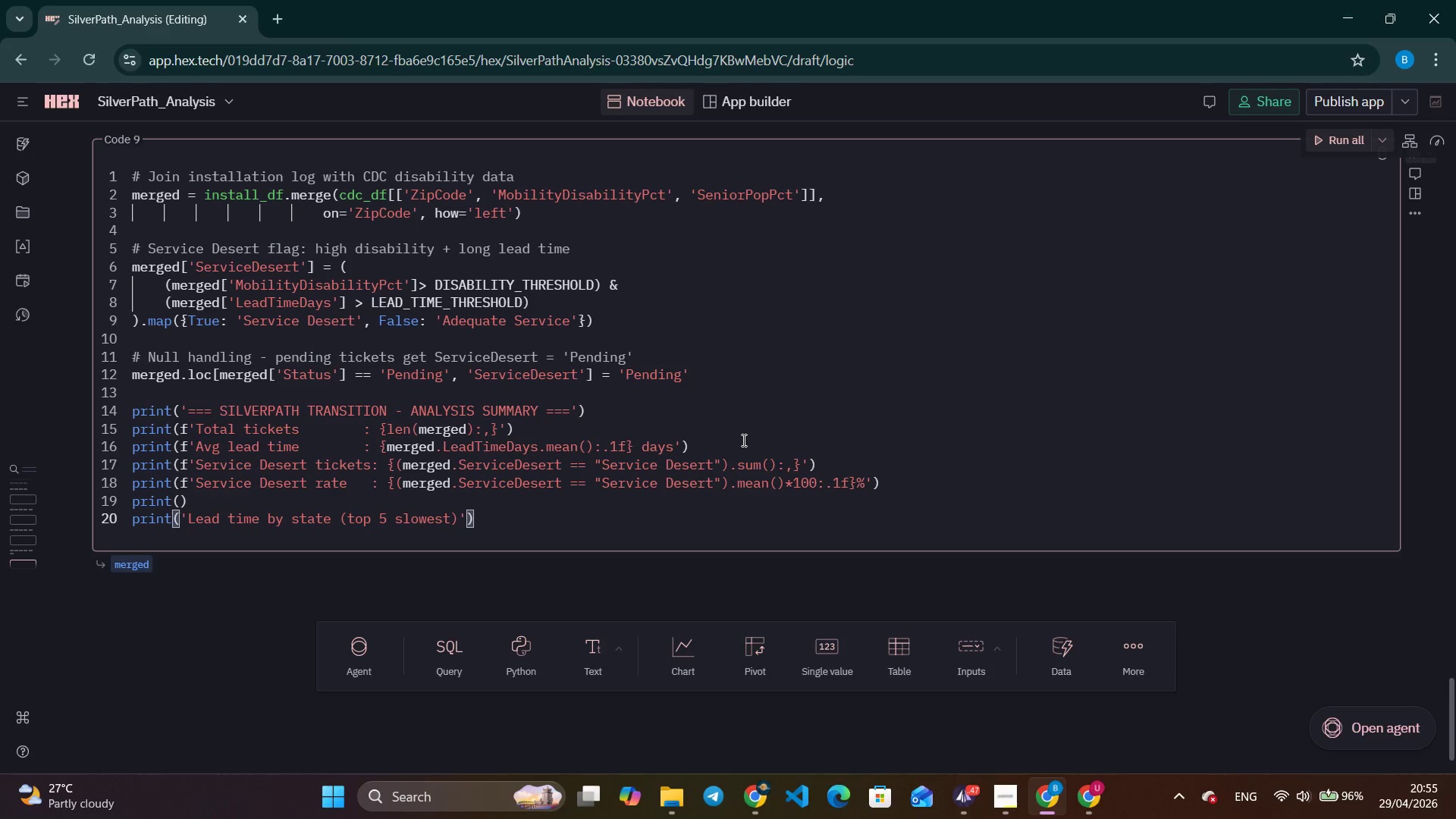 
key(ArrowRight)
 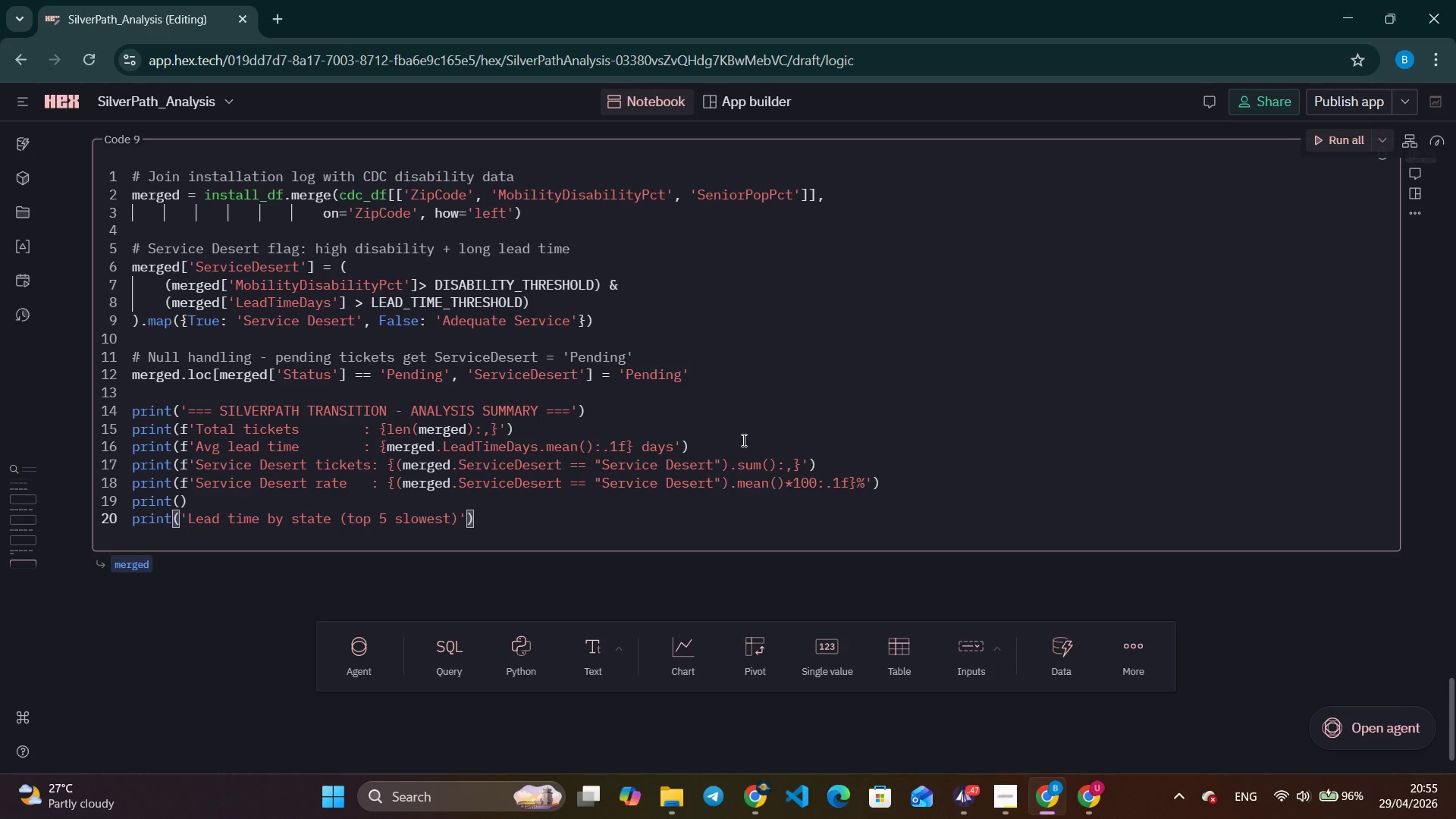 
key(Shift+Semicolon)
 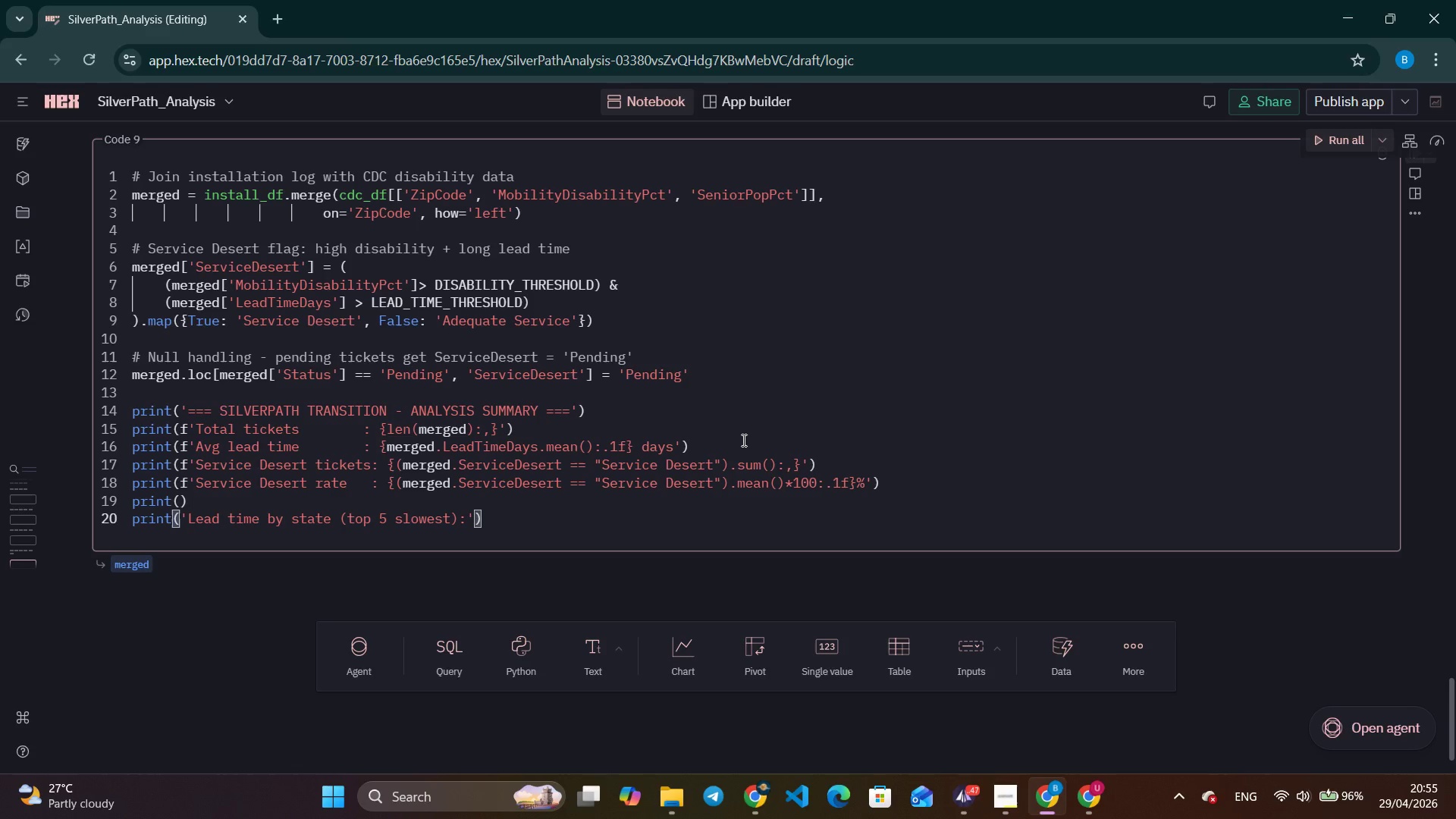 
key(ArrowRight)
 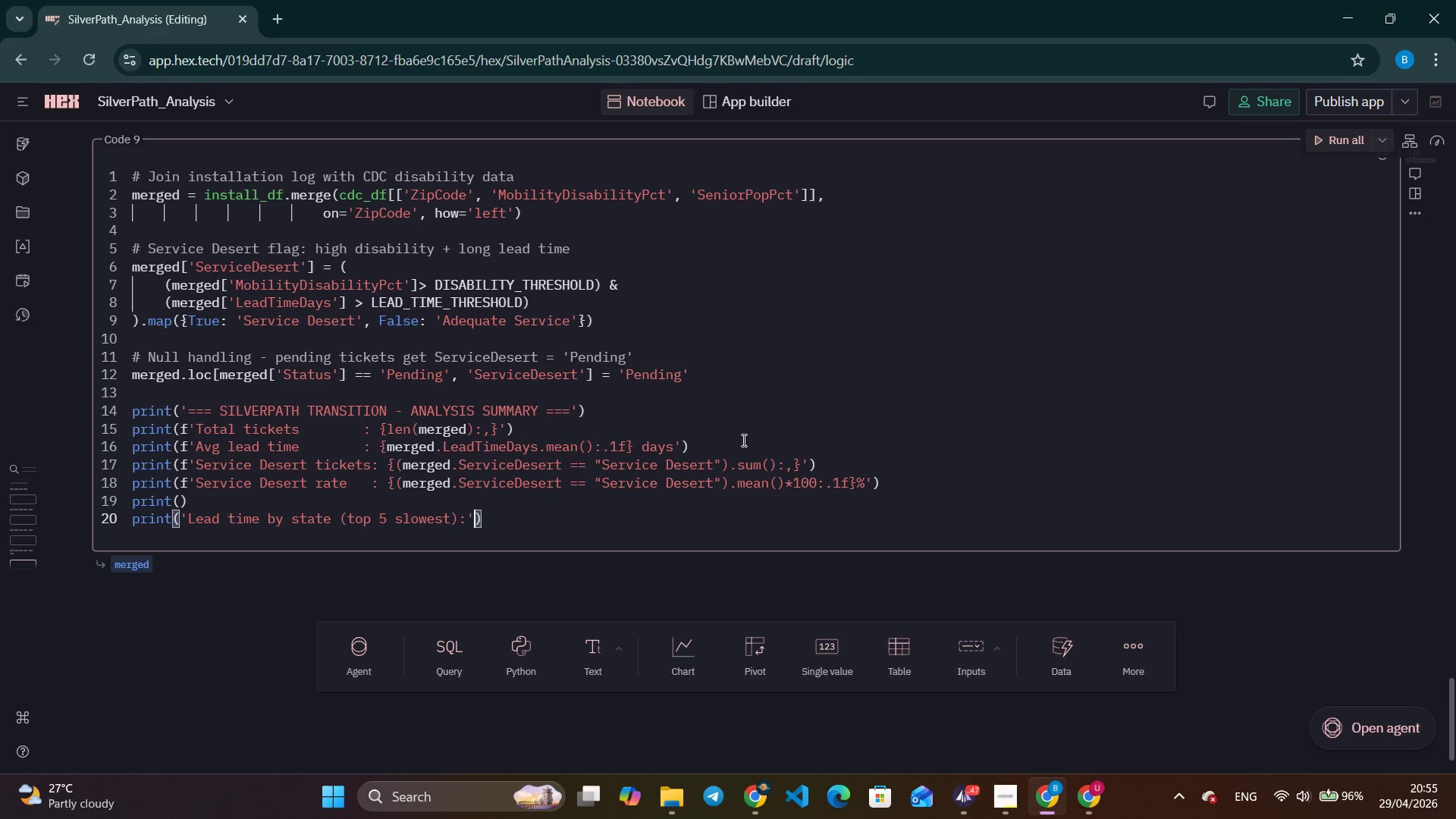 
key(ArrowRight)
 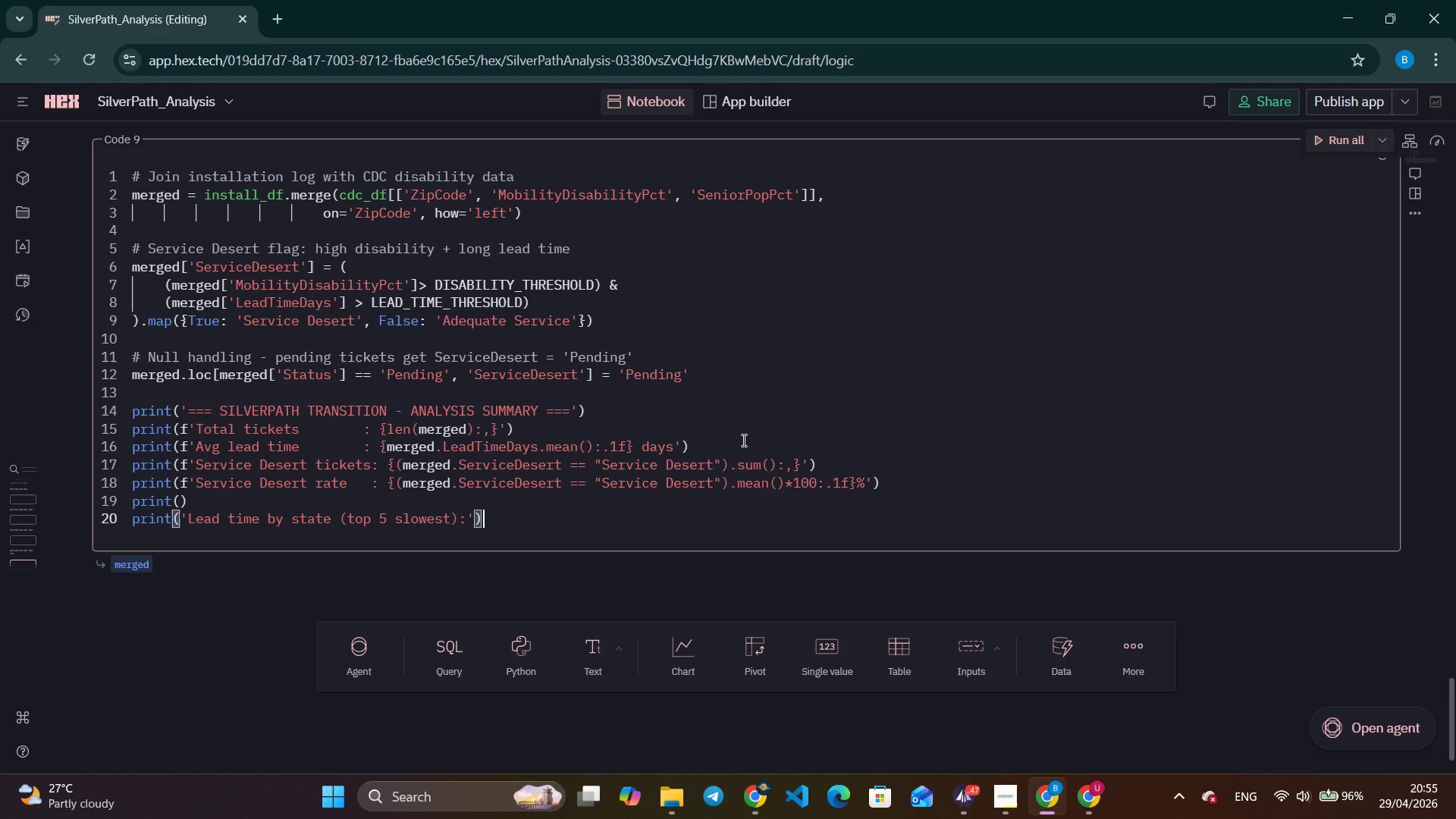 
key(Enter)
 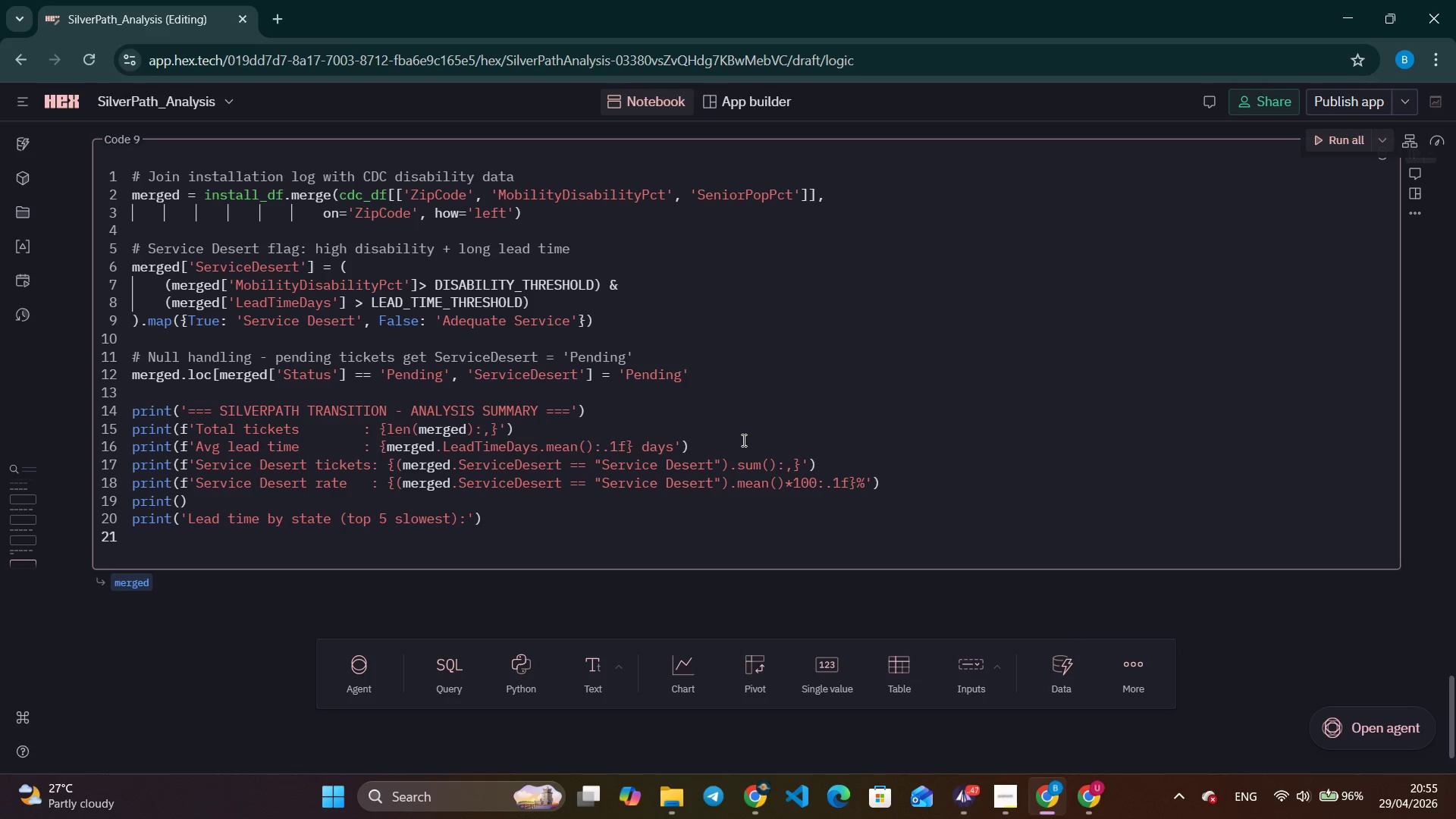 
type(print(merged.groupby('State)
 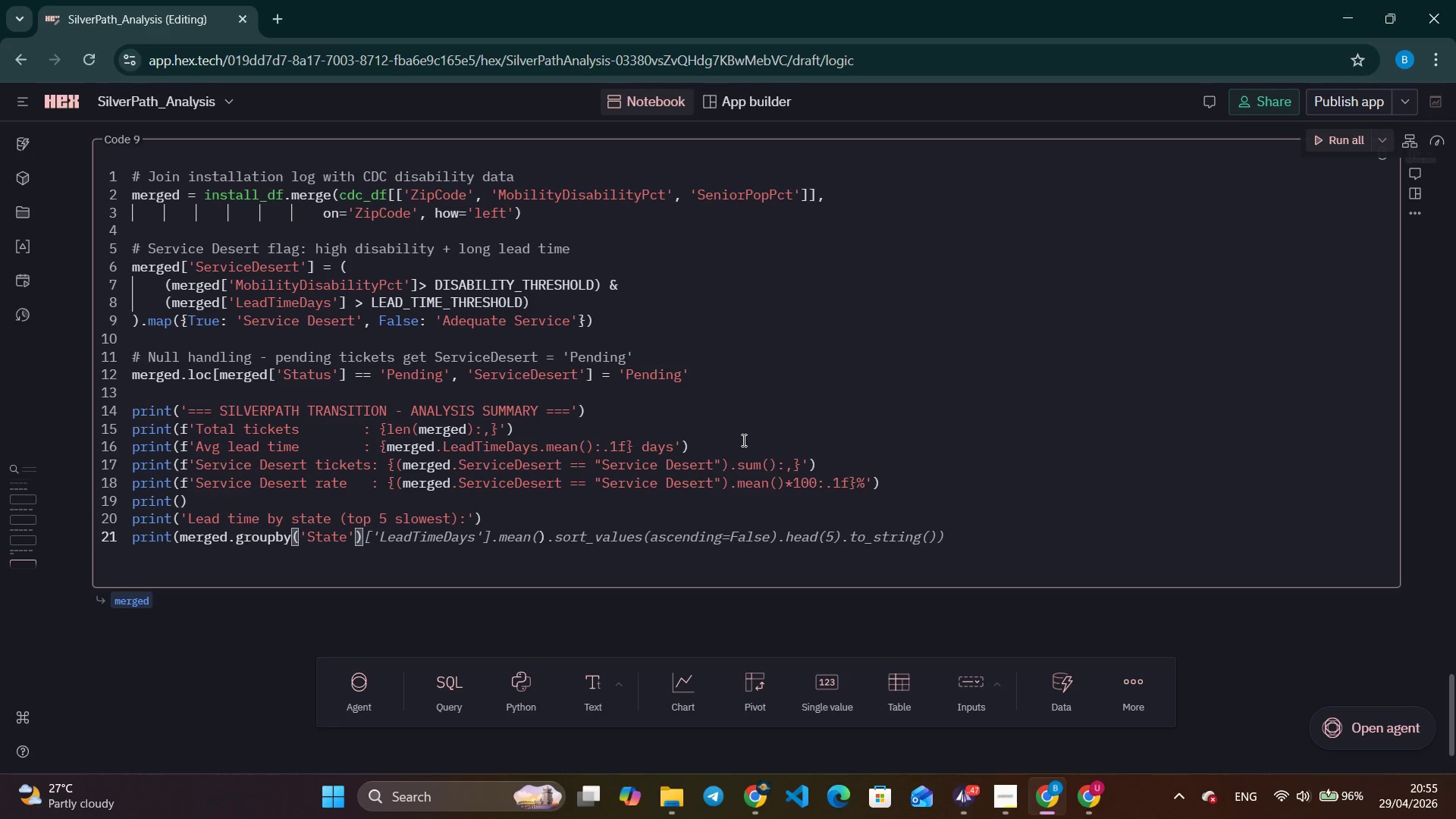 
key(Control+ArrowDown)
 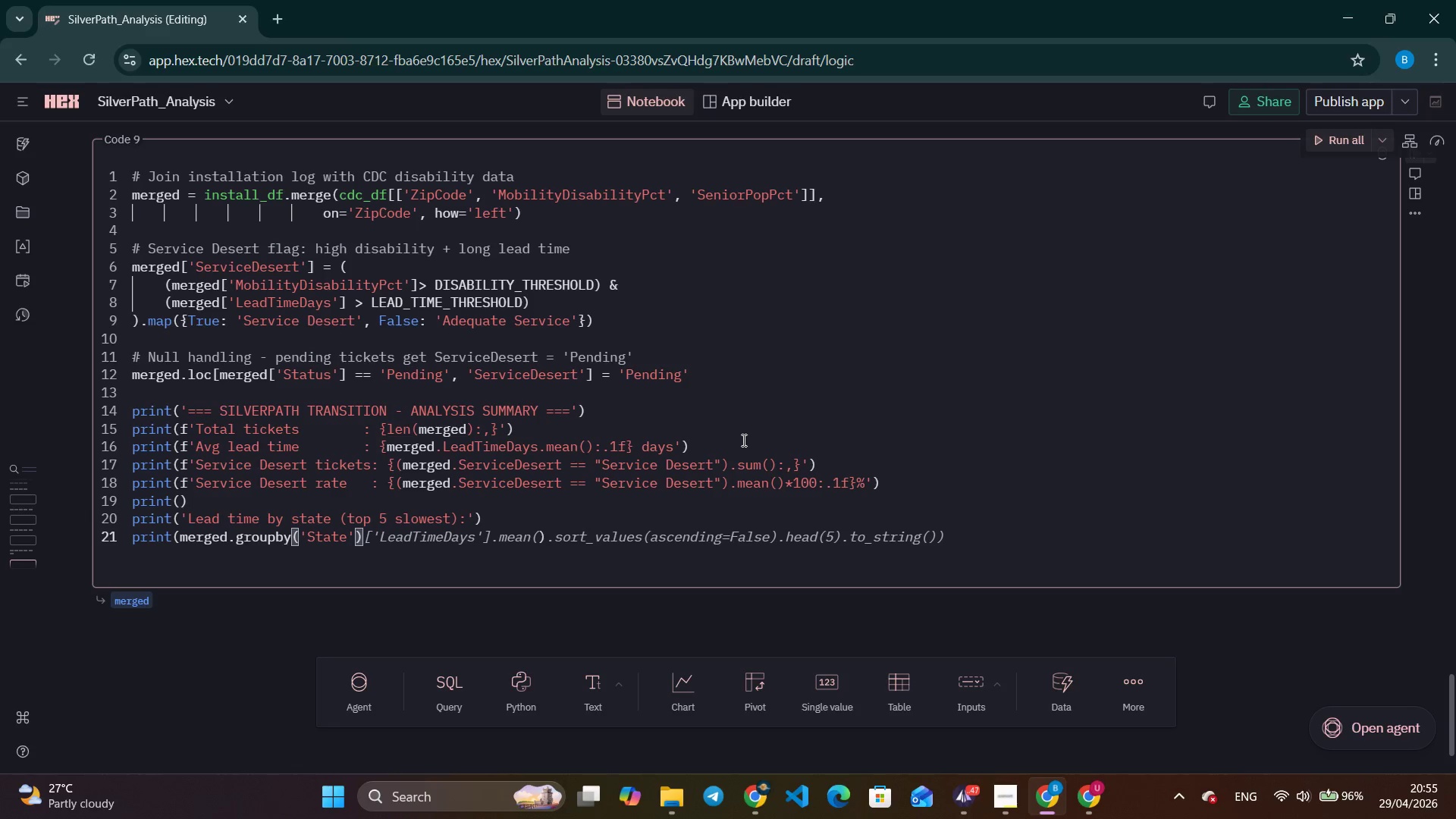 
key(Control+ArrowDown)
 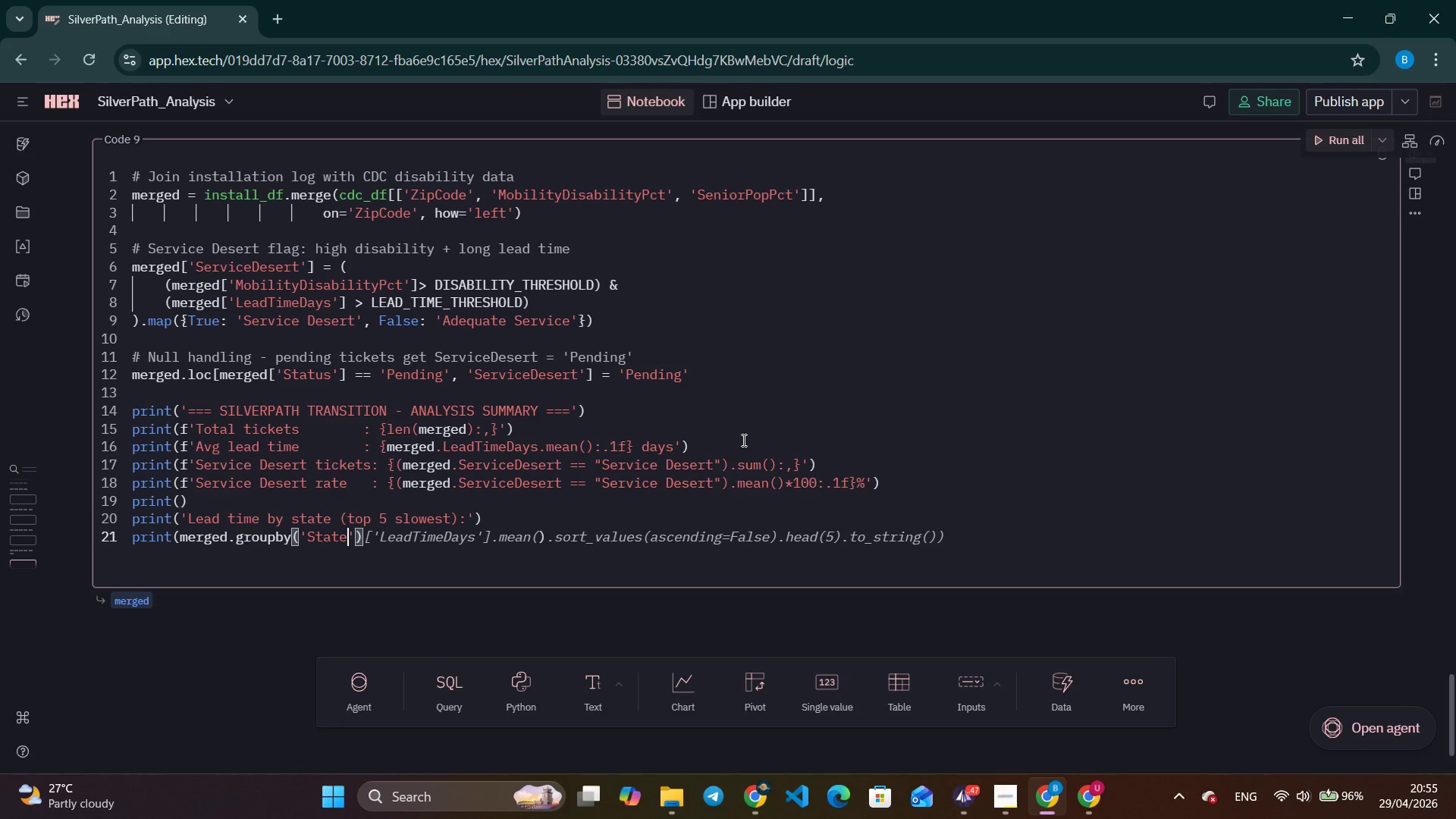 
key(Control+ArrowDown)
 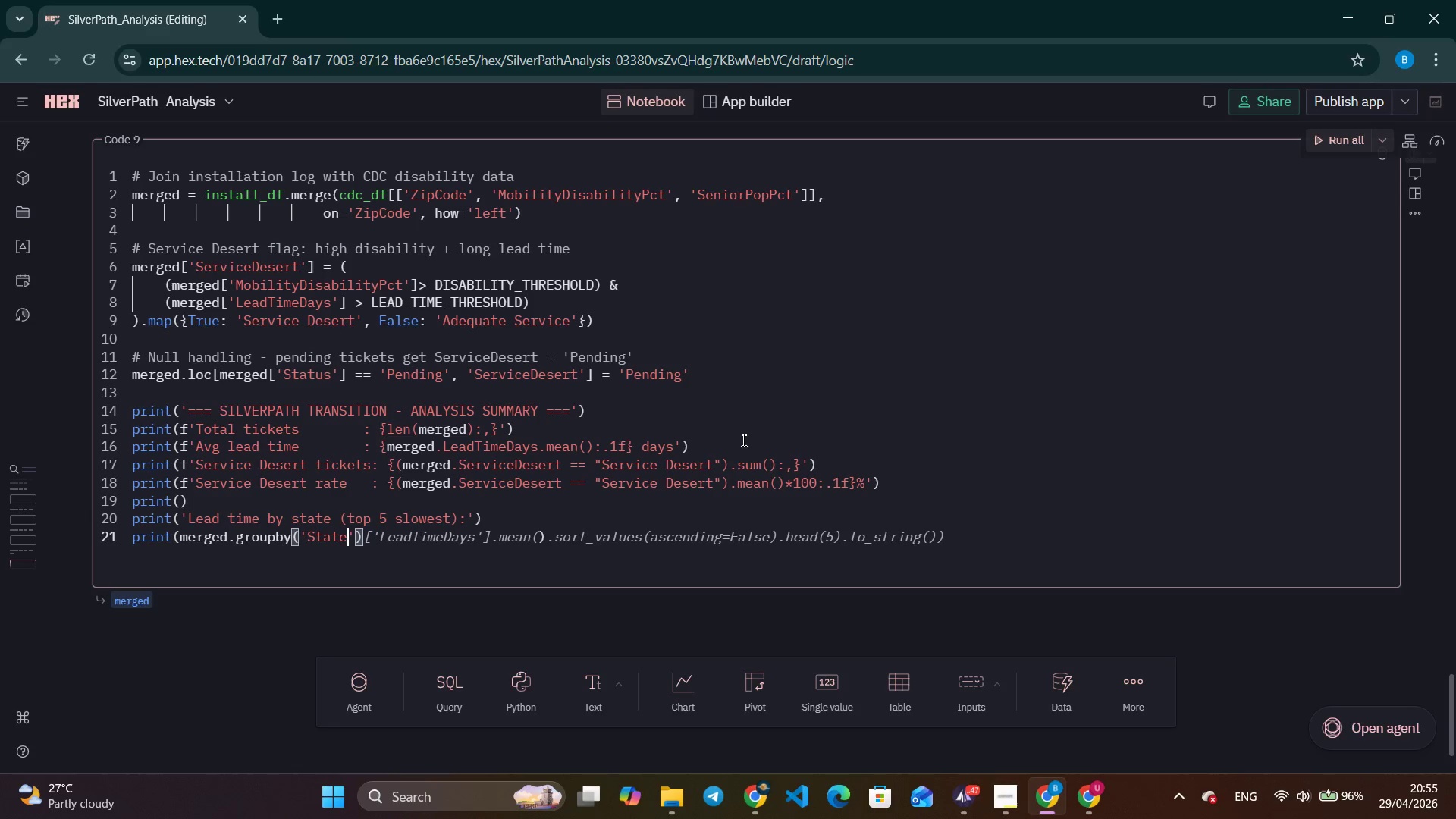 
key(Control+ArrowDown)
 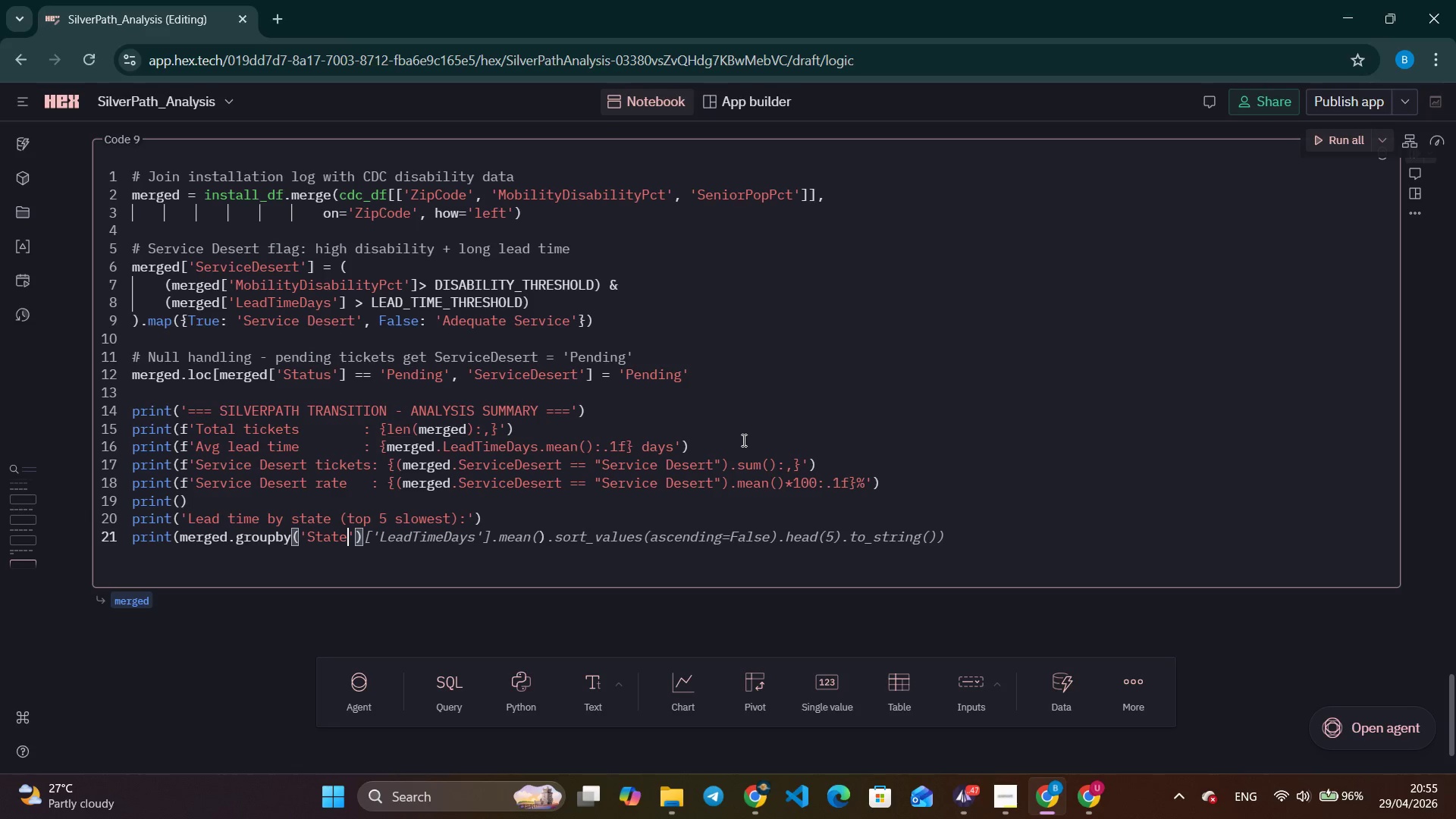 
key(Control+ArrowRight)
 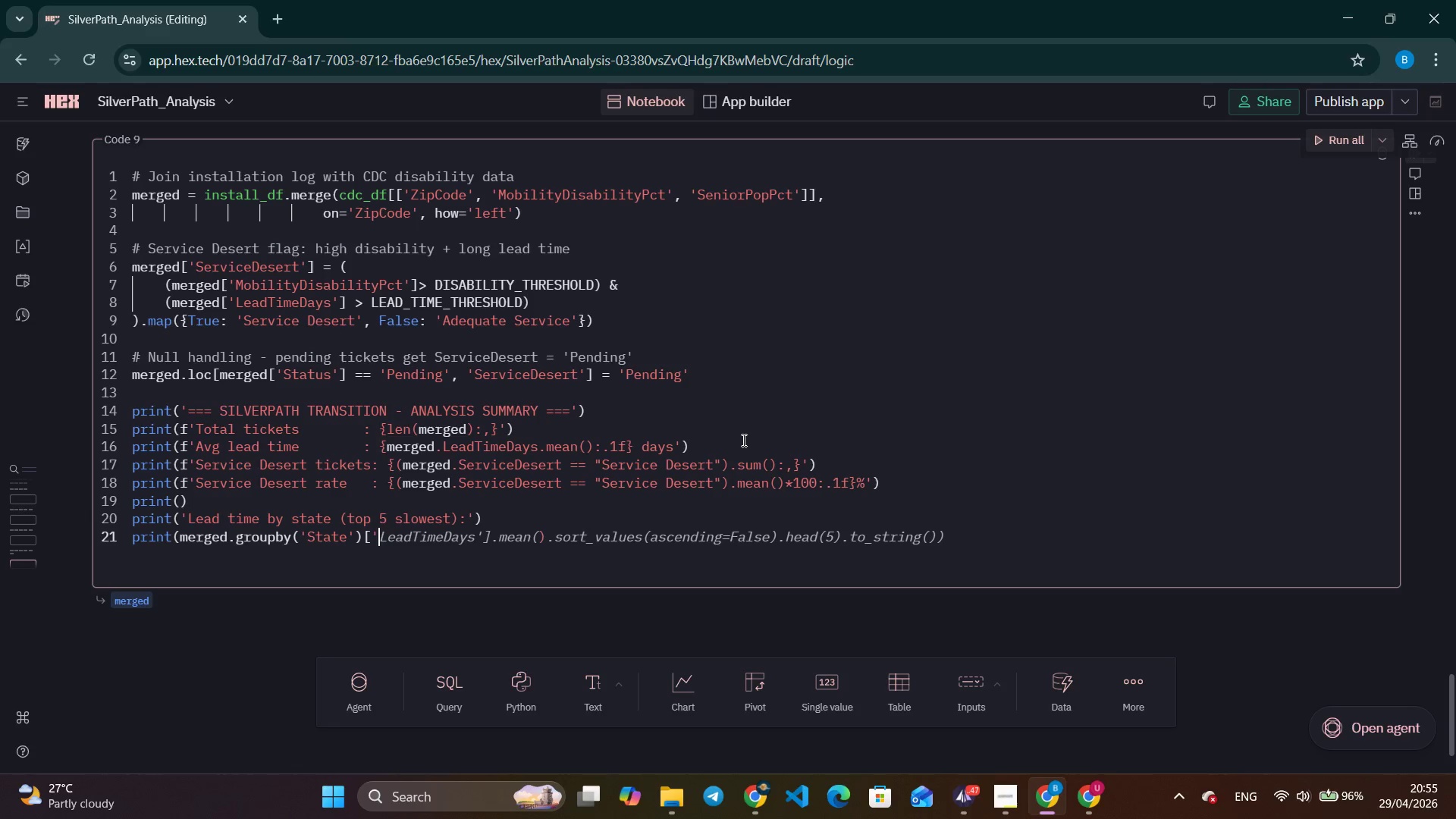 
key(Control+ArrowRight)
 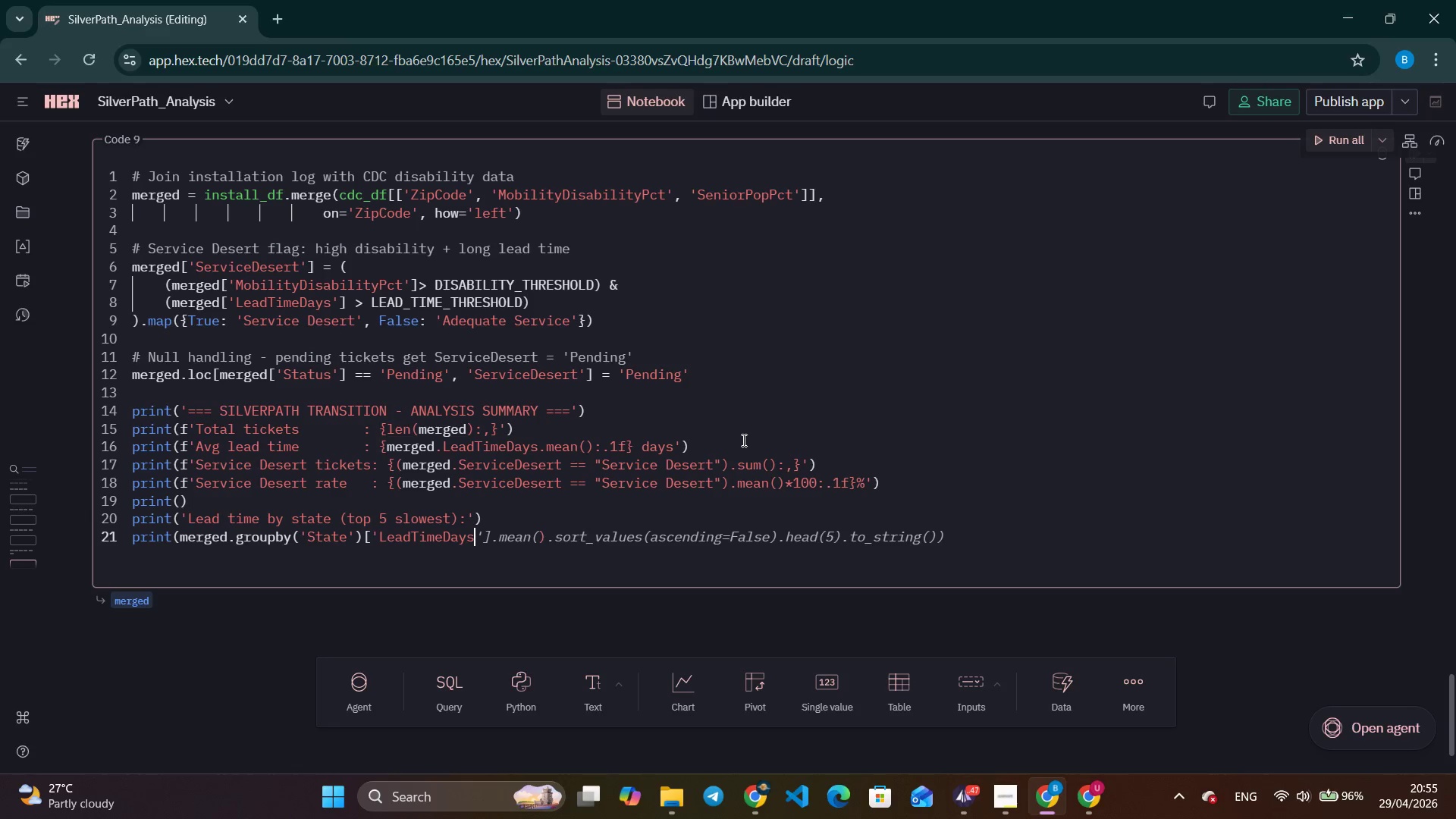 
key(Control+ArrowRight)
 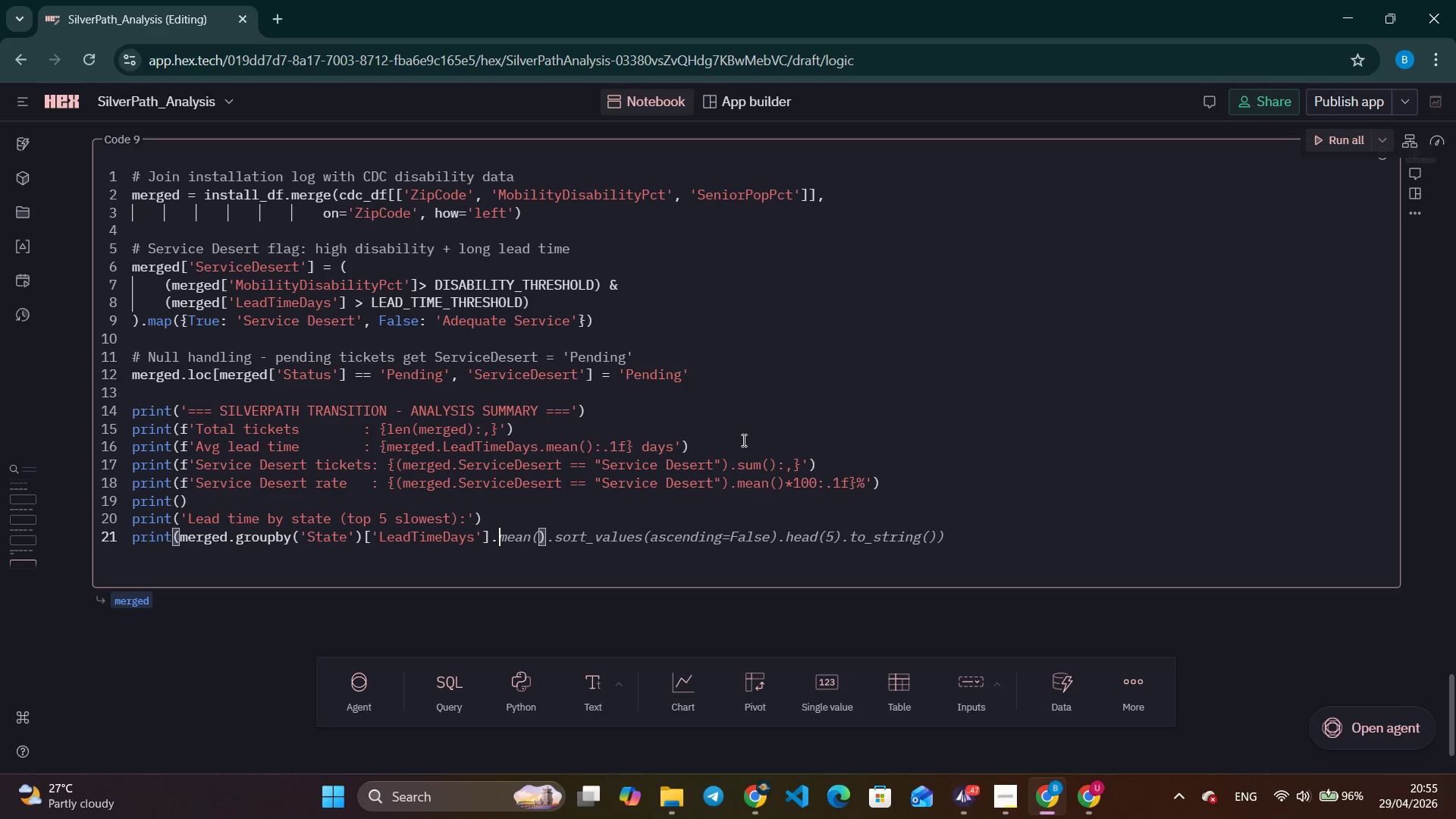 
wait(9.44)
 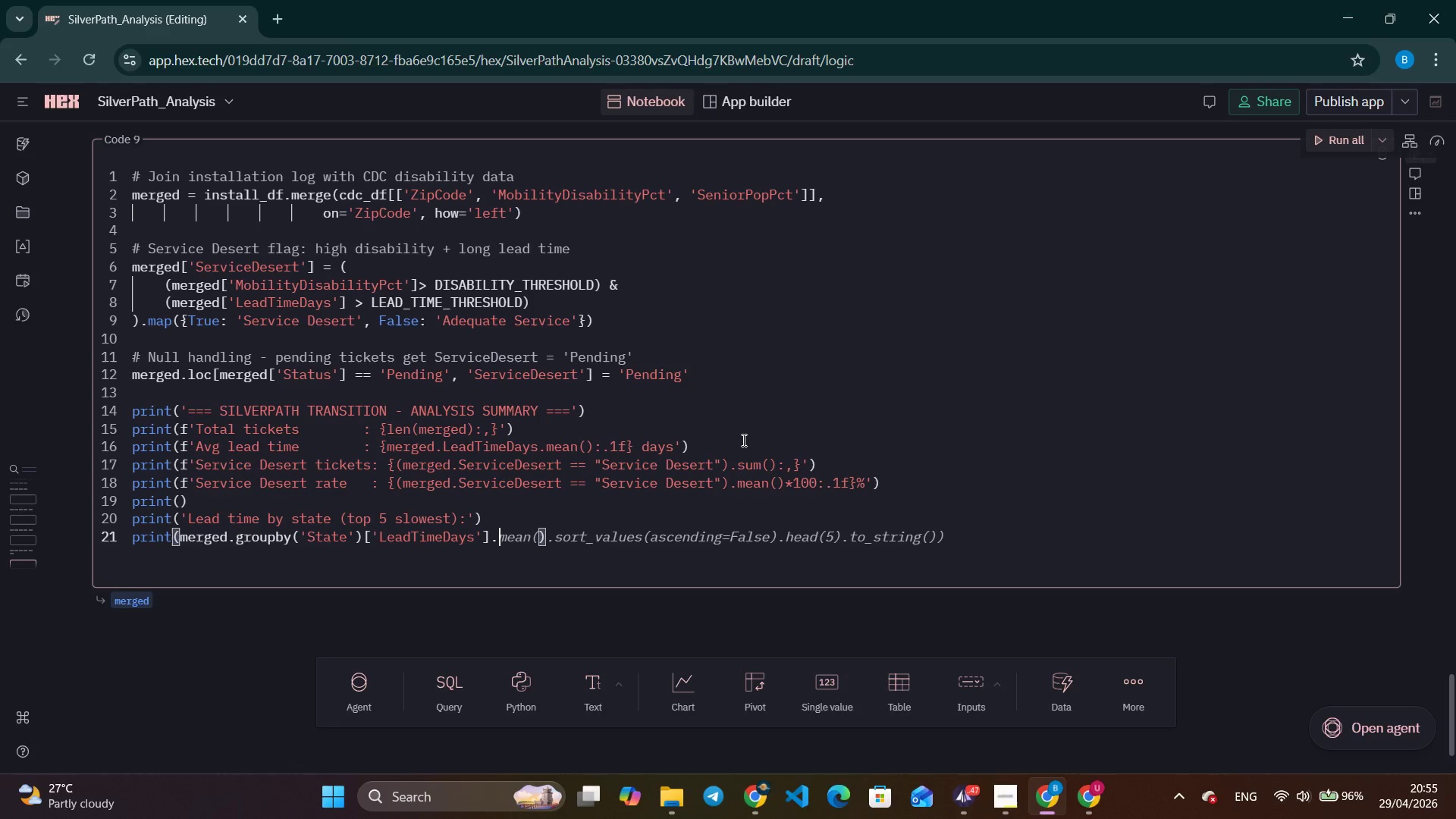 
key(Control+ArrowRight)
 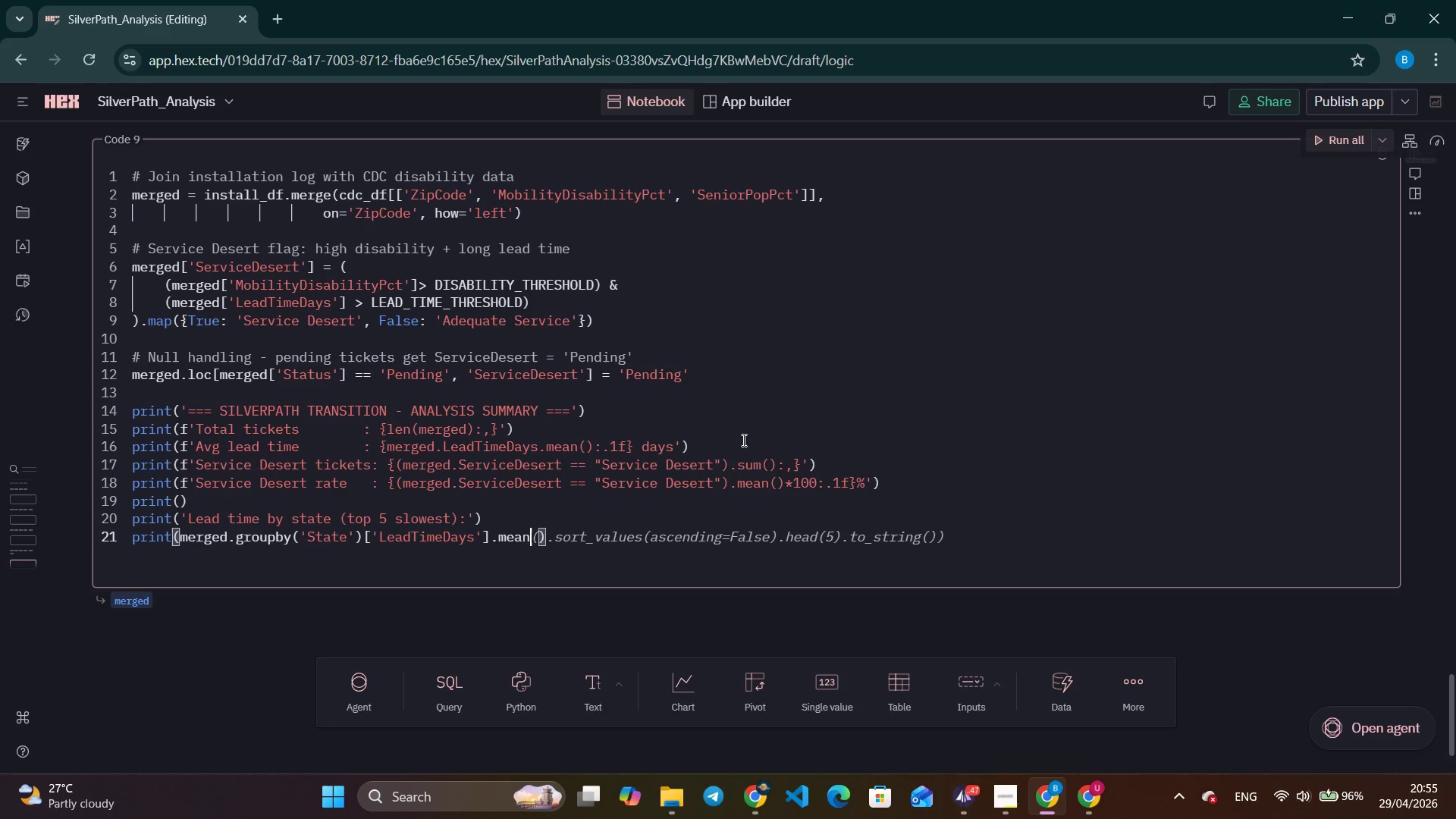 
key(Control+ArrowRight)
 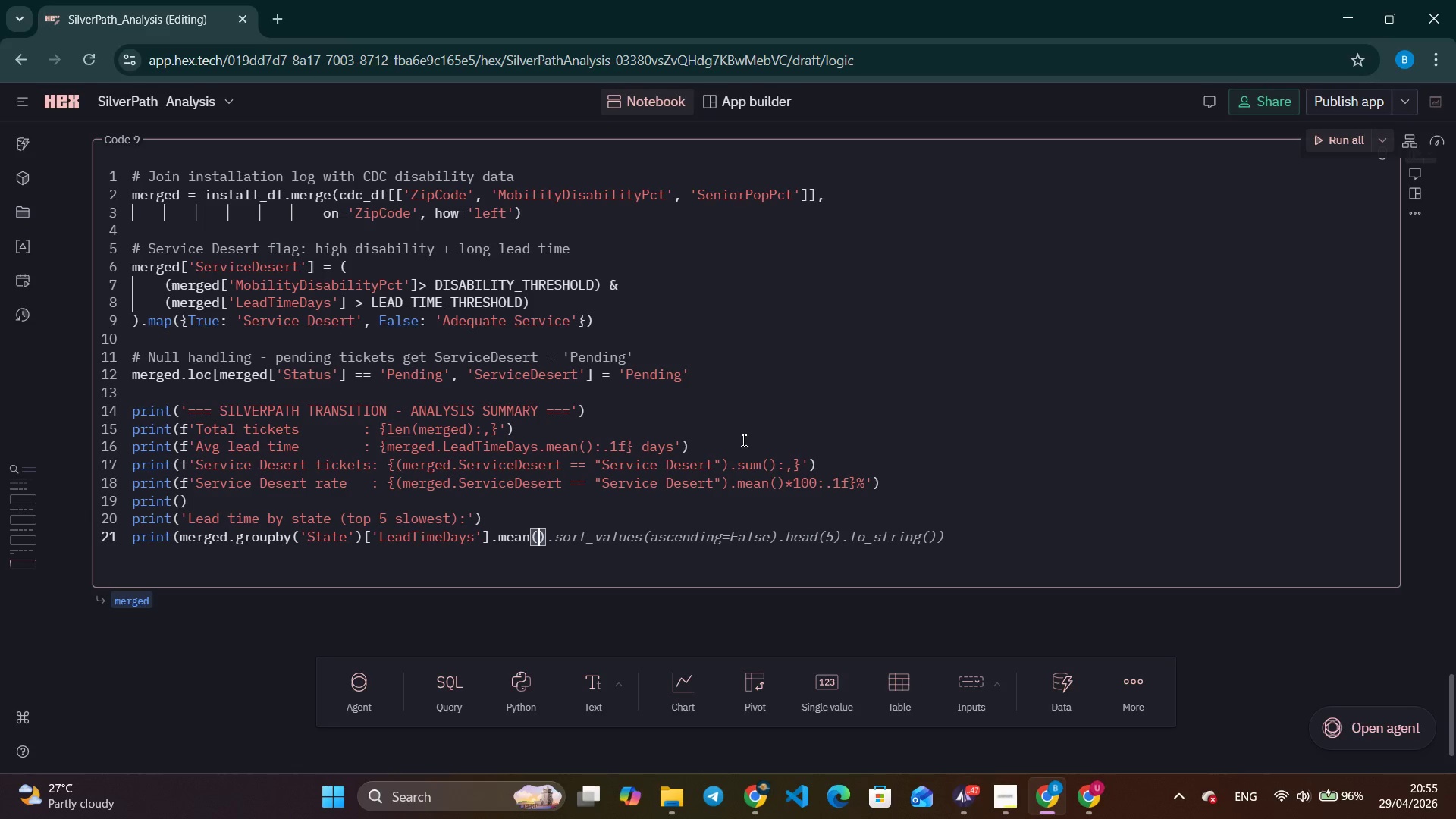 
key(ArrowRight)
 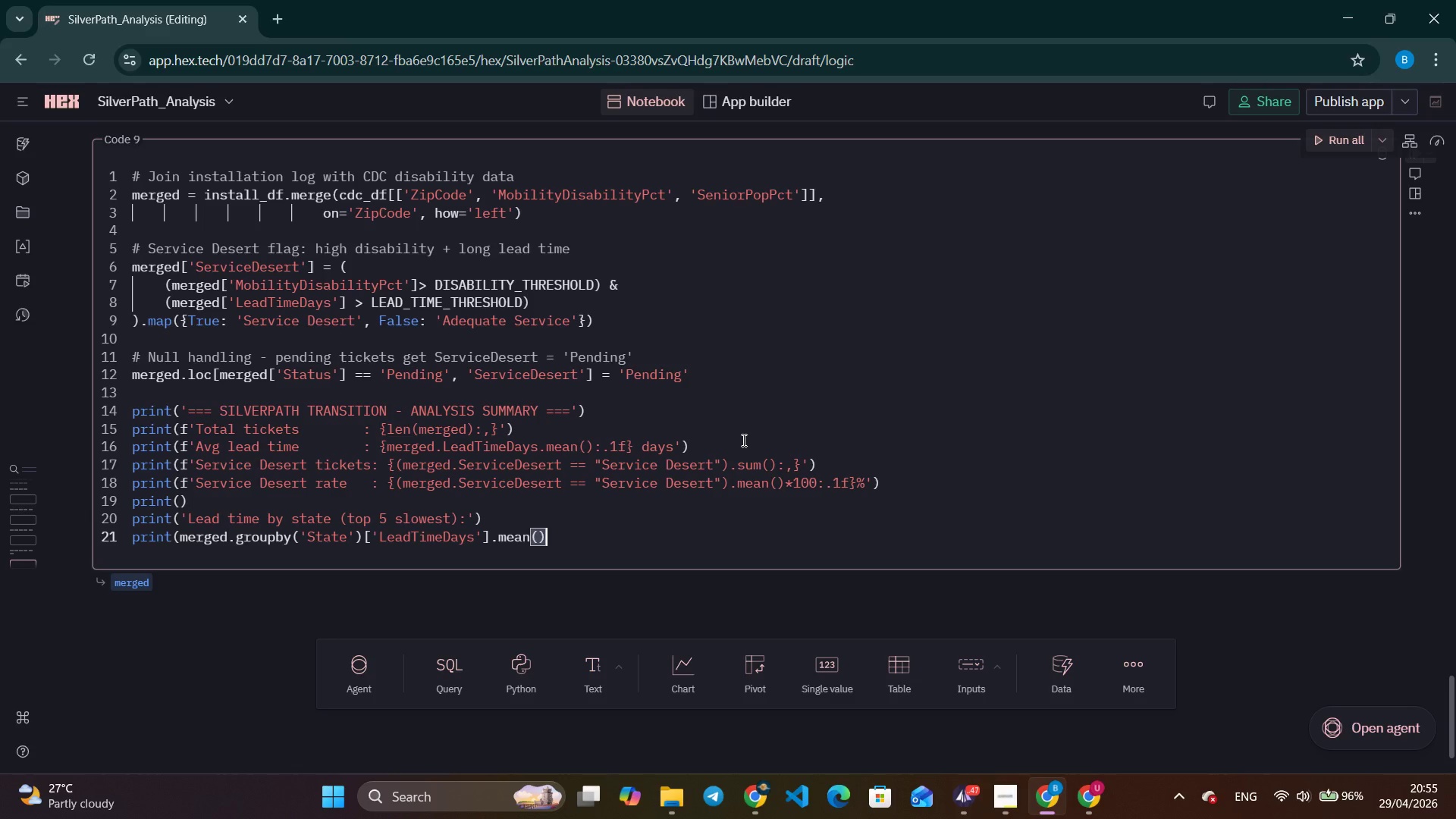 
type(.round(1)
 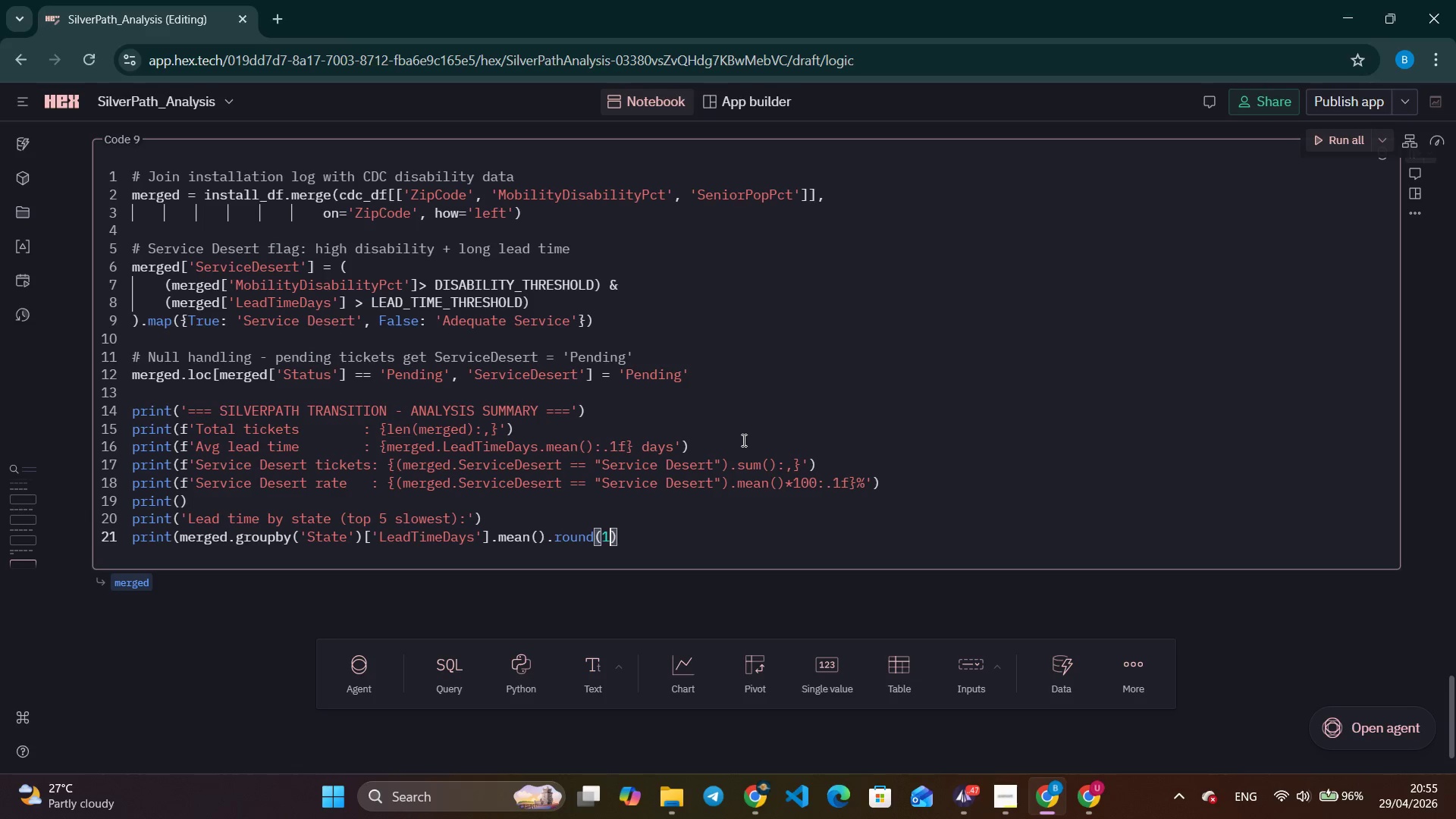 
key(ArrowRight)
 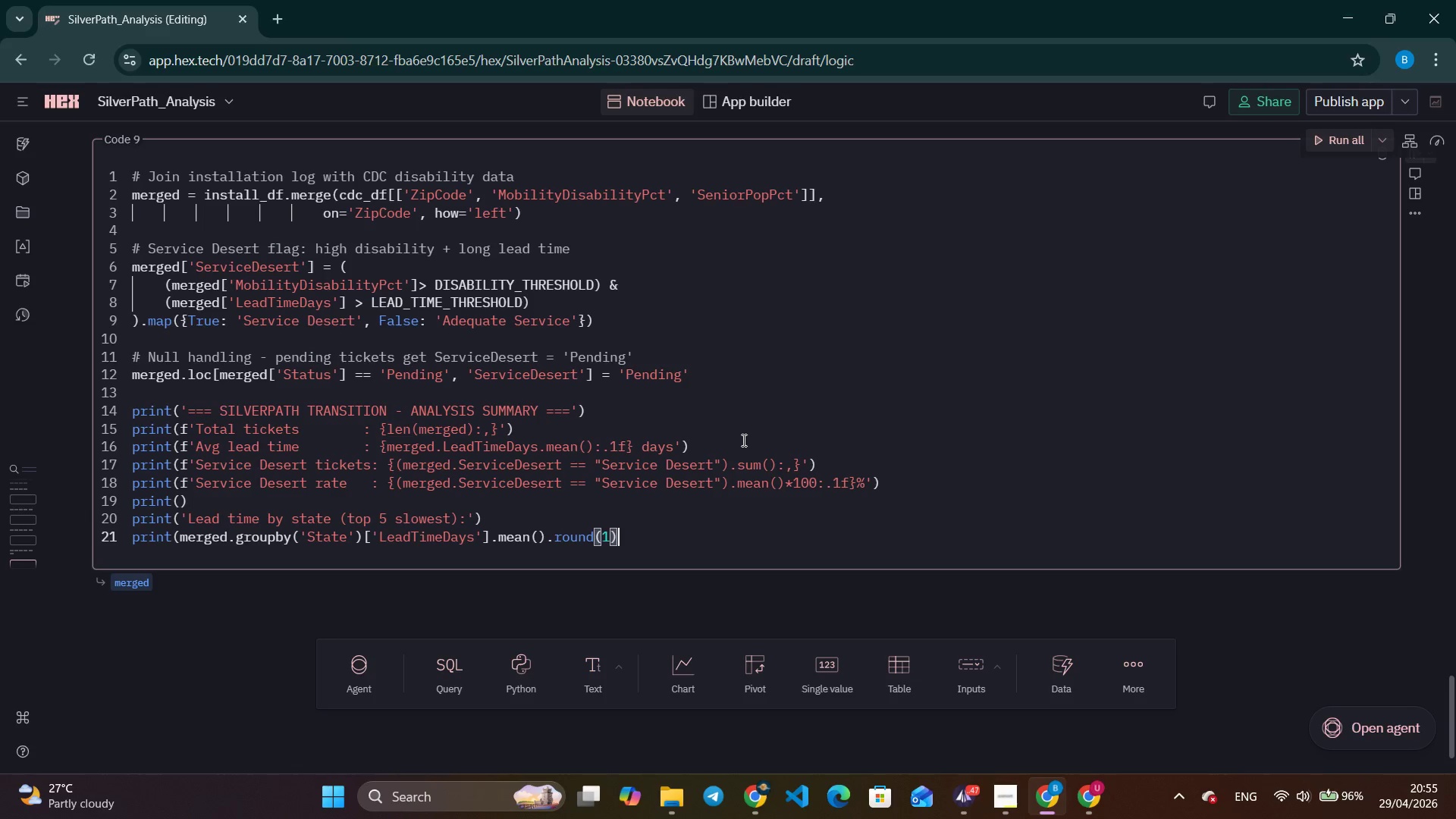 
type(.sort_values(a)
 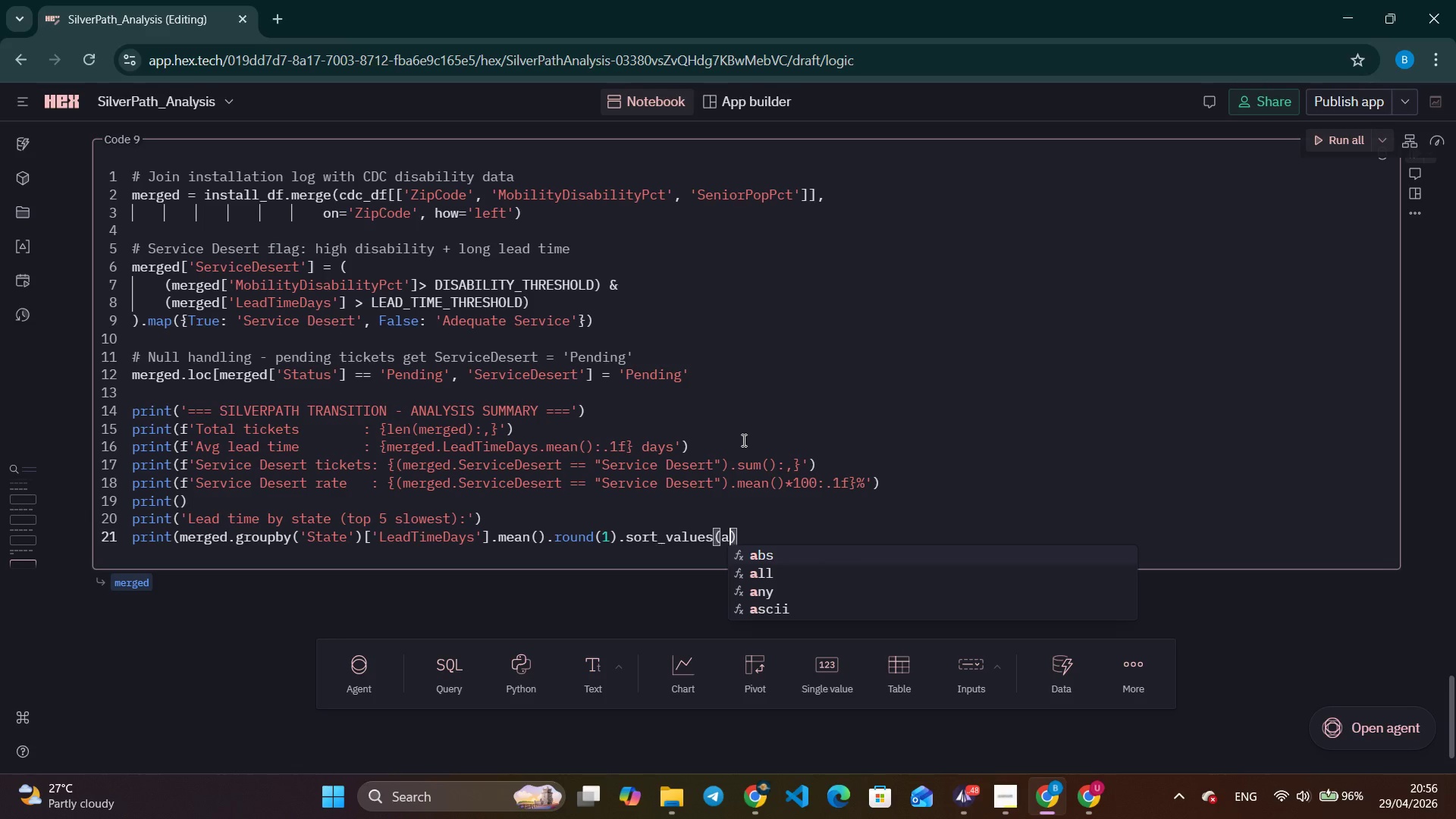 
key(Control+ArrowRight)
 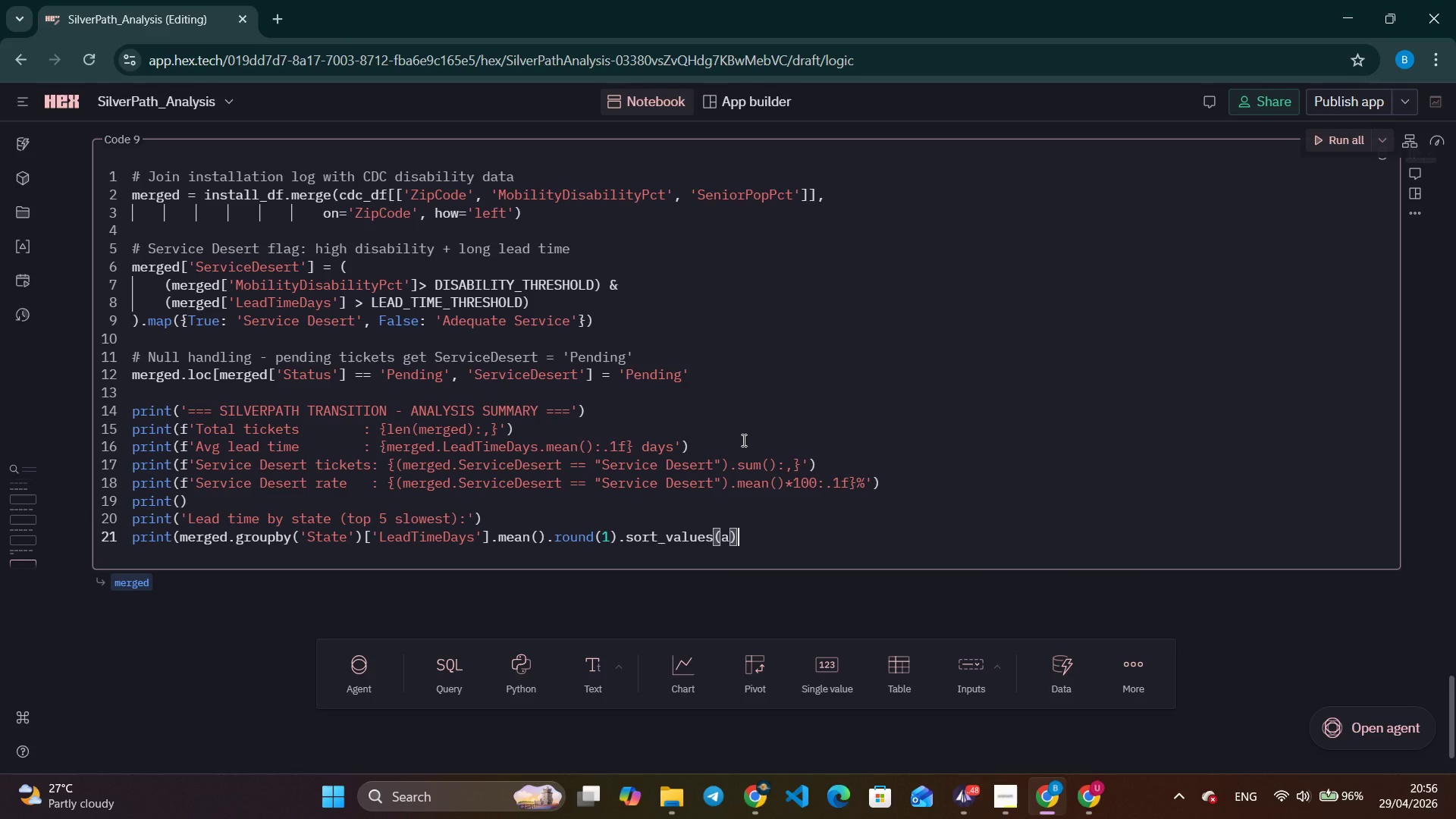 
key(ArrowLeft)
 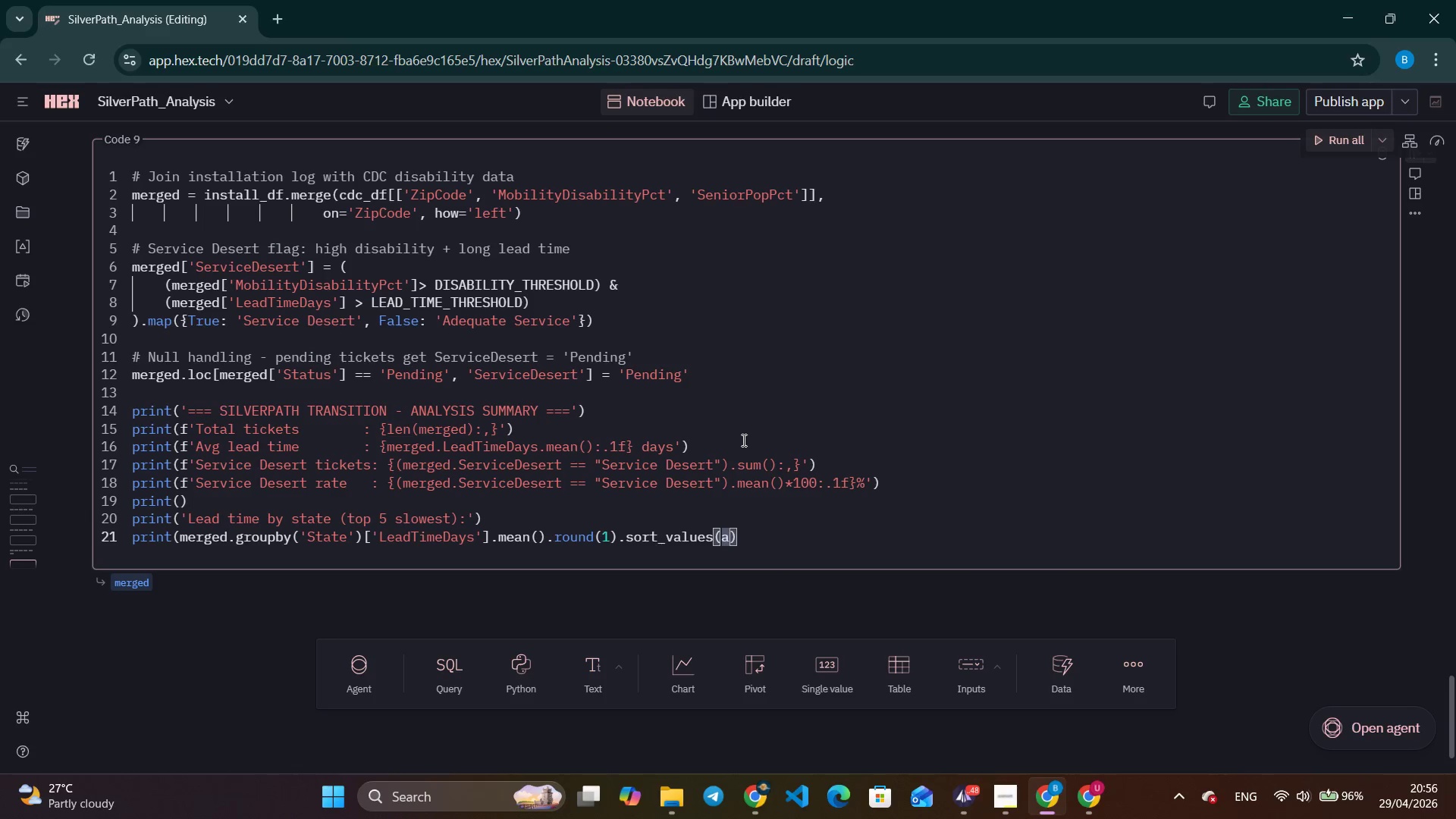 
type(scending)
 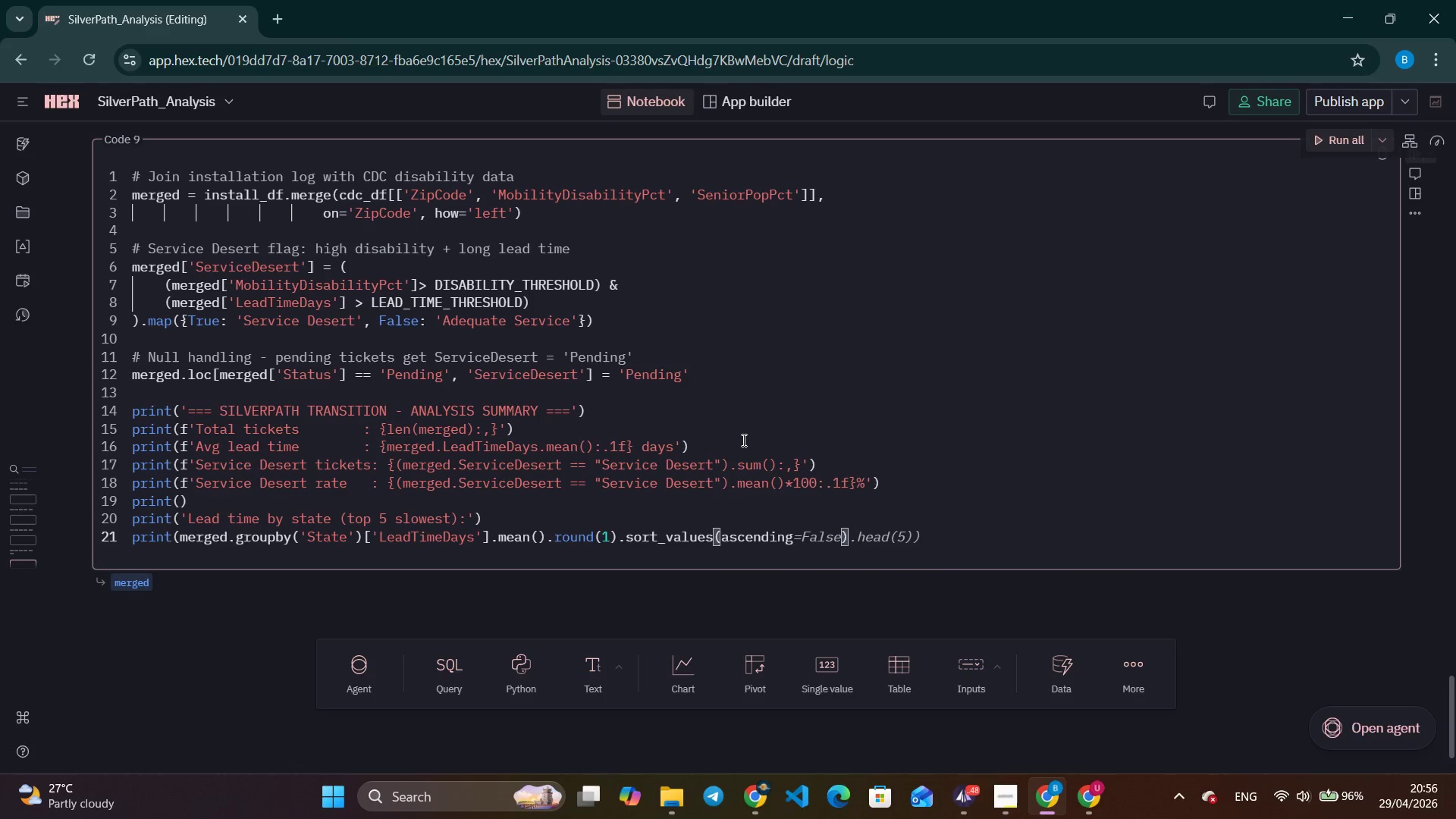 
key(Control+ArrowRight)
 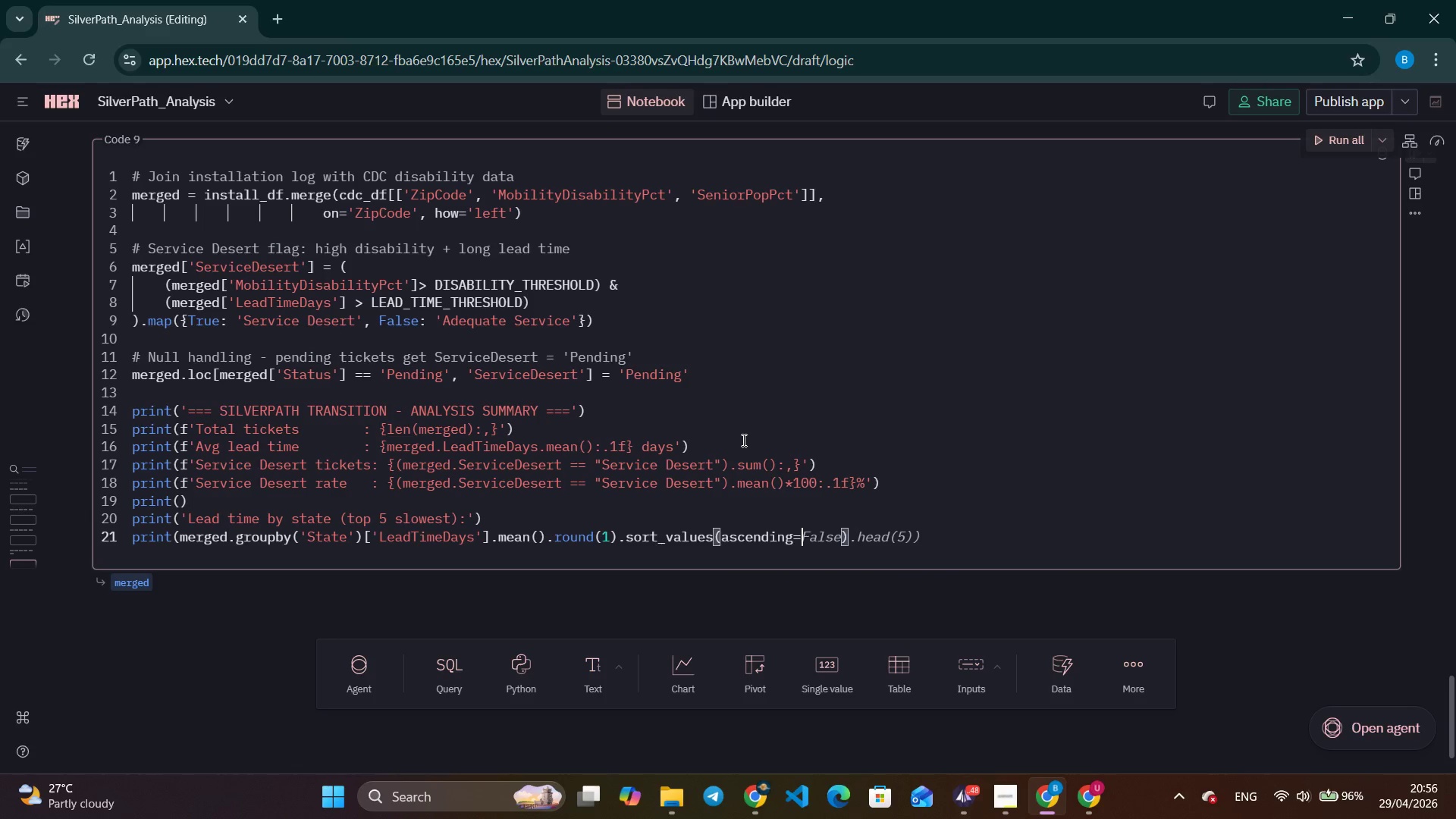 
key(Control+ArrowRight)
 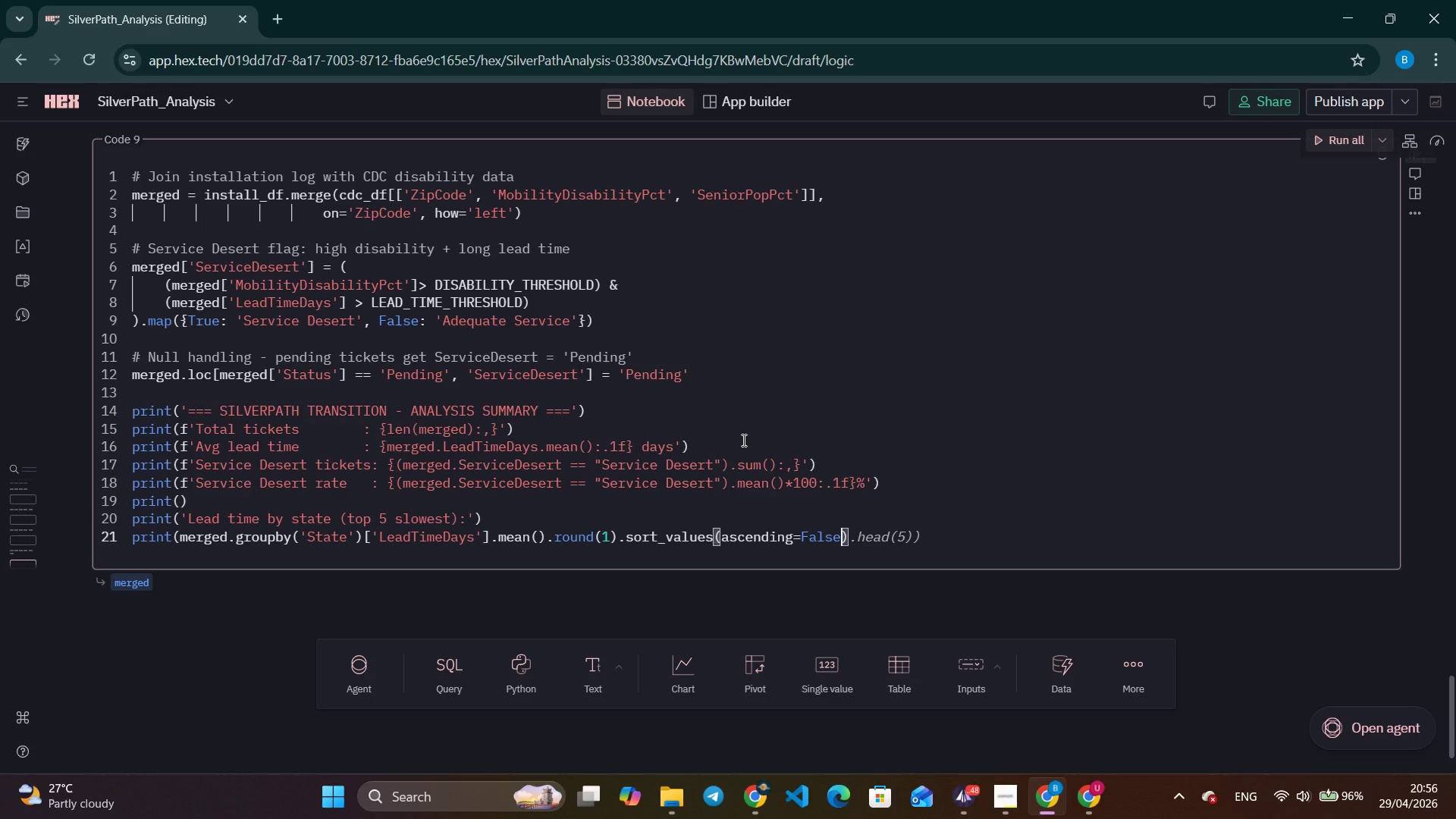 
key(Control+ArrowRight)
 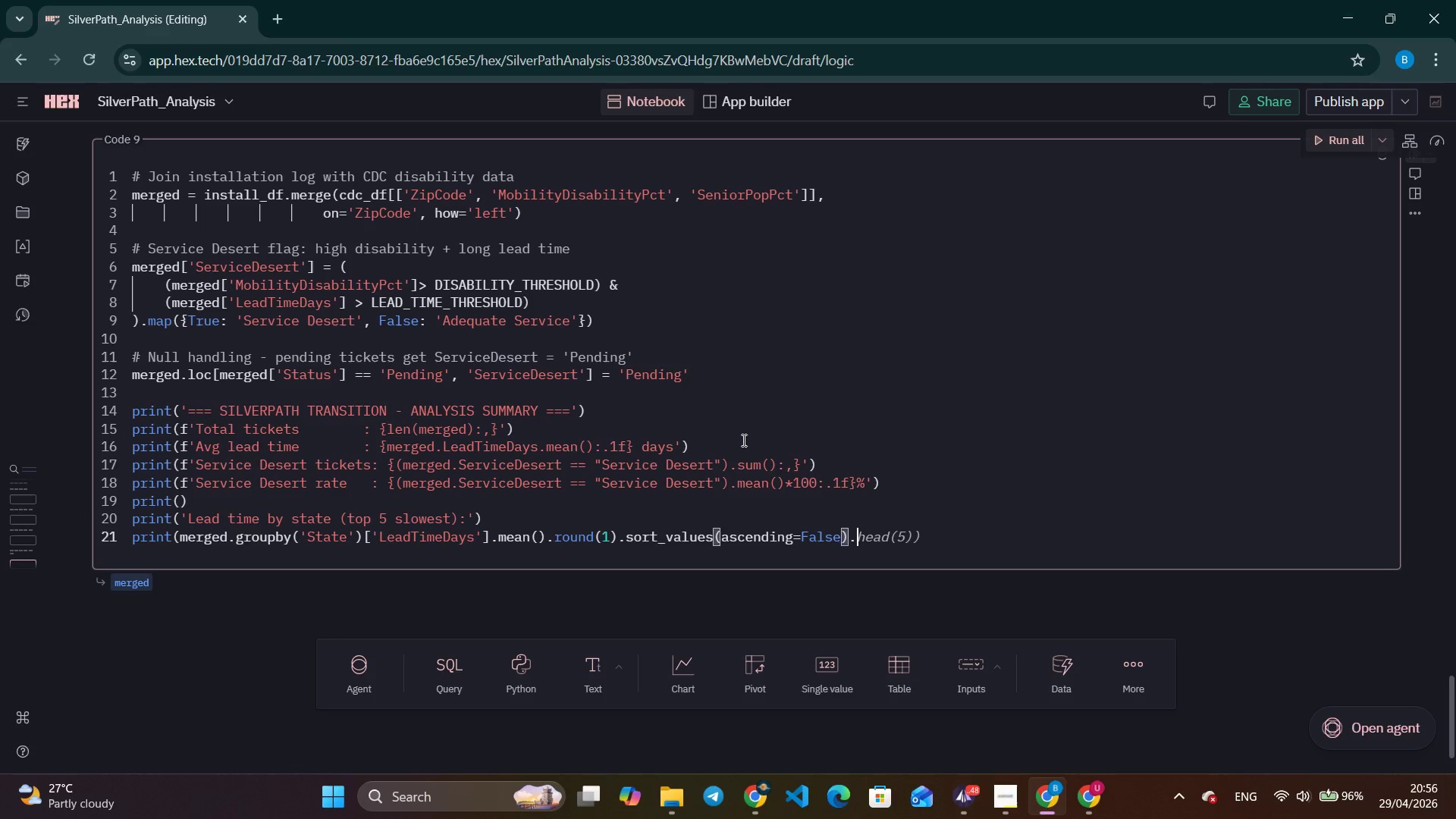 
key(Control+ArrowDown)
 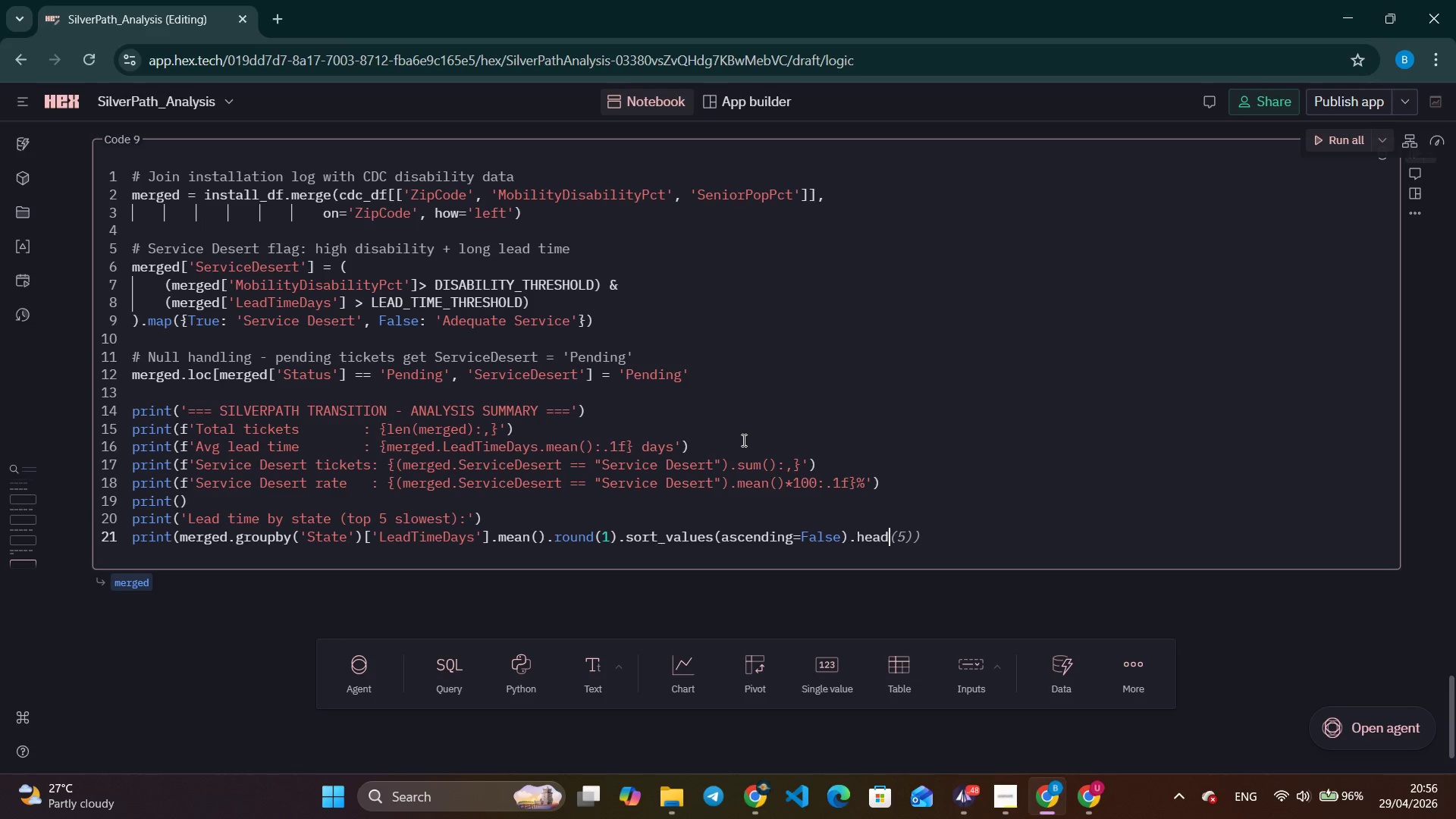 
key(Control+ArrowRight)
 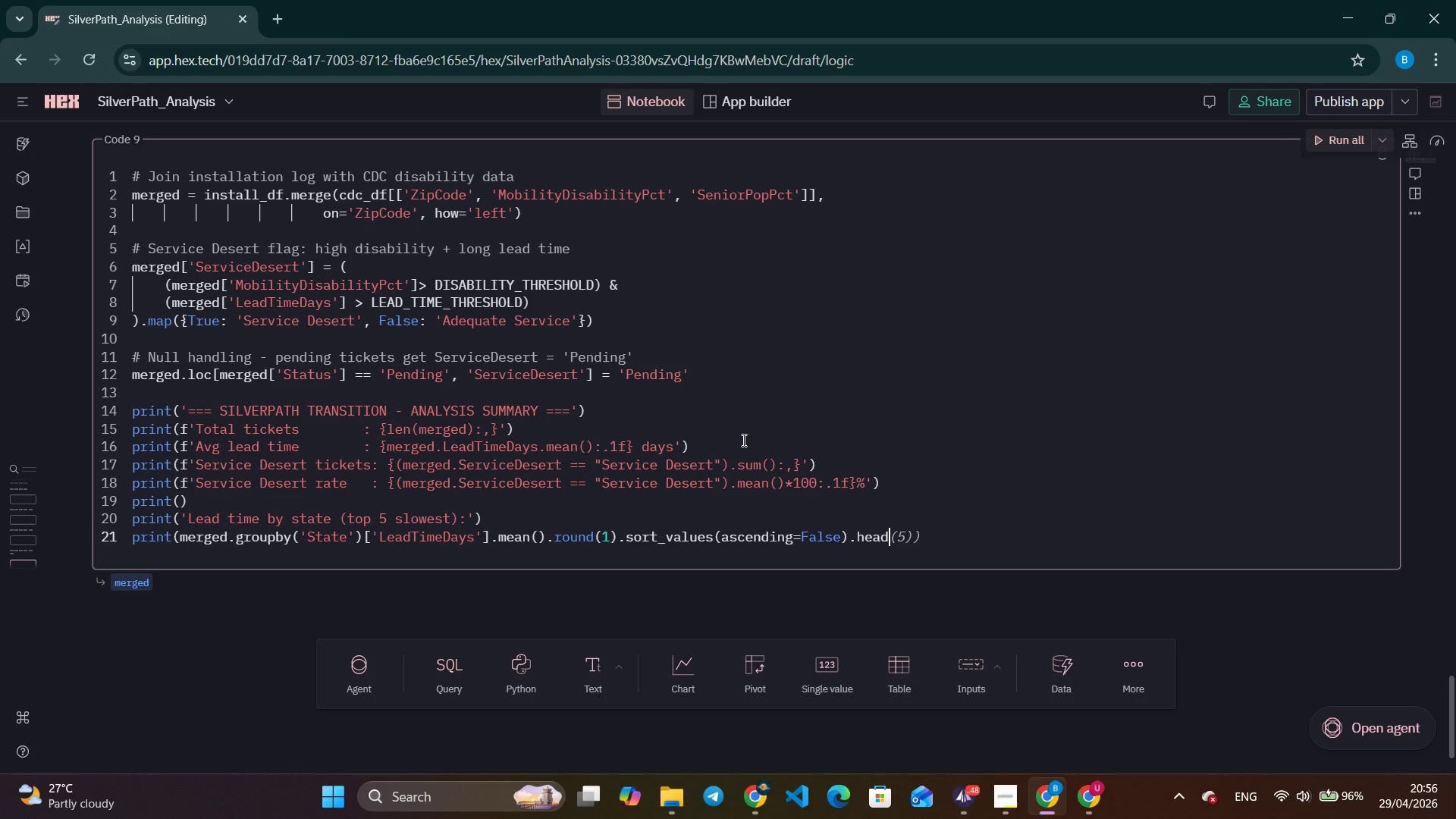 
key(Control+ArrowRight)
 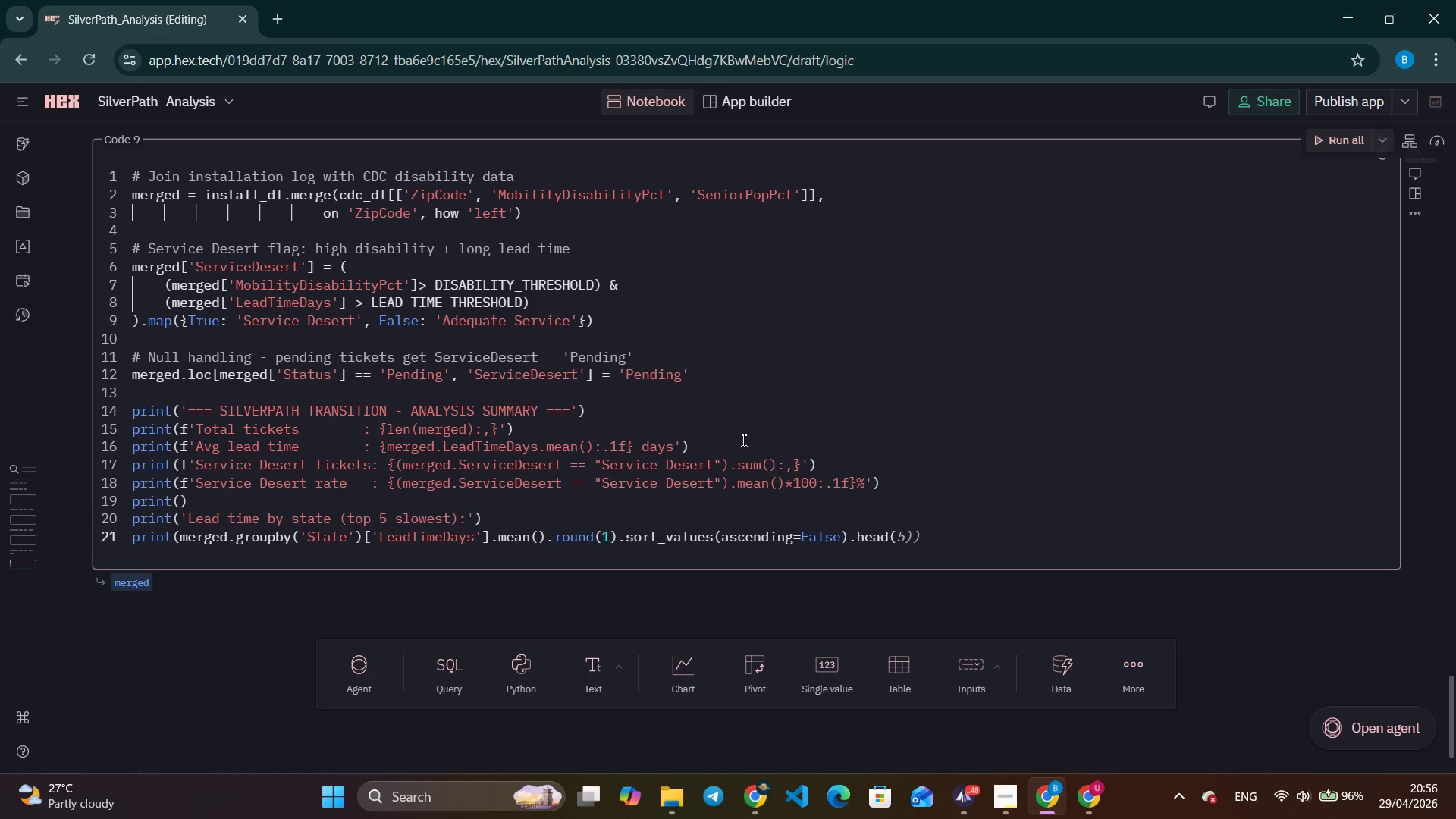 
key(Control+ArrowRight)
 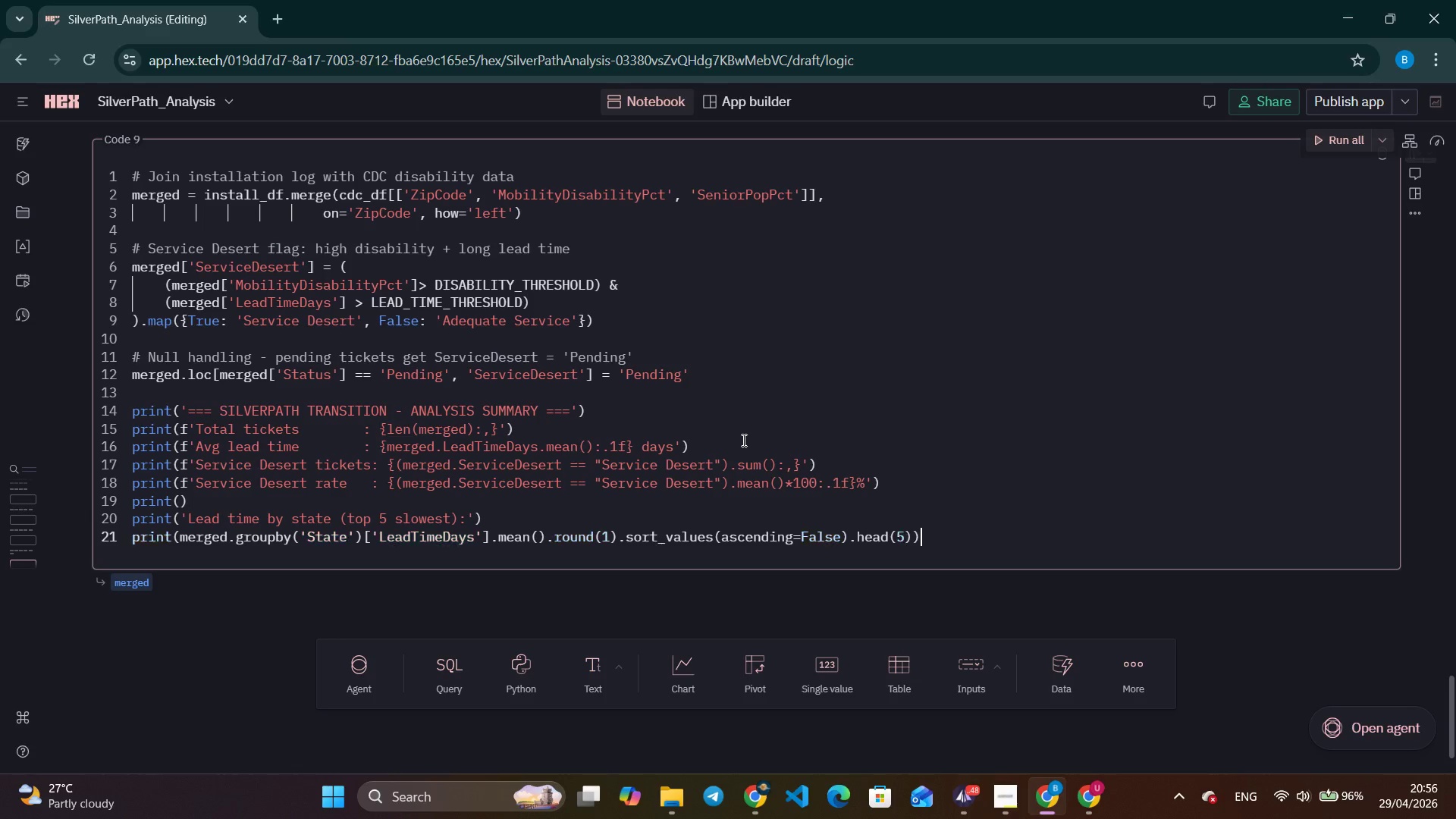 
key(Control+ArrowRight)
 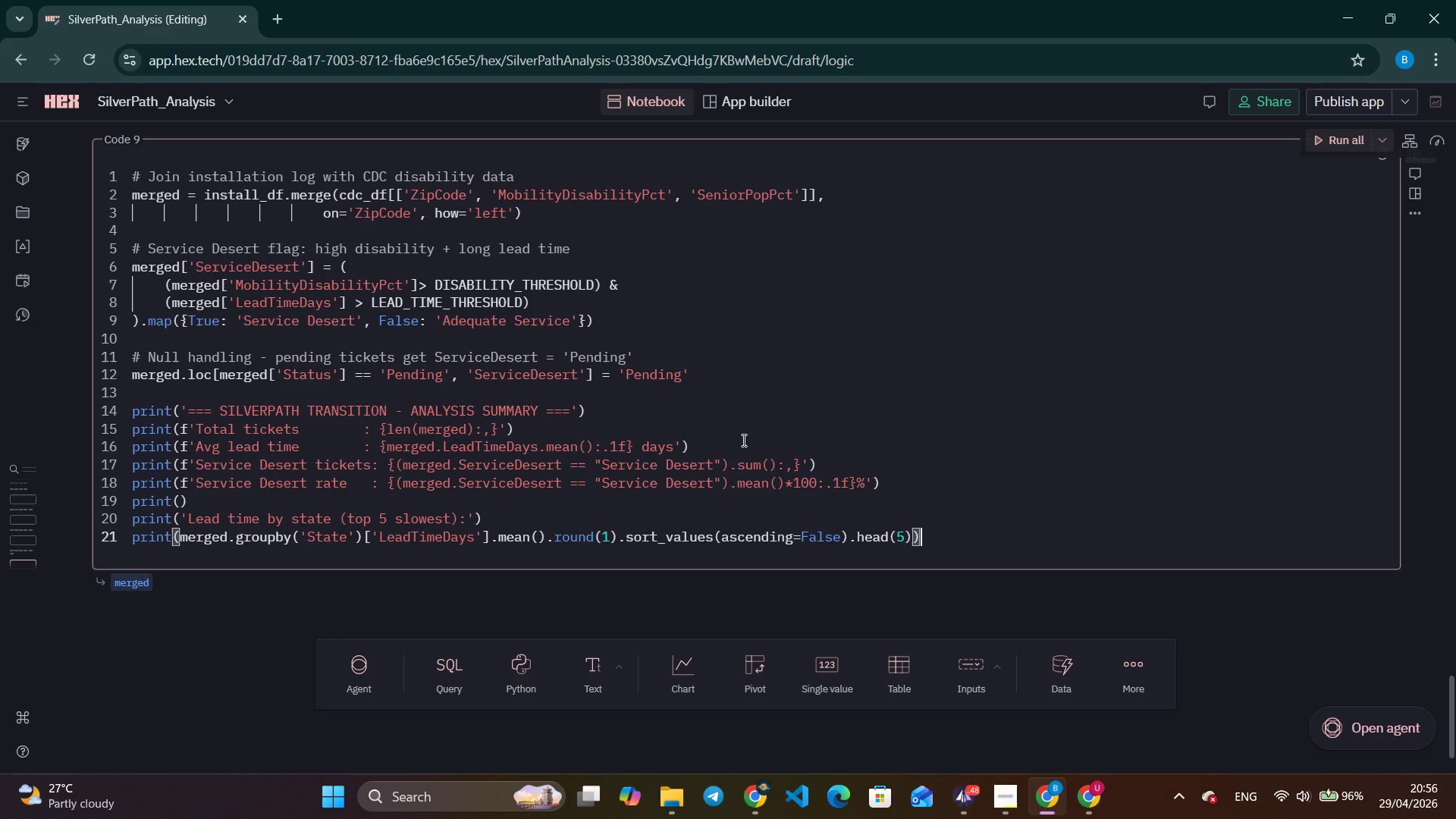 
key(ArrowLeft)
 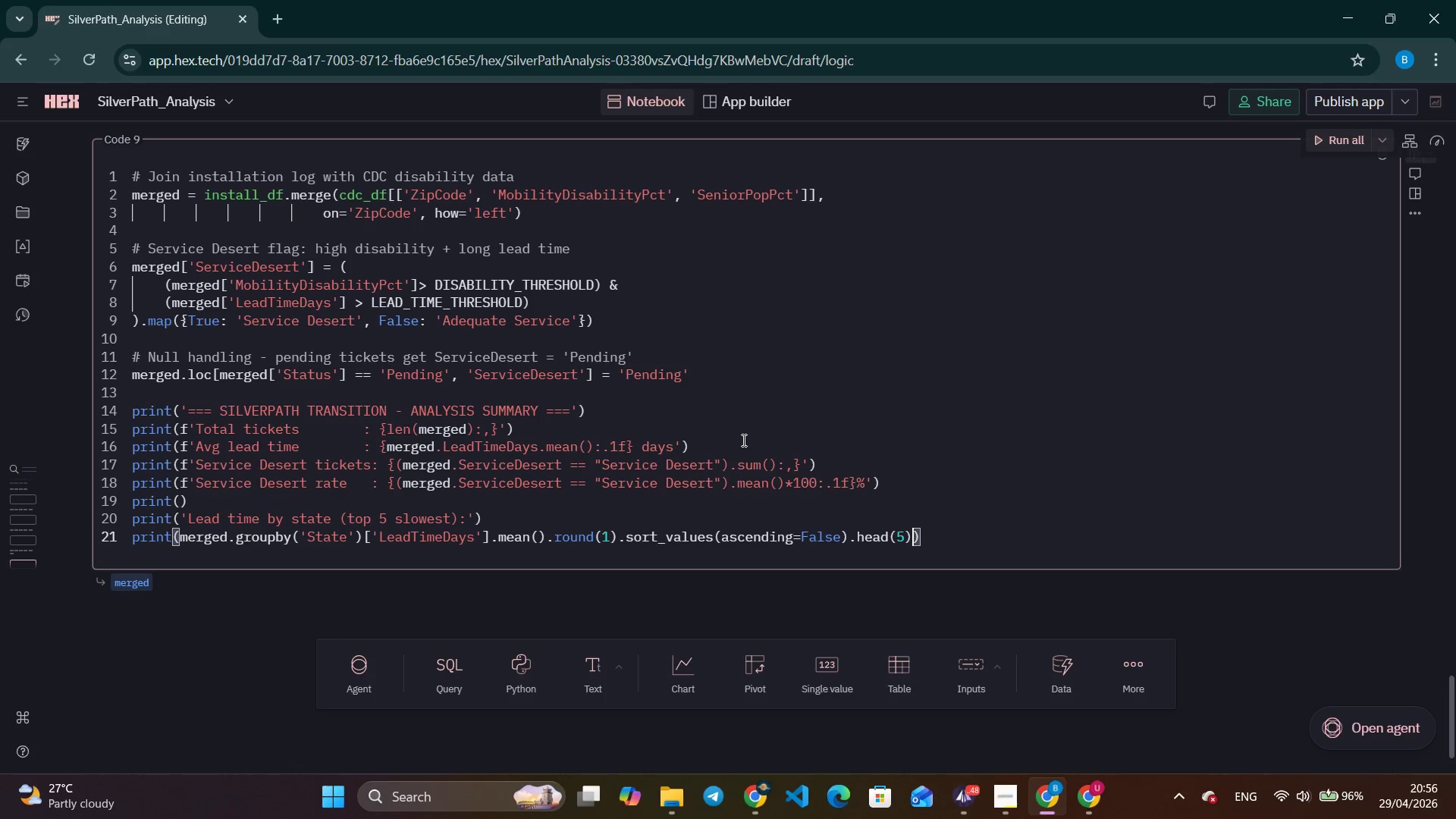 
type(.to_string)
key(Tab)
 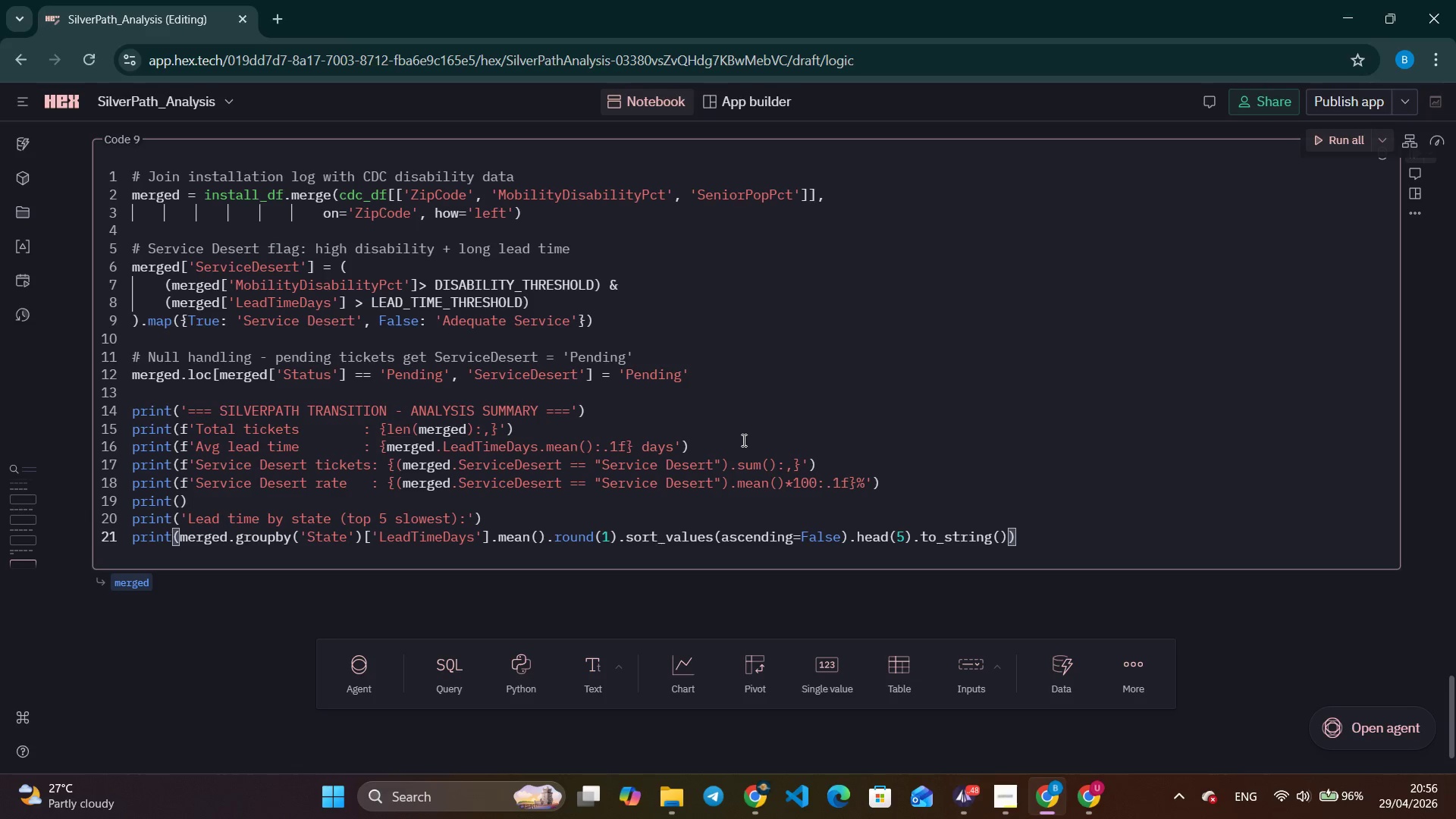 
key(Enter)
 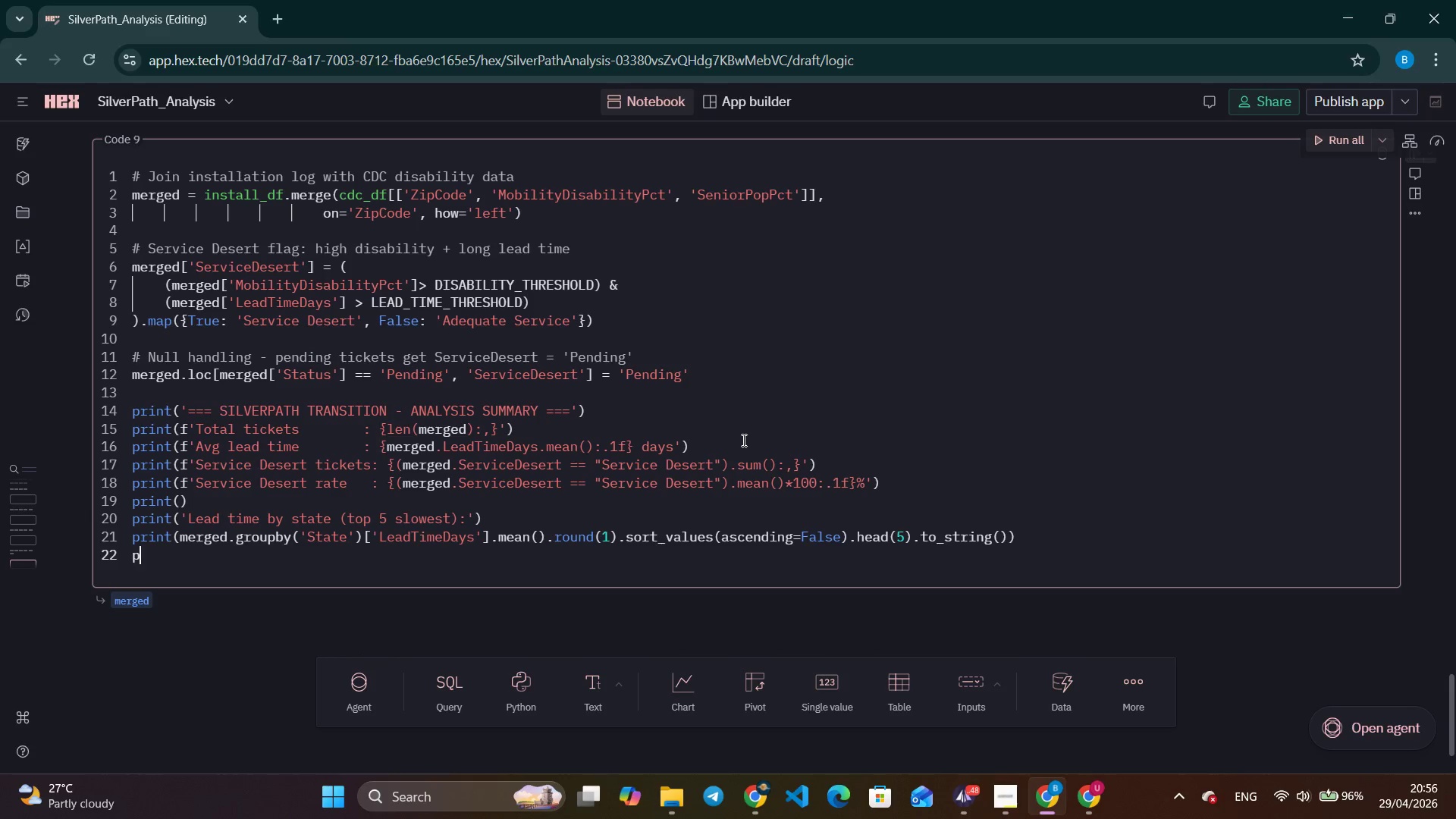 
type(print()
 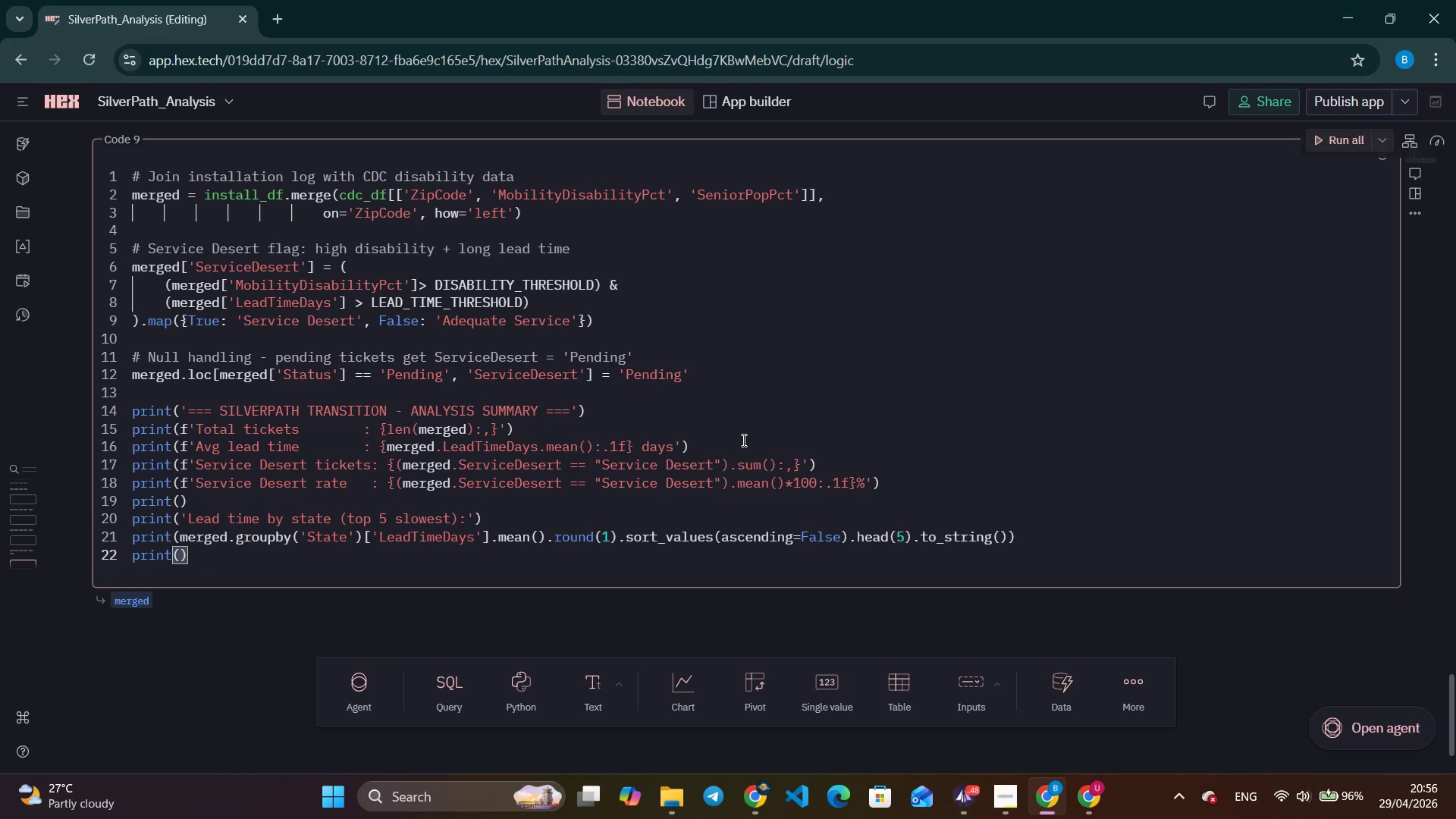 
key(ArrowRight)
 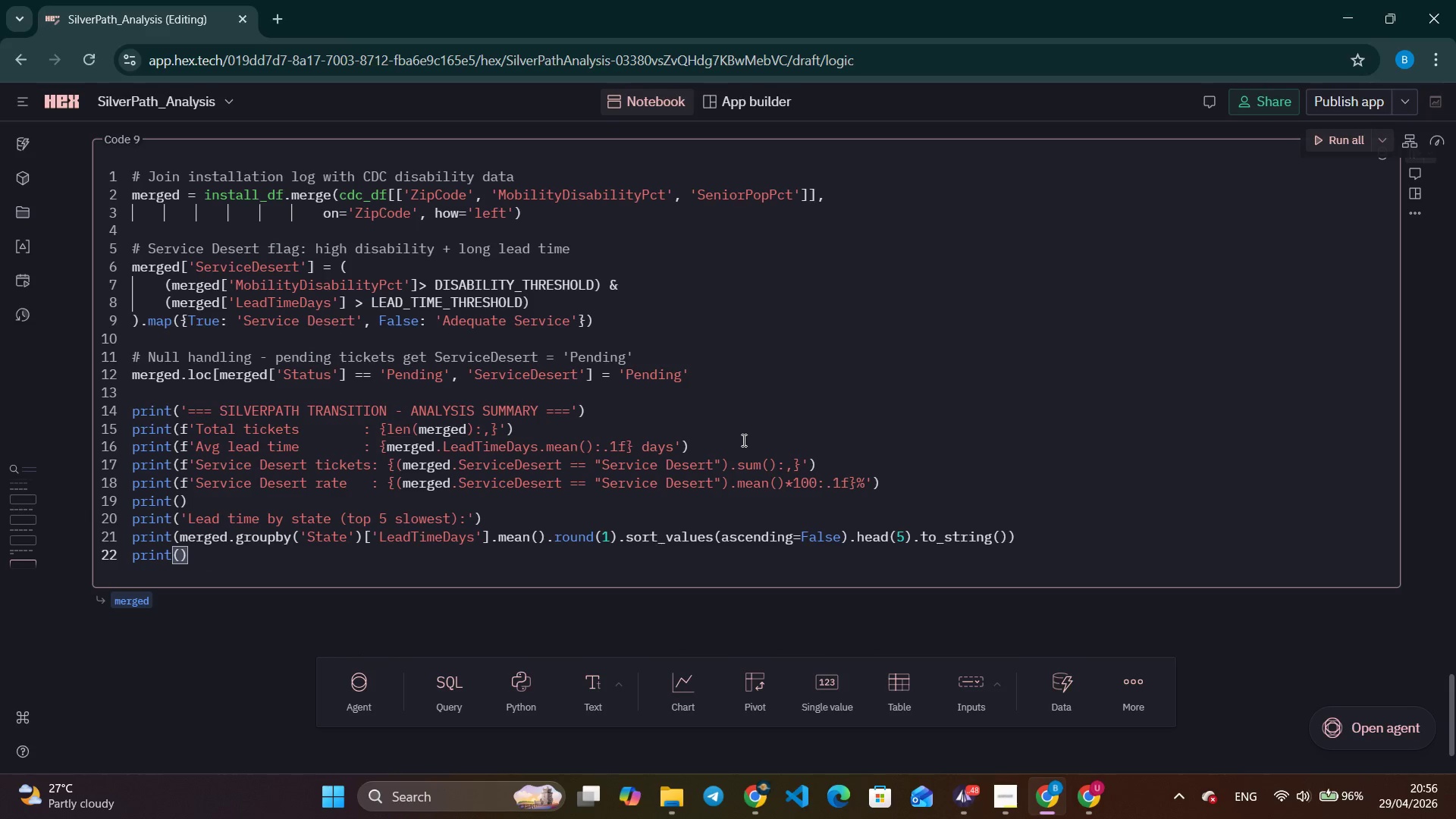 
key(Enter)
 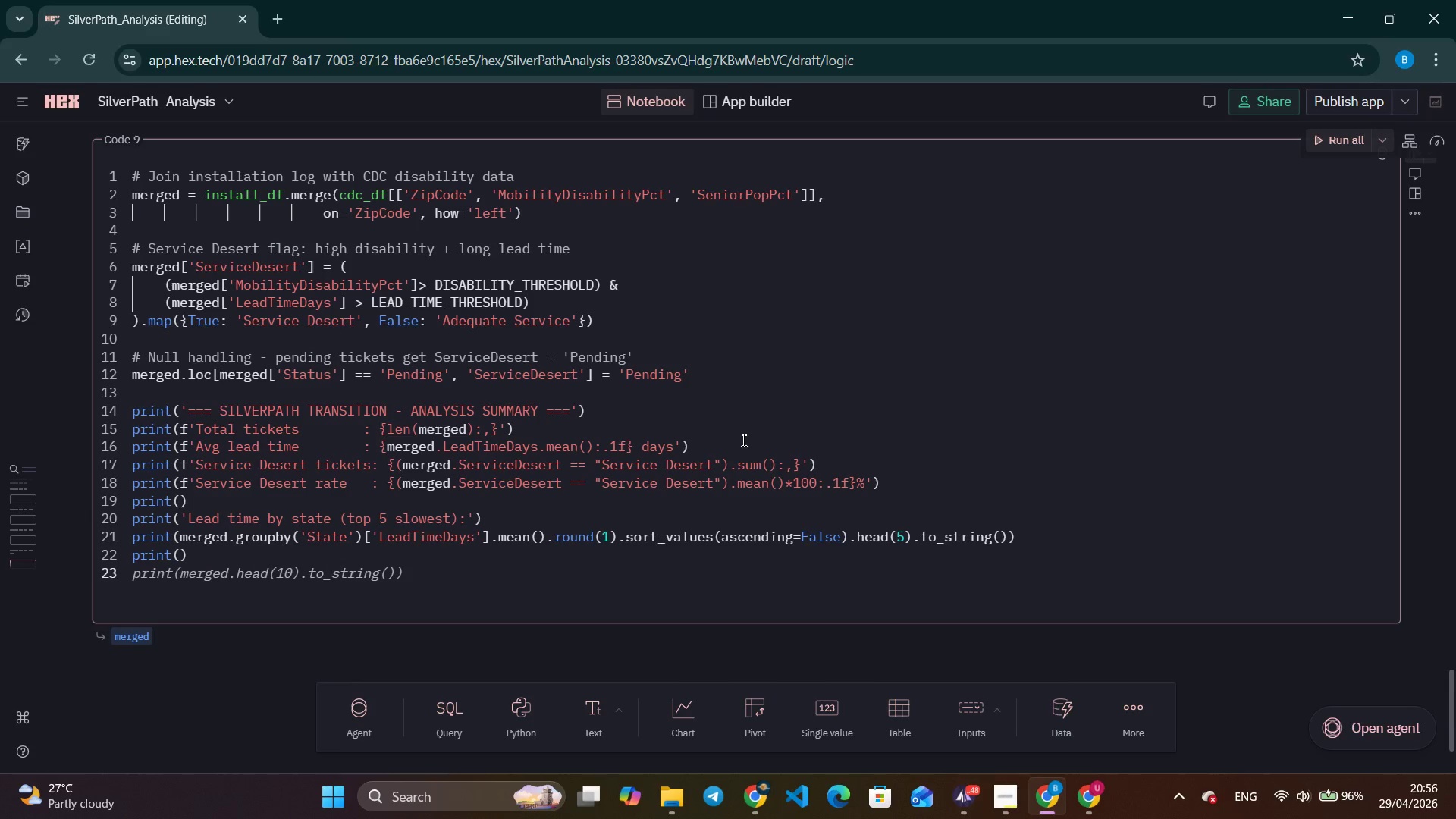 
type(print('Service Desert by state:)
 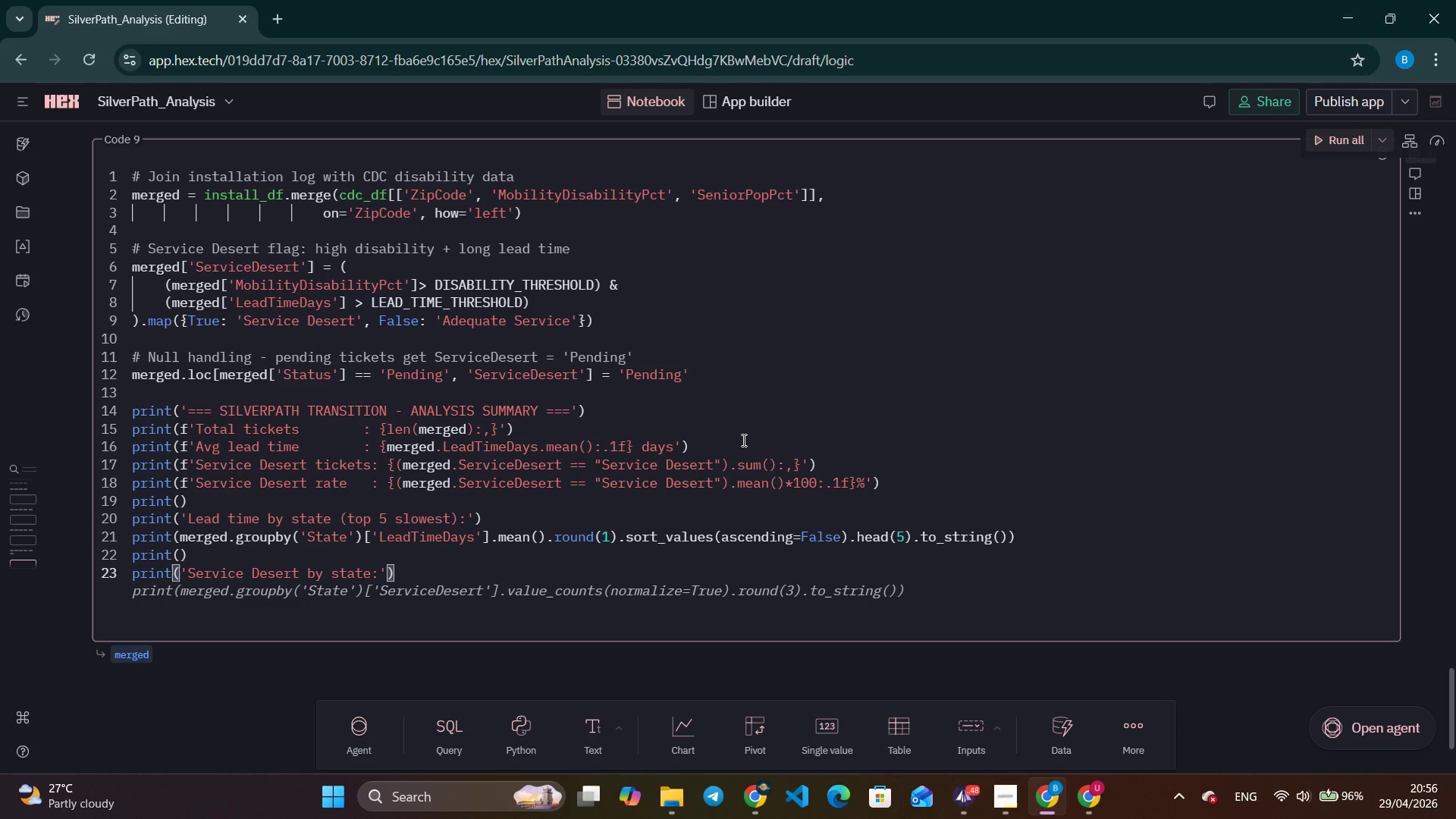 
key(ArrowRight)
 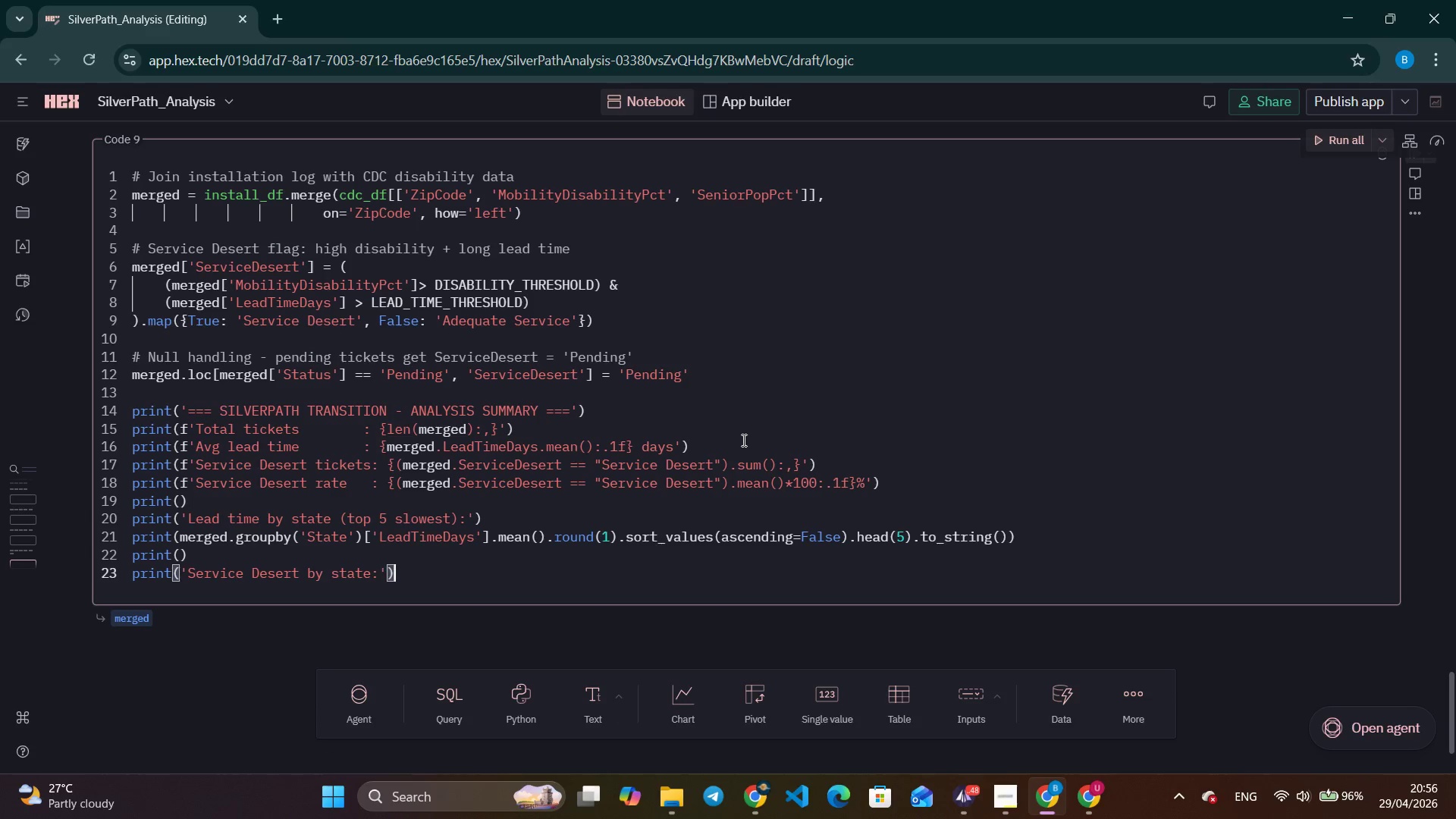 
key(ArrowRight)
 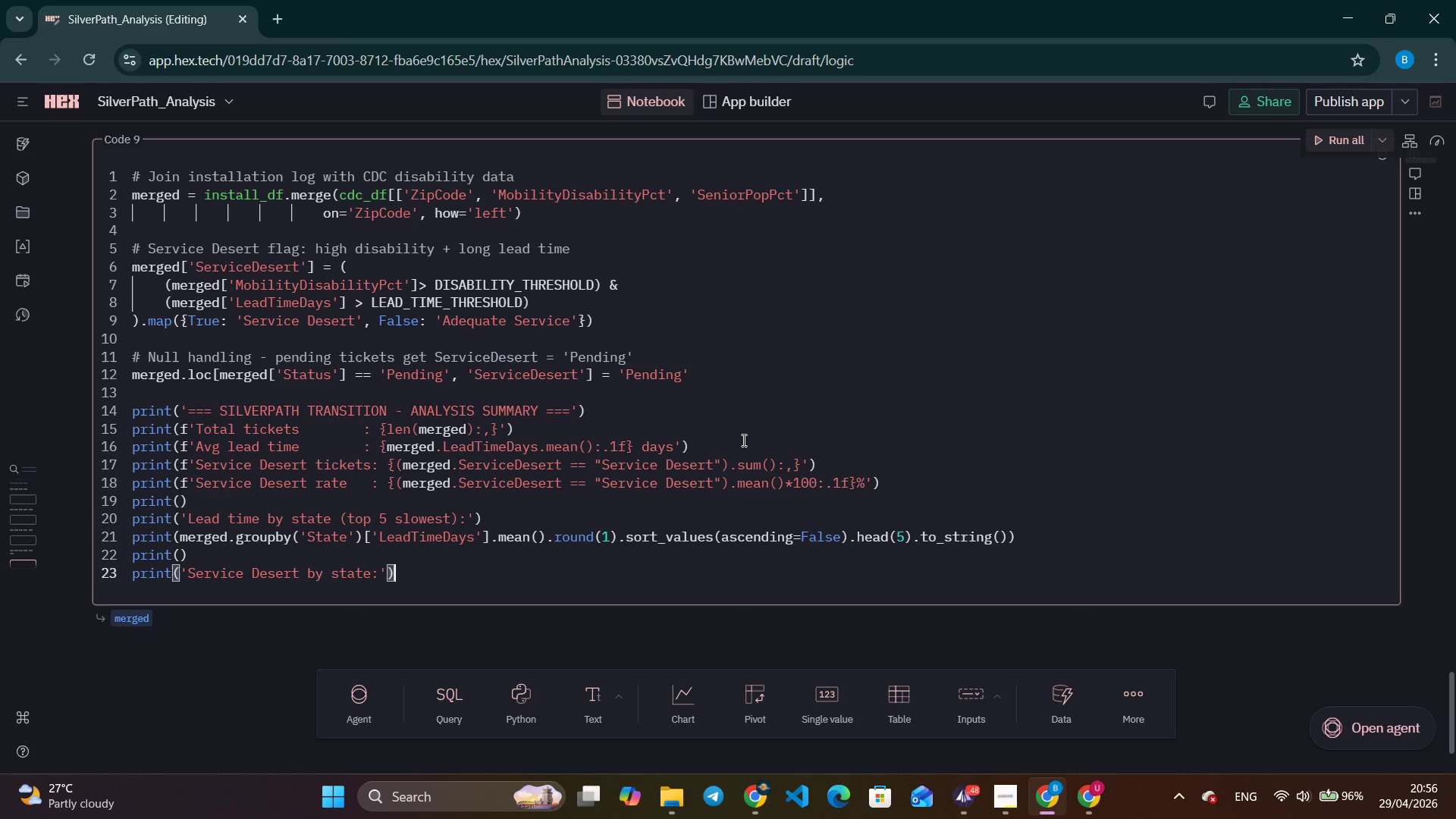 
key(Enter)
 